 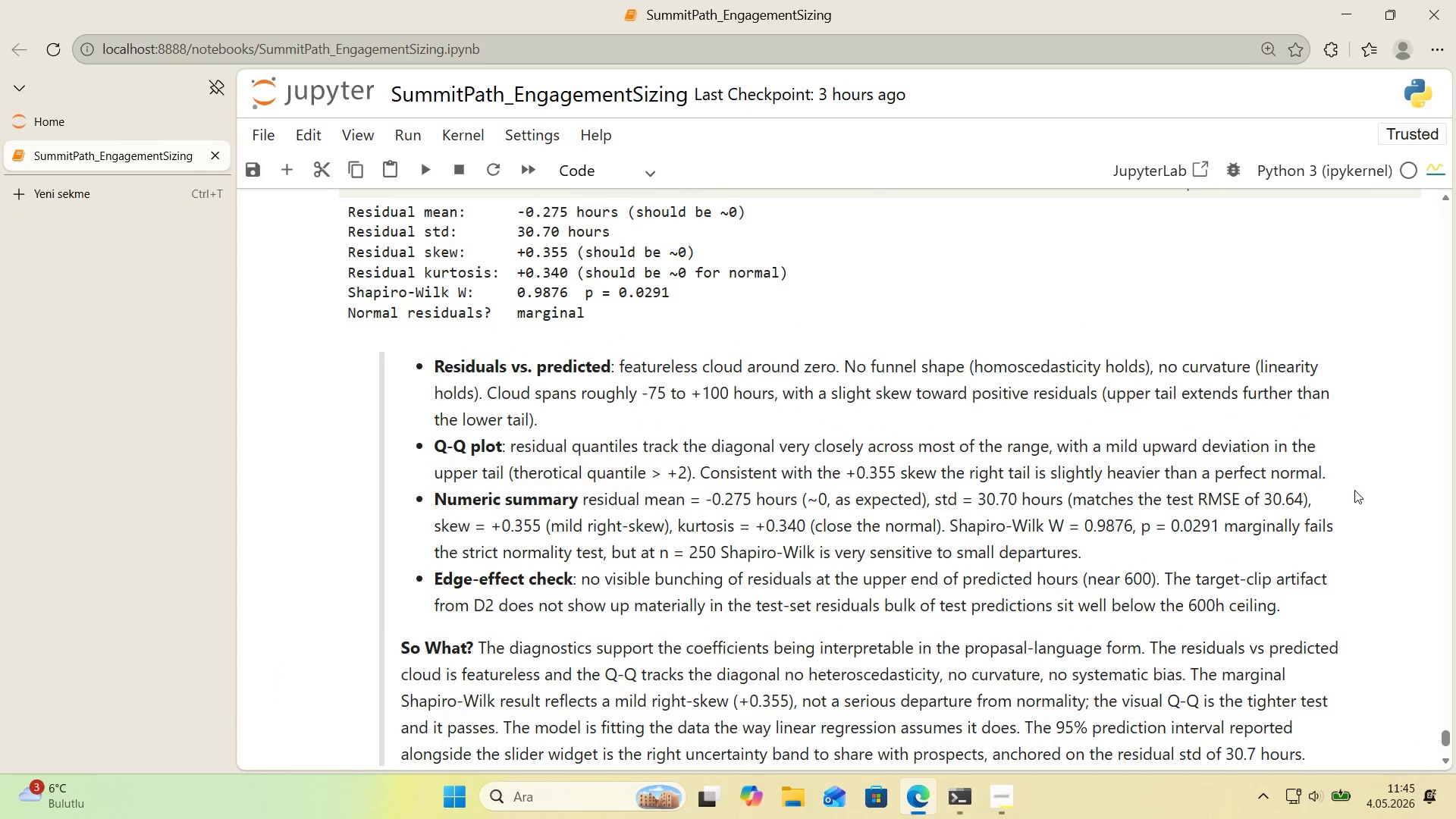 
scroll: coordinate [1408, 496], scroll_direction: down, amount: 1.0
 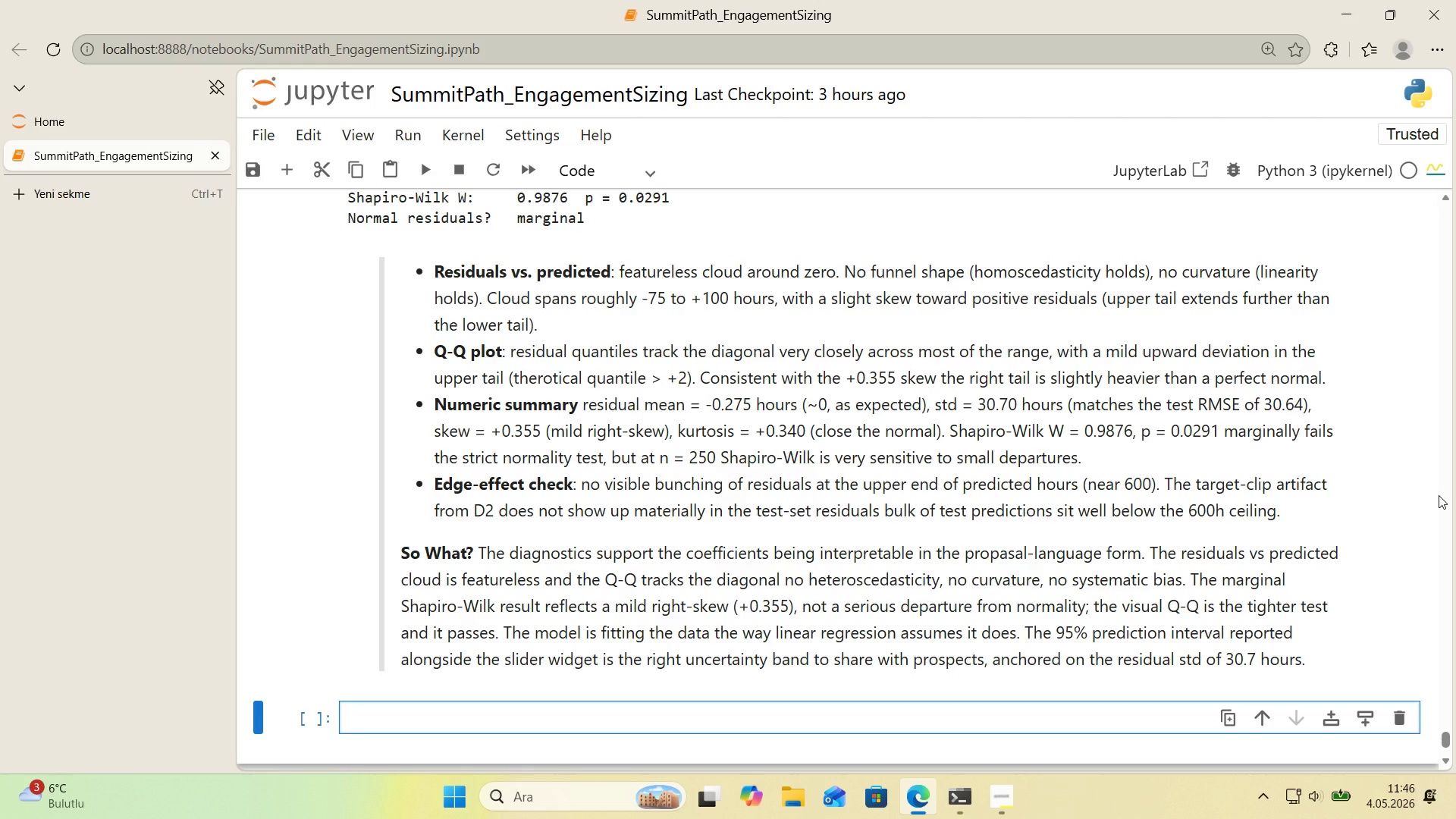 
wait(47.47)
 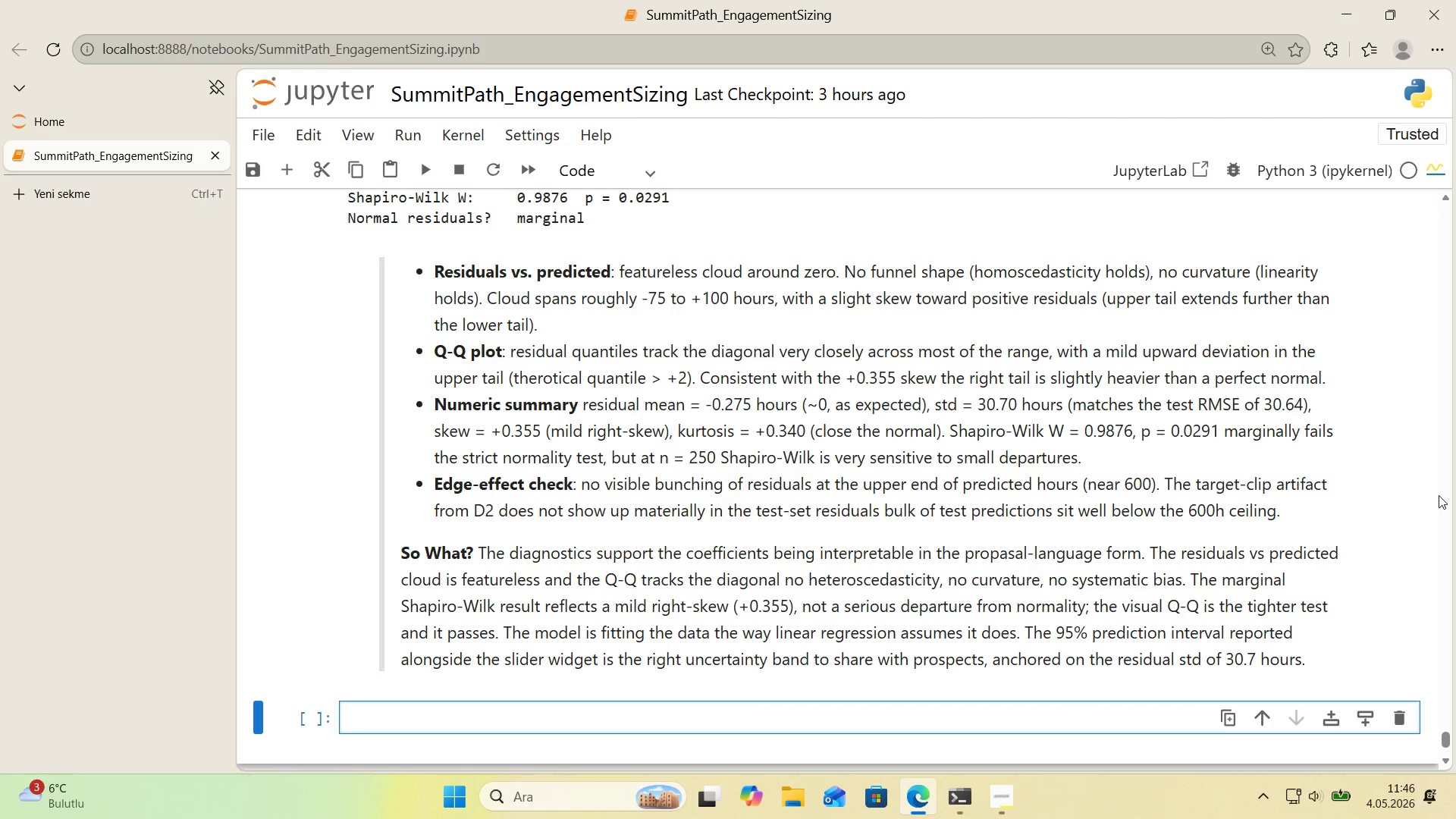 
scroll: coordinate [1166, 366], scroll_direction: up, amount: 6.0
 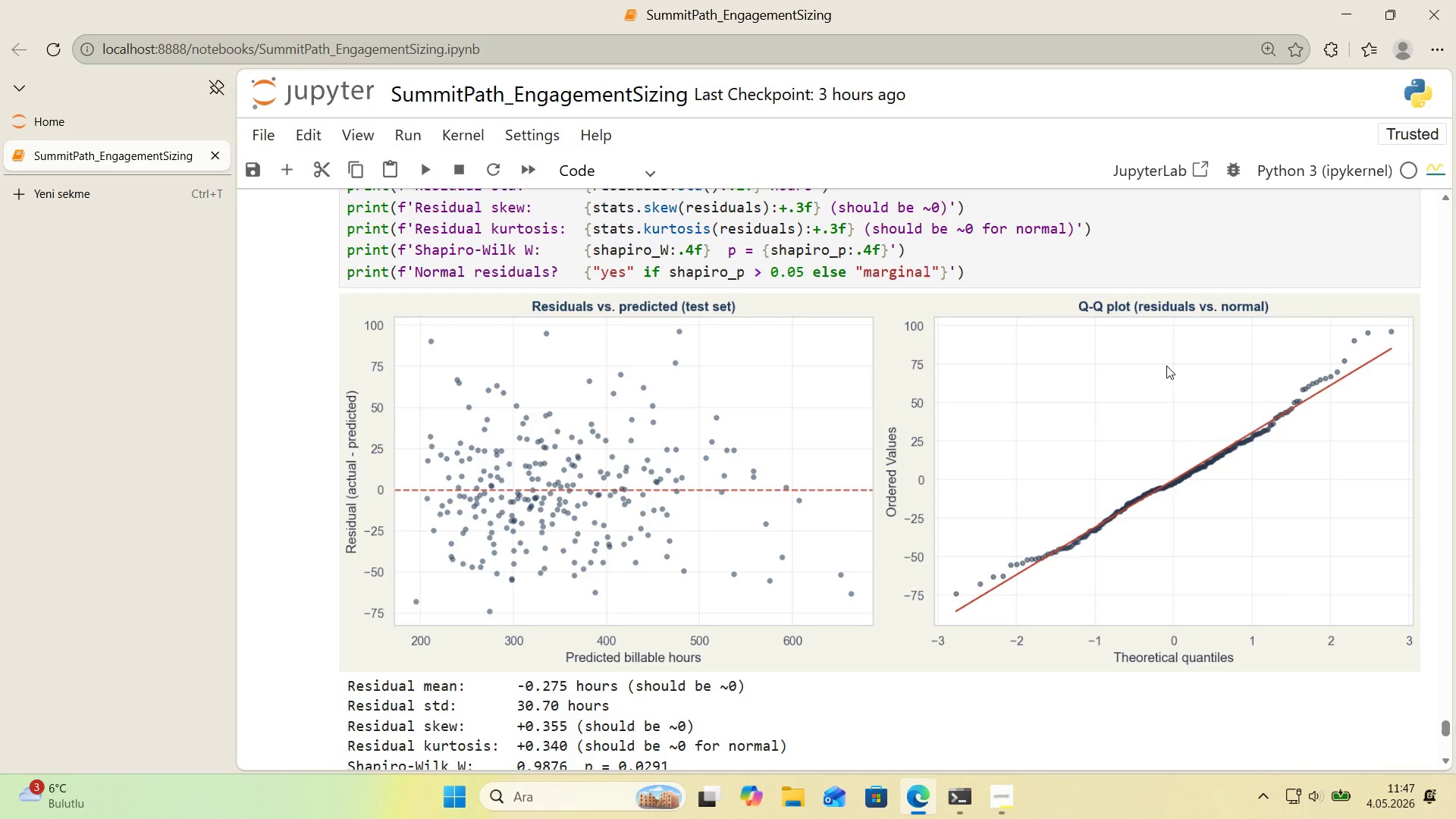 
wait(34.05)
 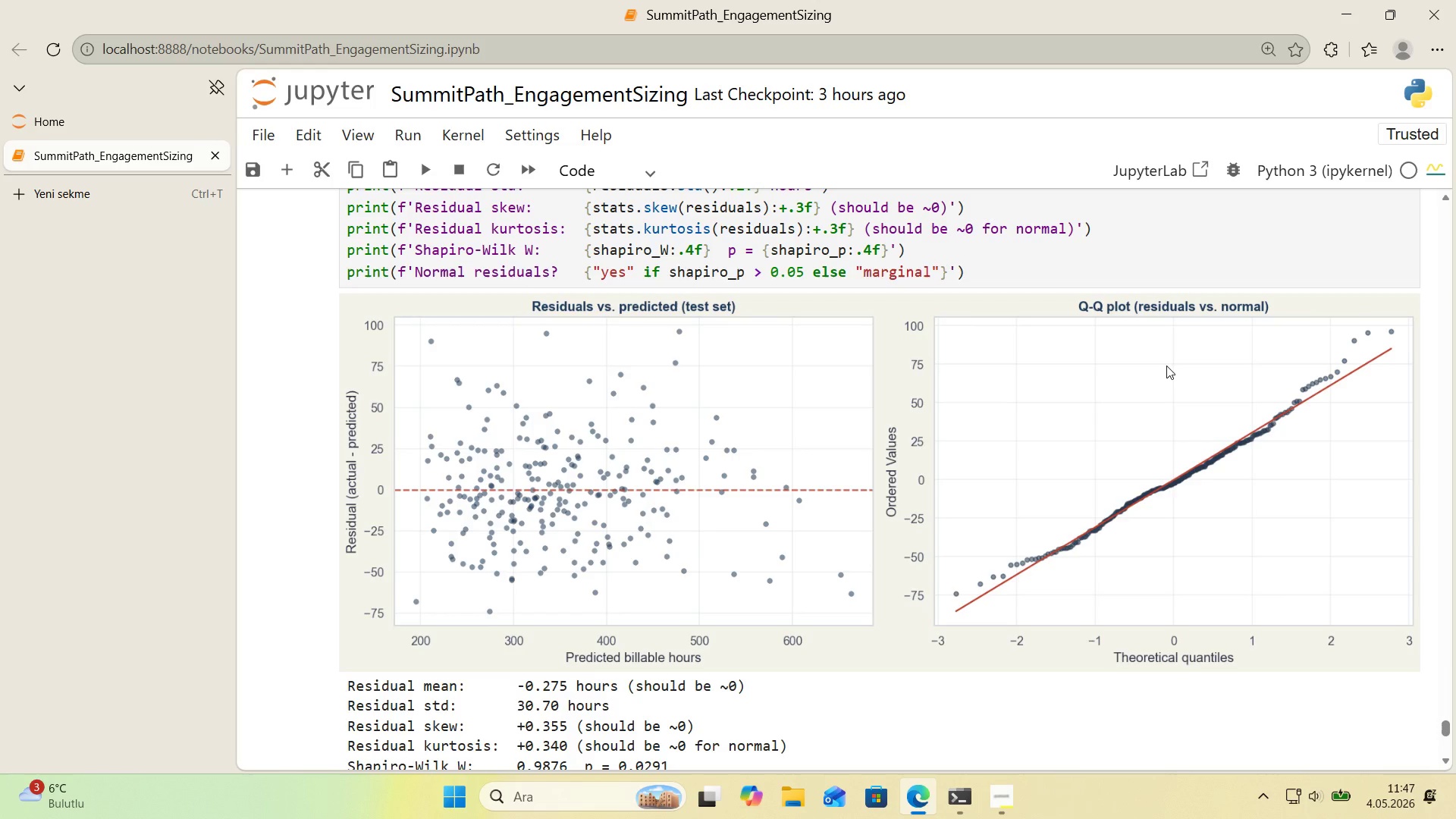 
key(Control+ControlLeft)
 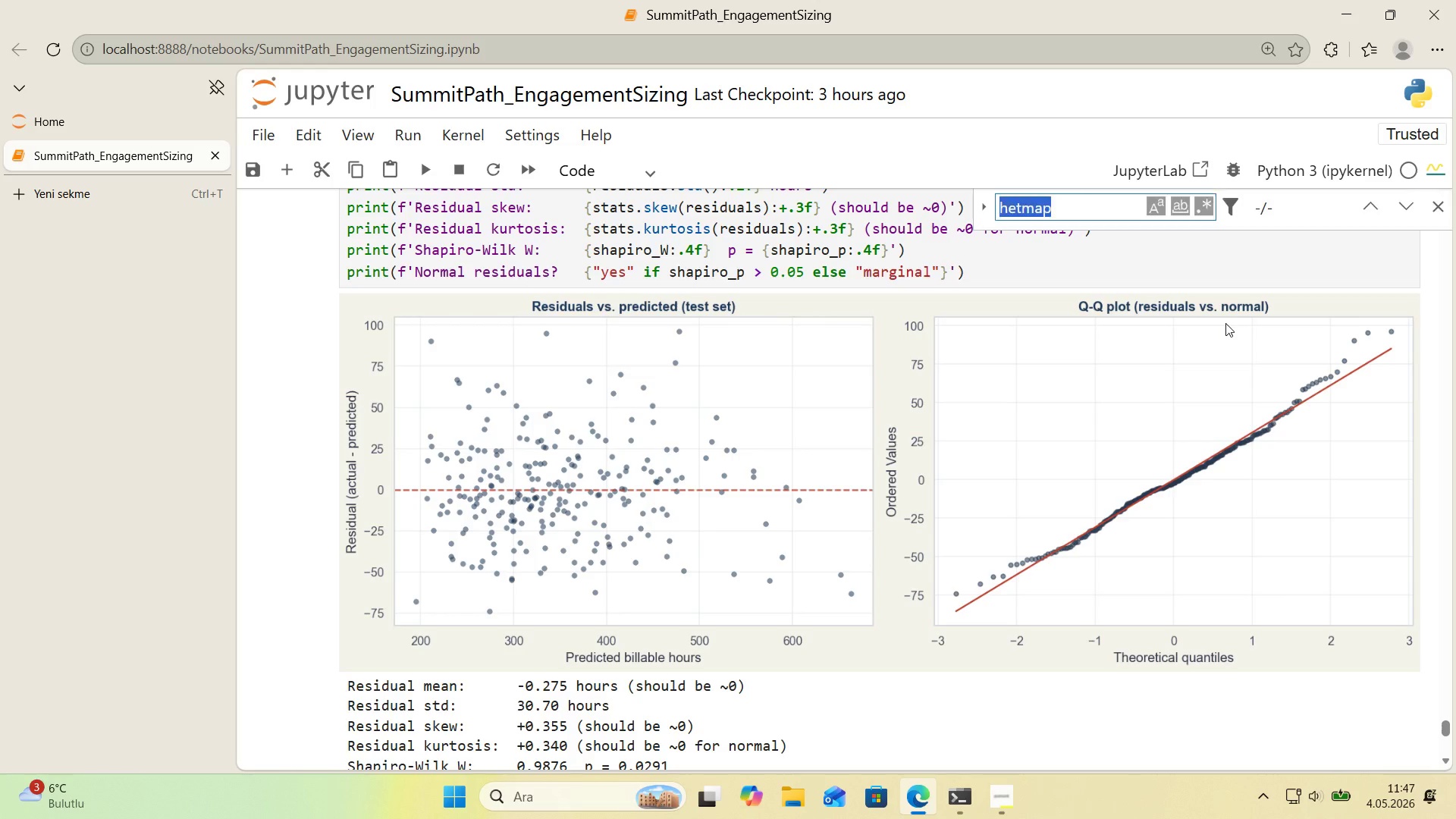 
key(Control+F)
 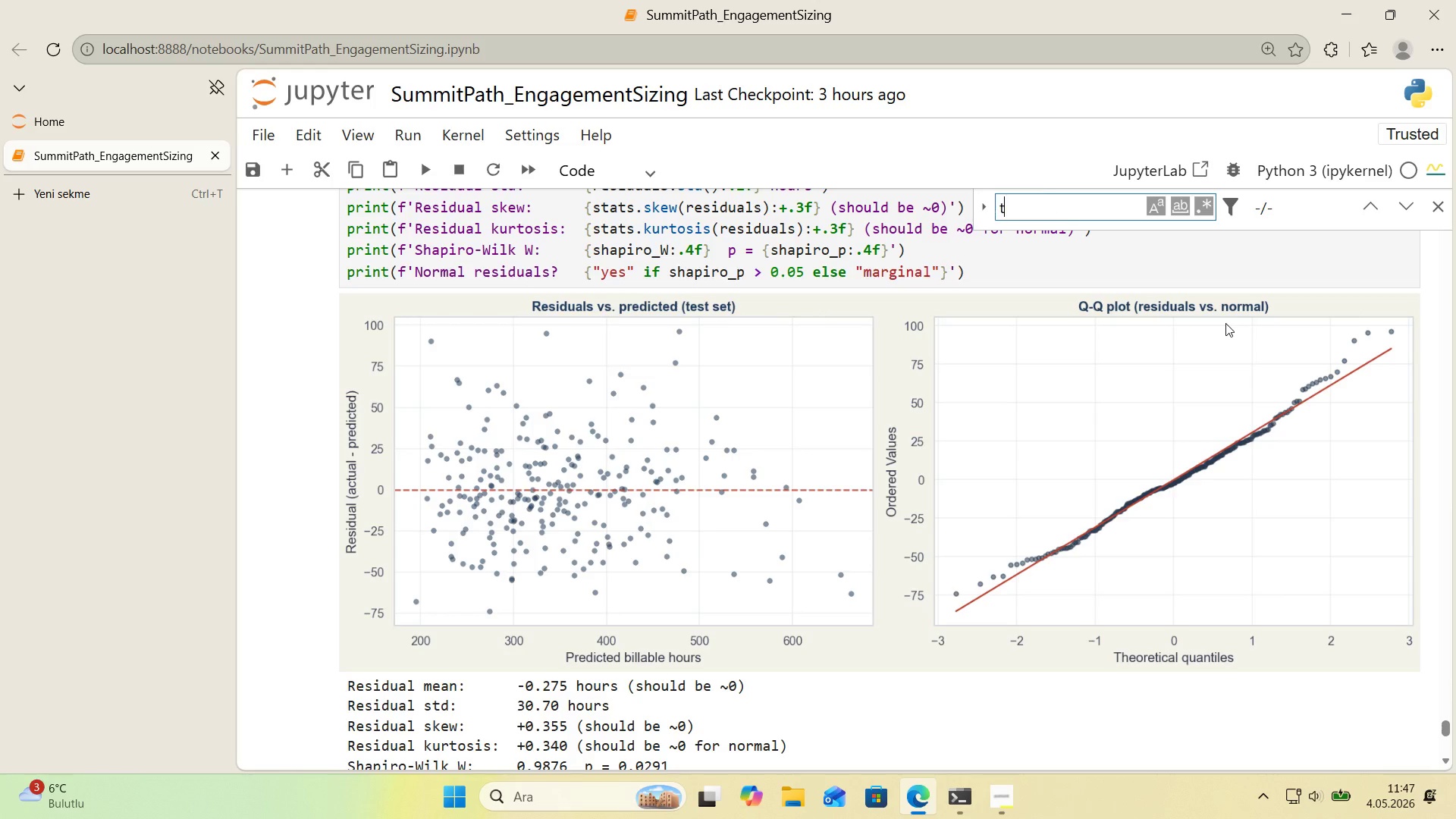 
type(thero)
 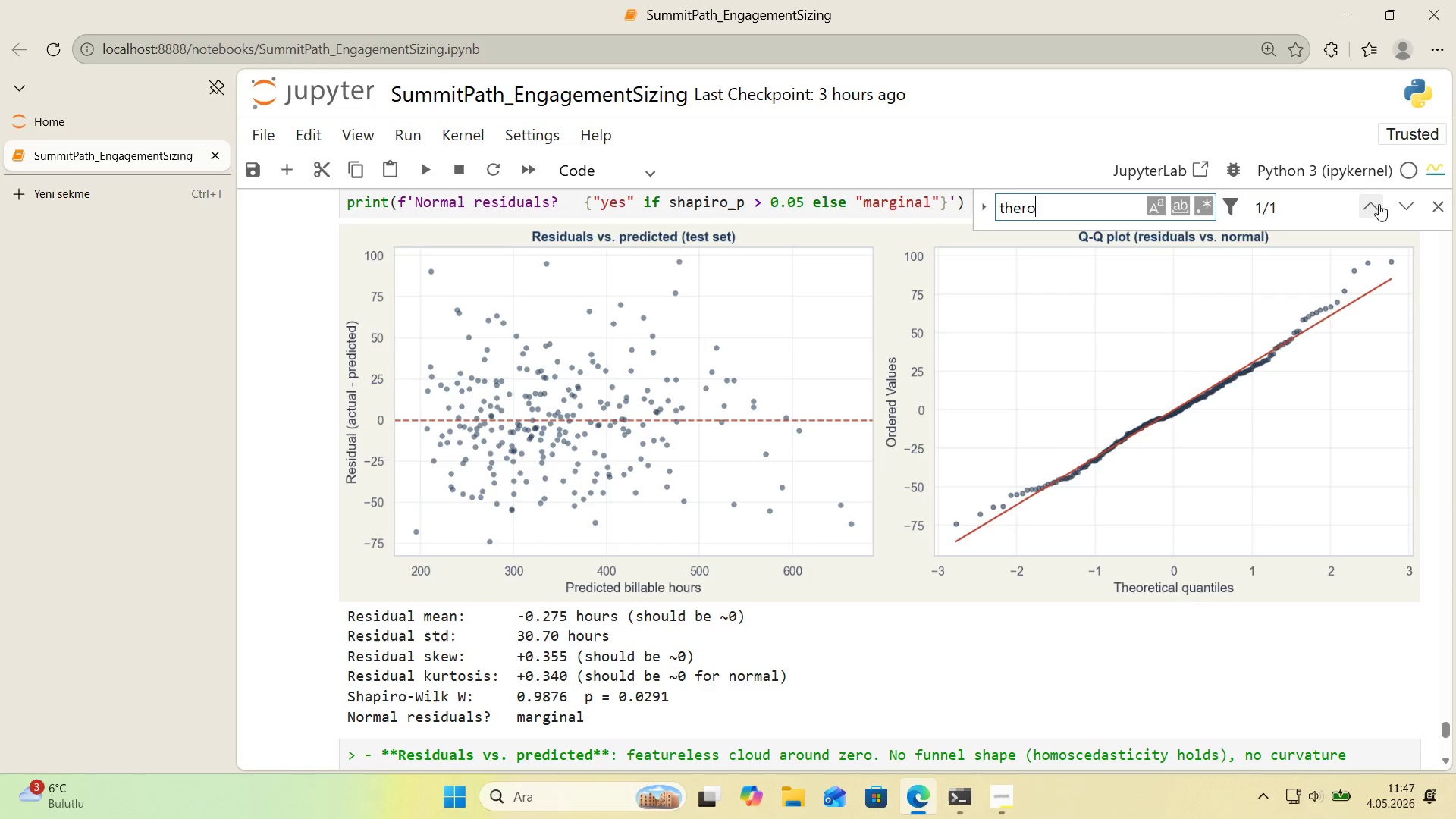 
double_click([1434, 206])
 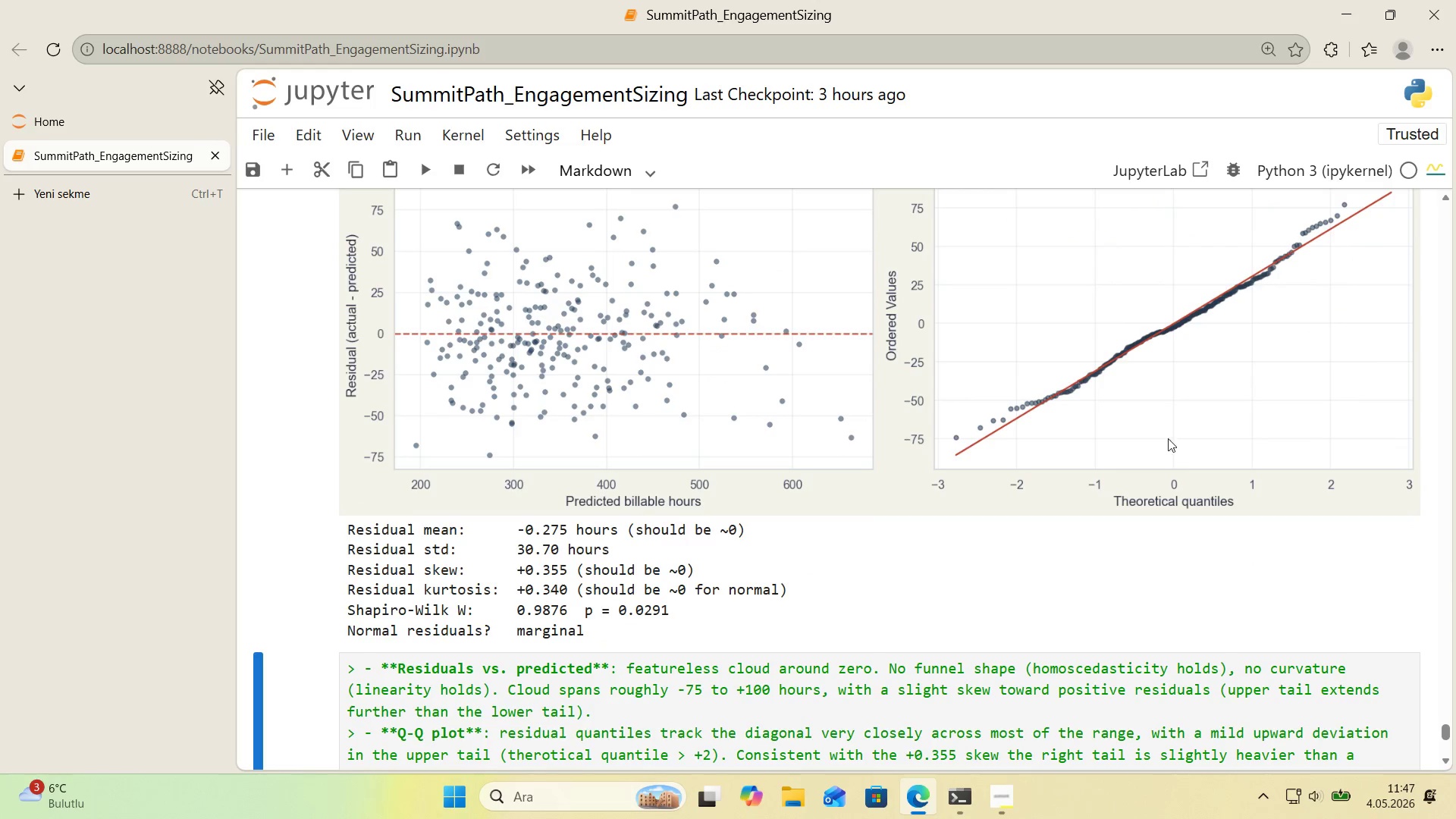 
scroll: coordinate [974, 565], scroll_direction: down, amount: 3.0
 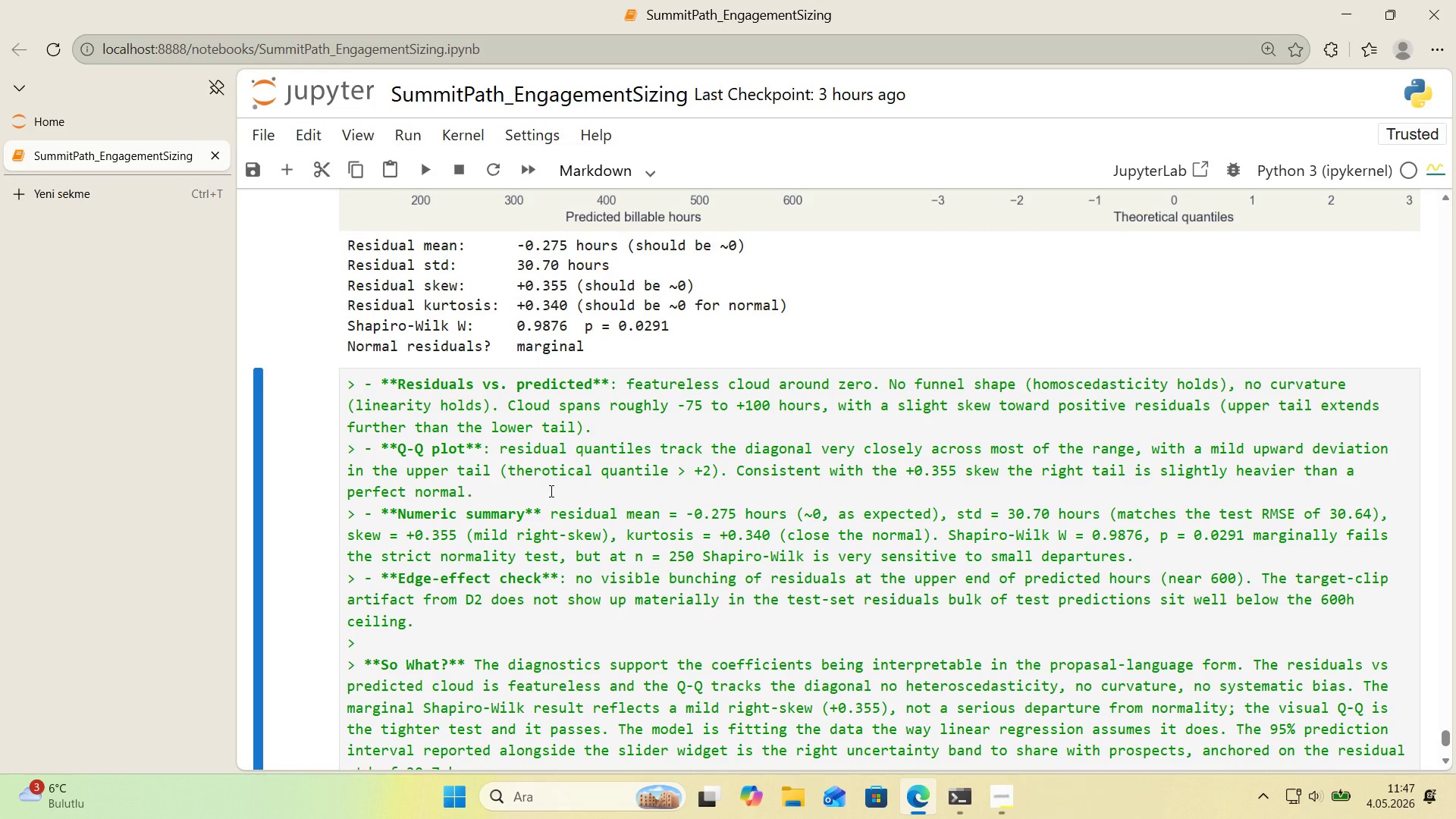 
wait(5.32)
 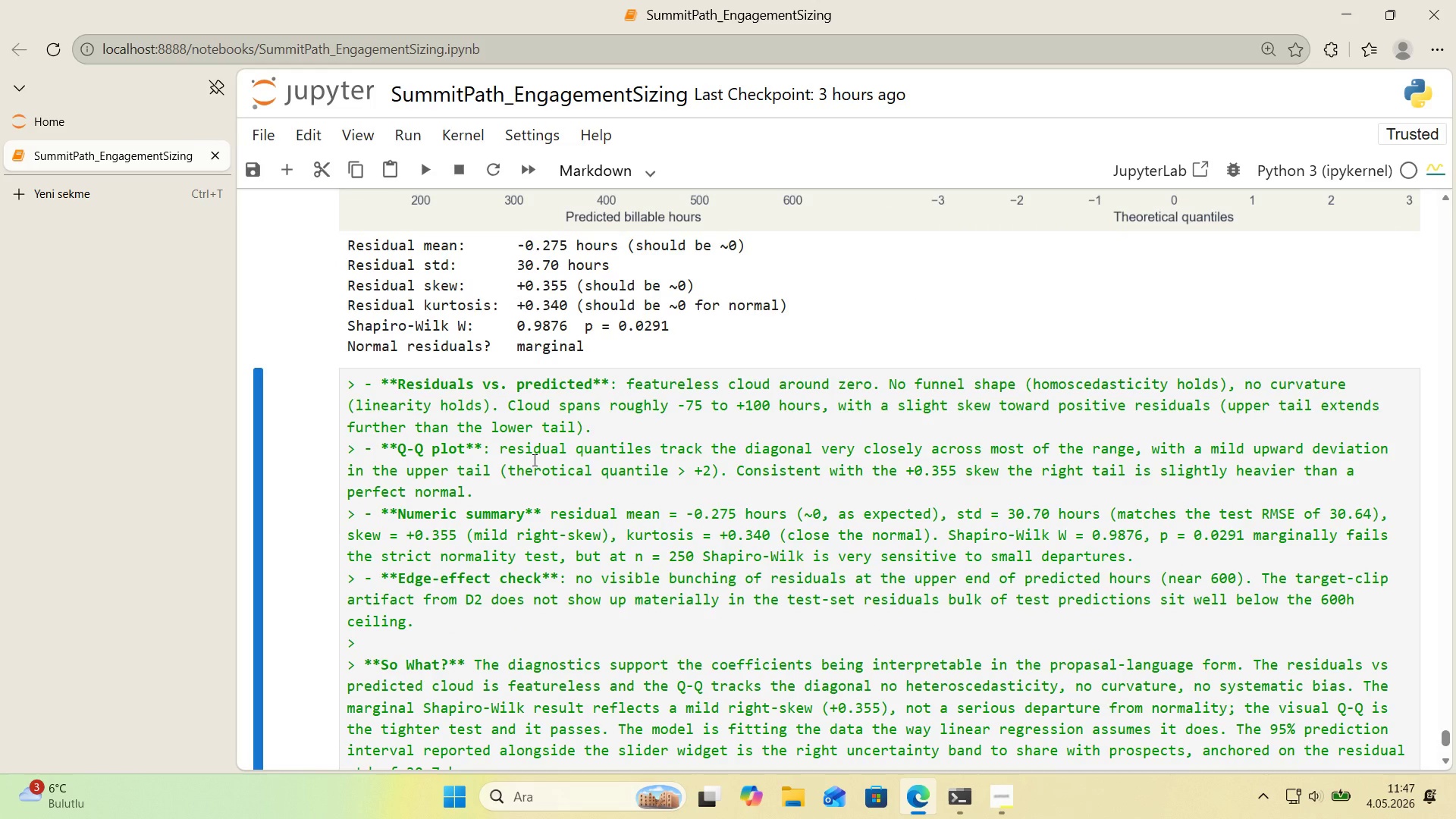 
left_click([549, 476])
 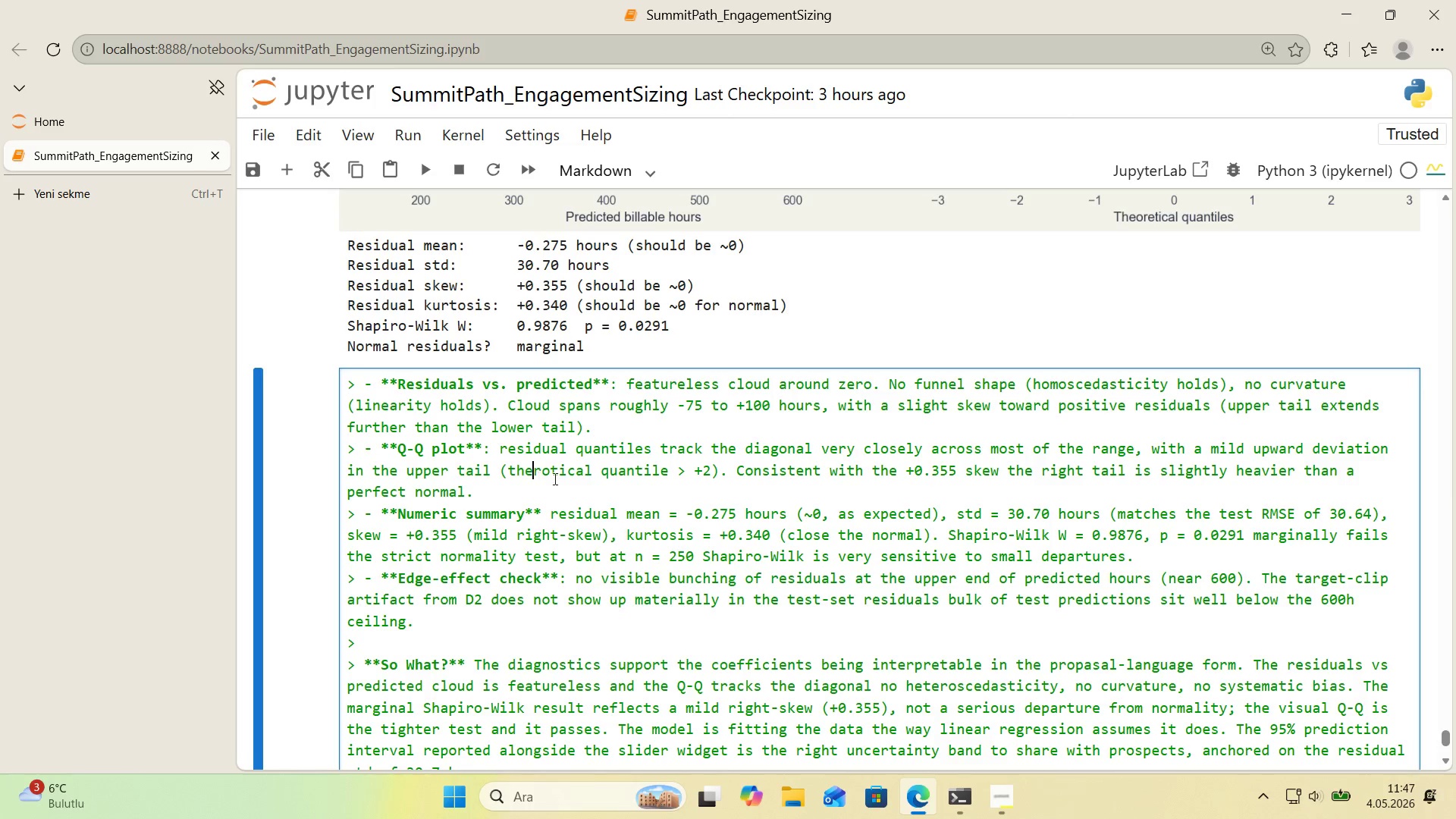 
key(Delete)
 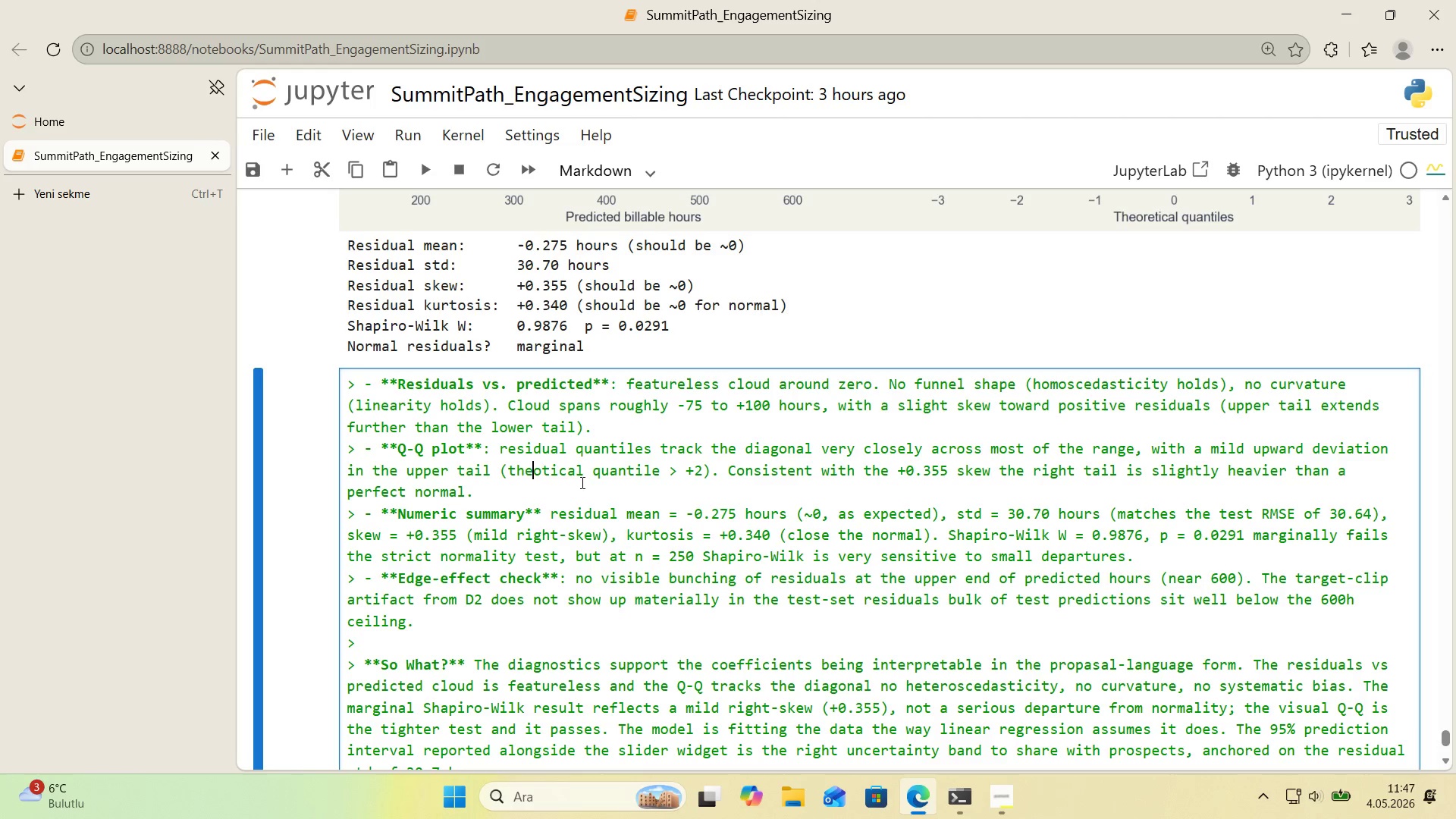 
key(ArrowRight)
 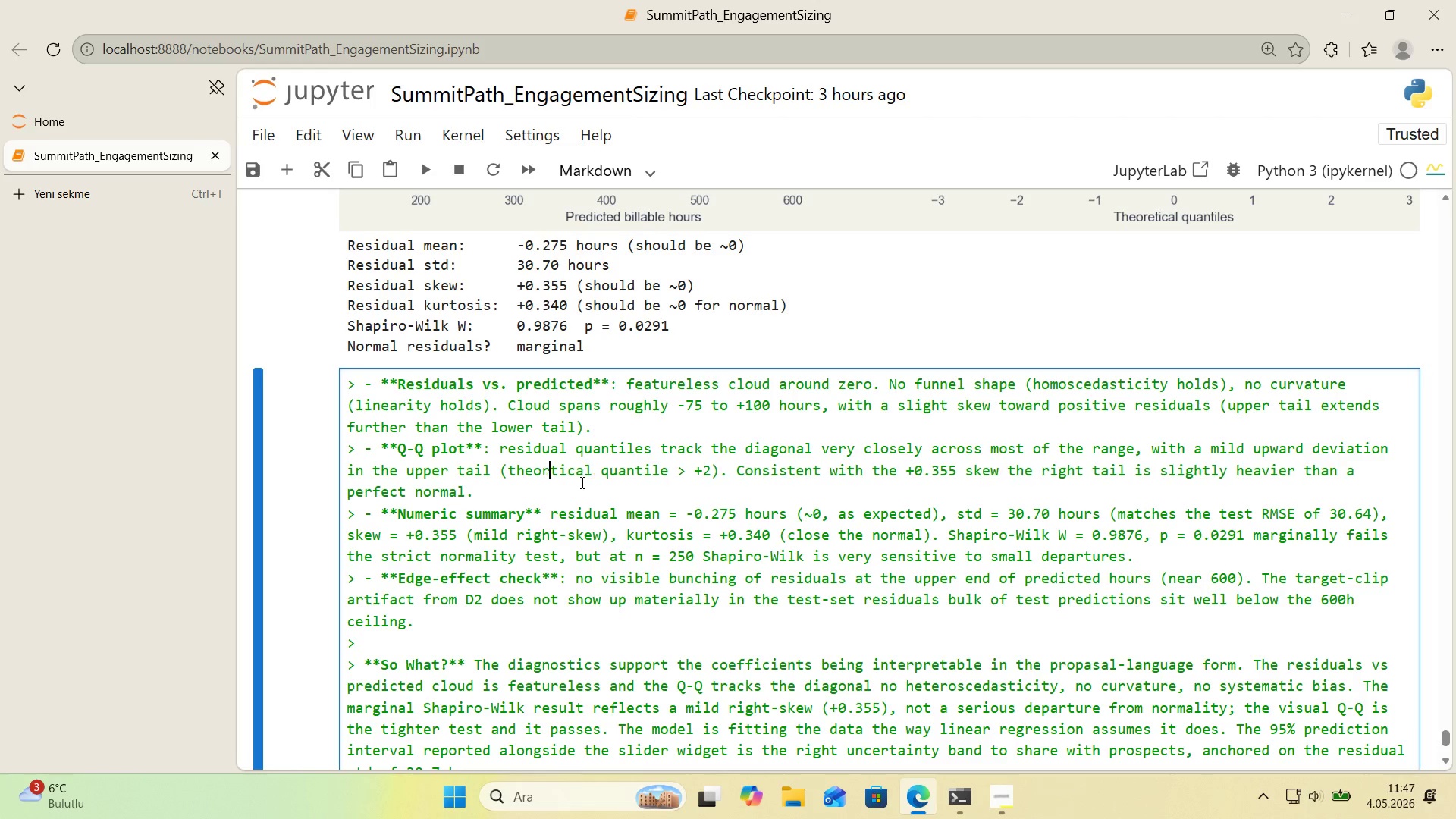 
type(re)
 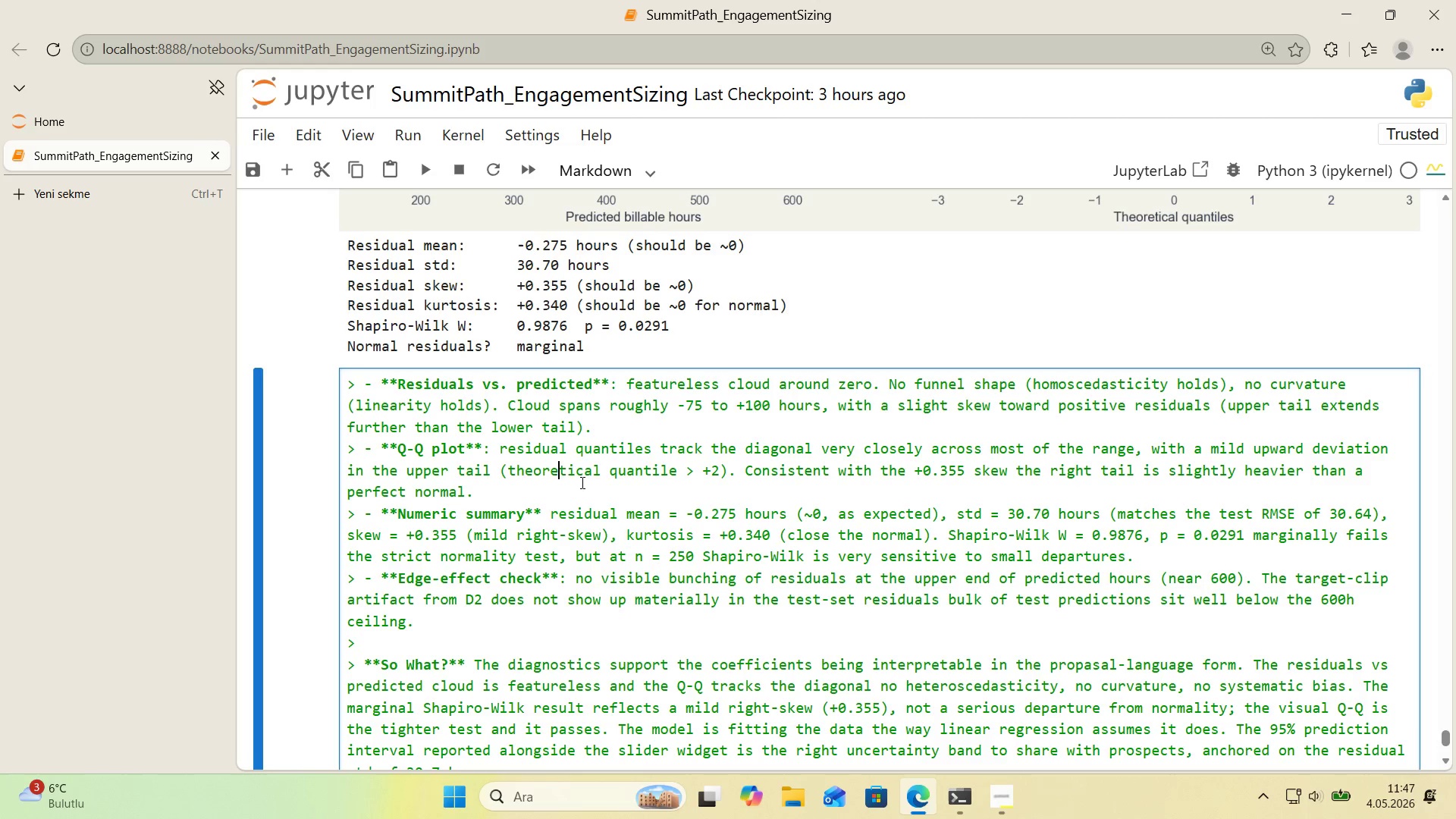 
key(Shift+Enter)
 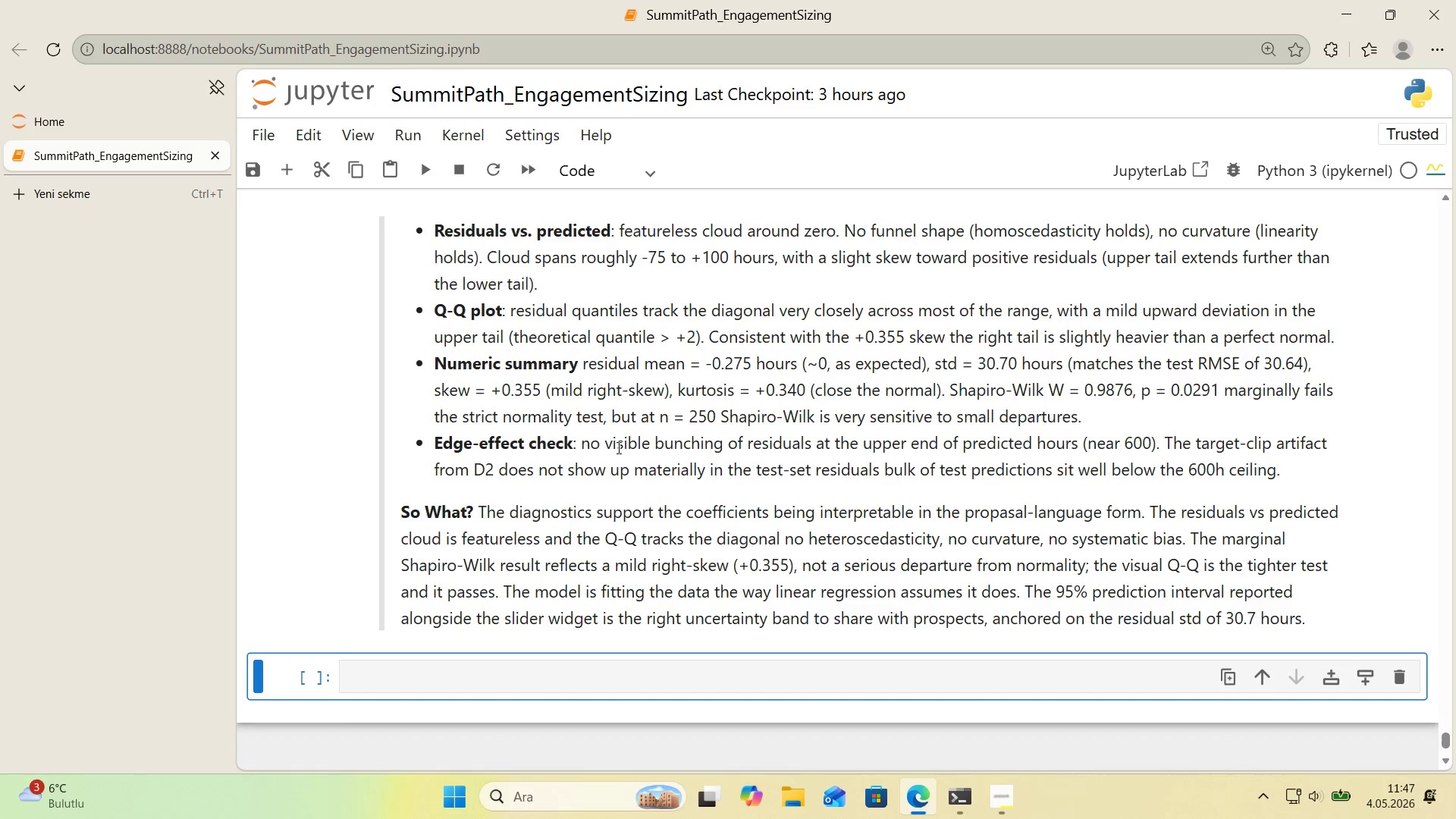 
wait(19.95)
 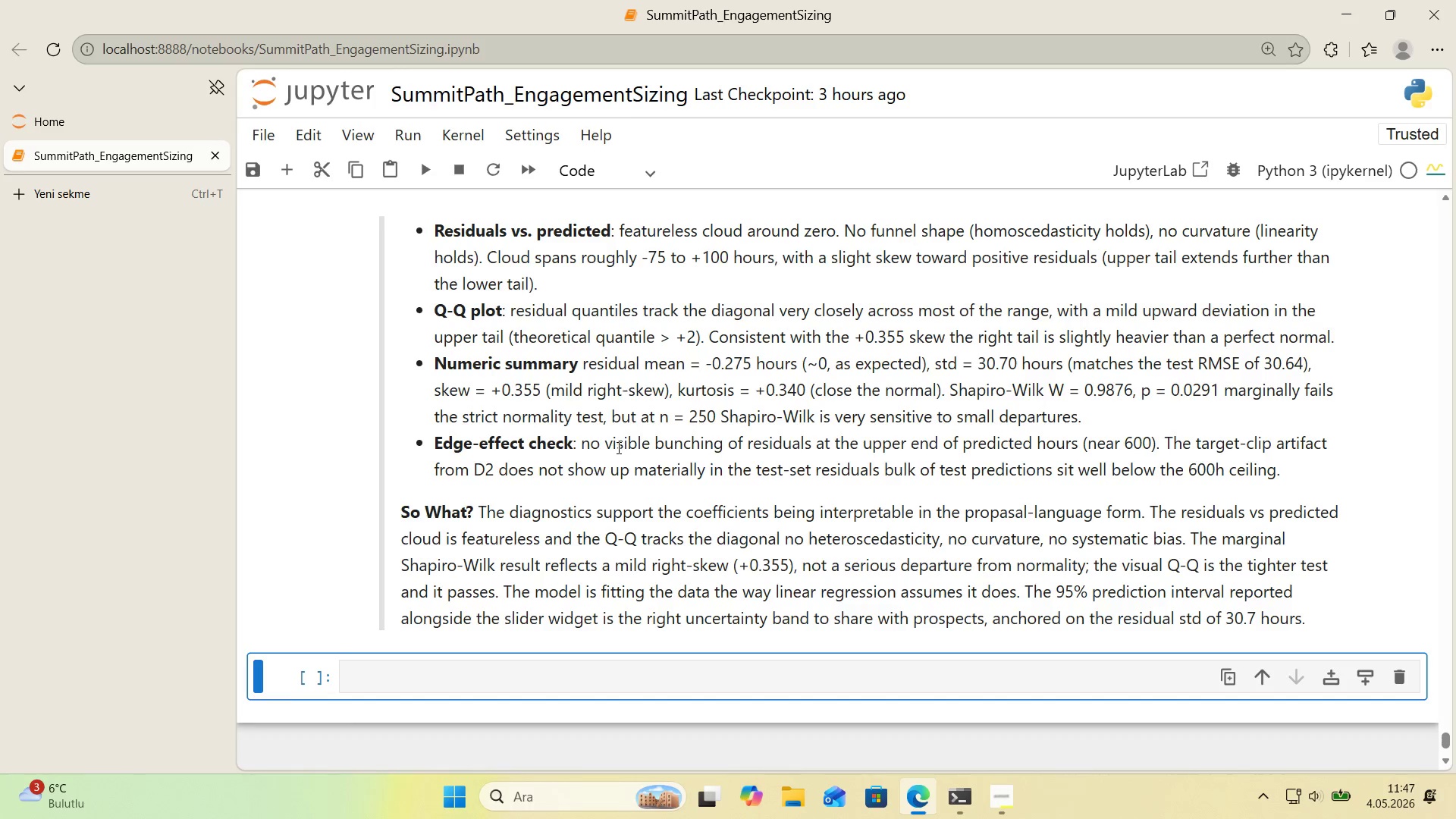 
left_click([481, 670])
 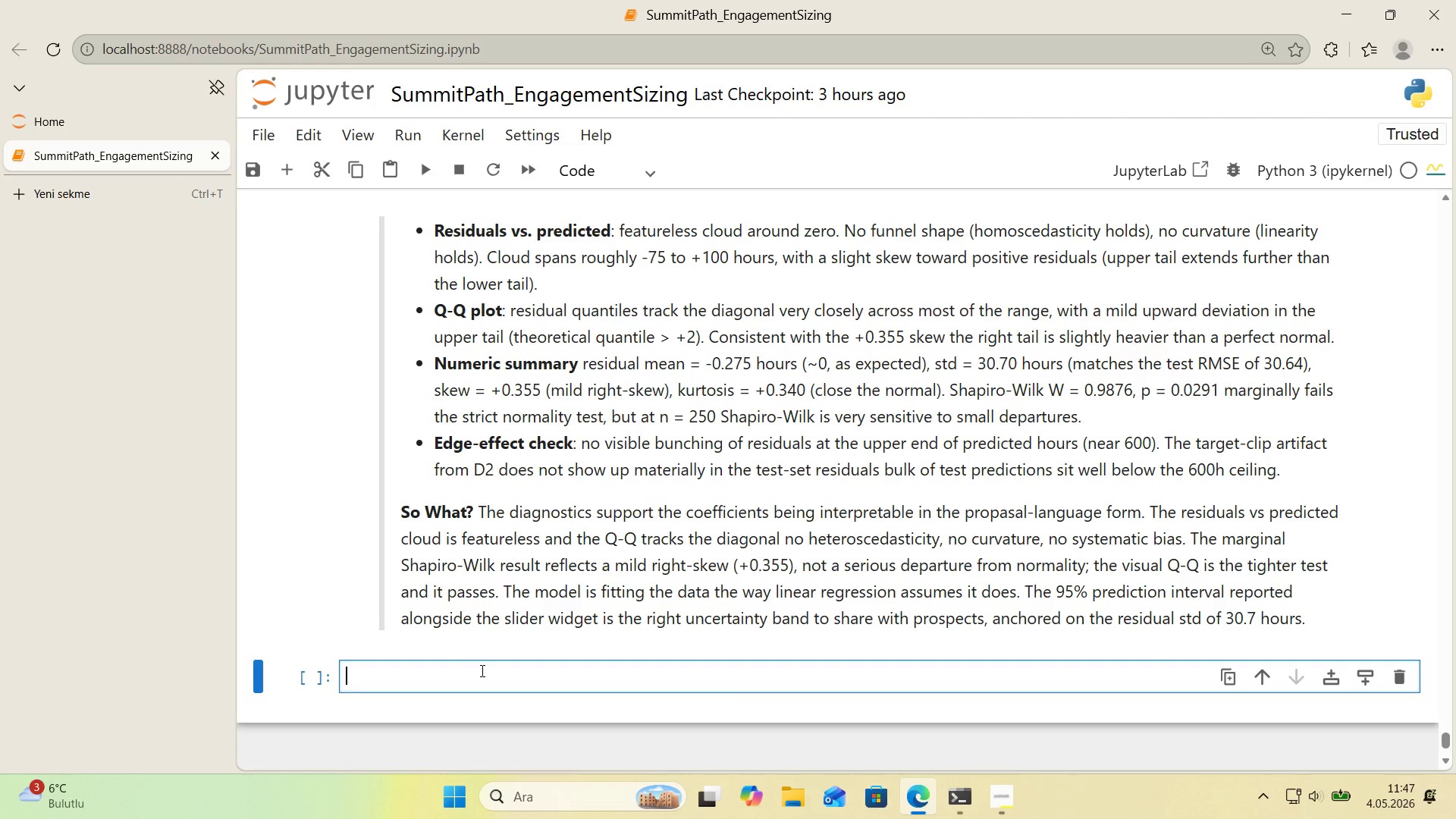 
key(Alt+Control+3)
 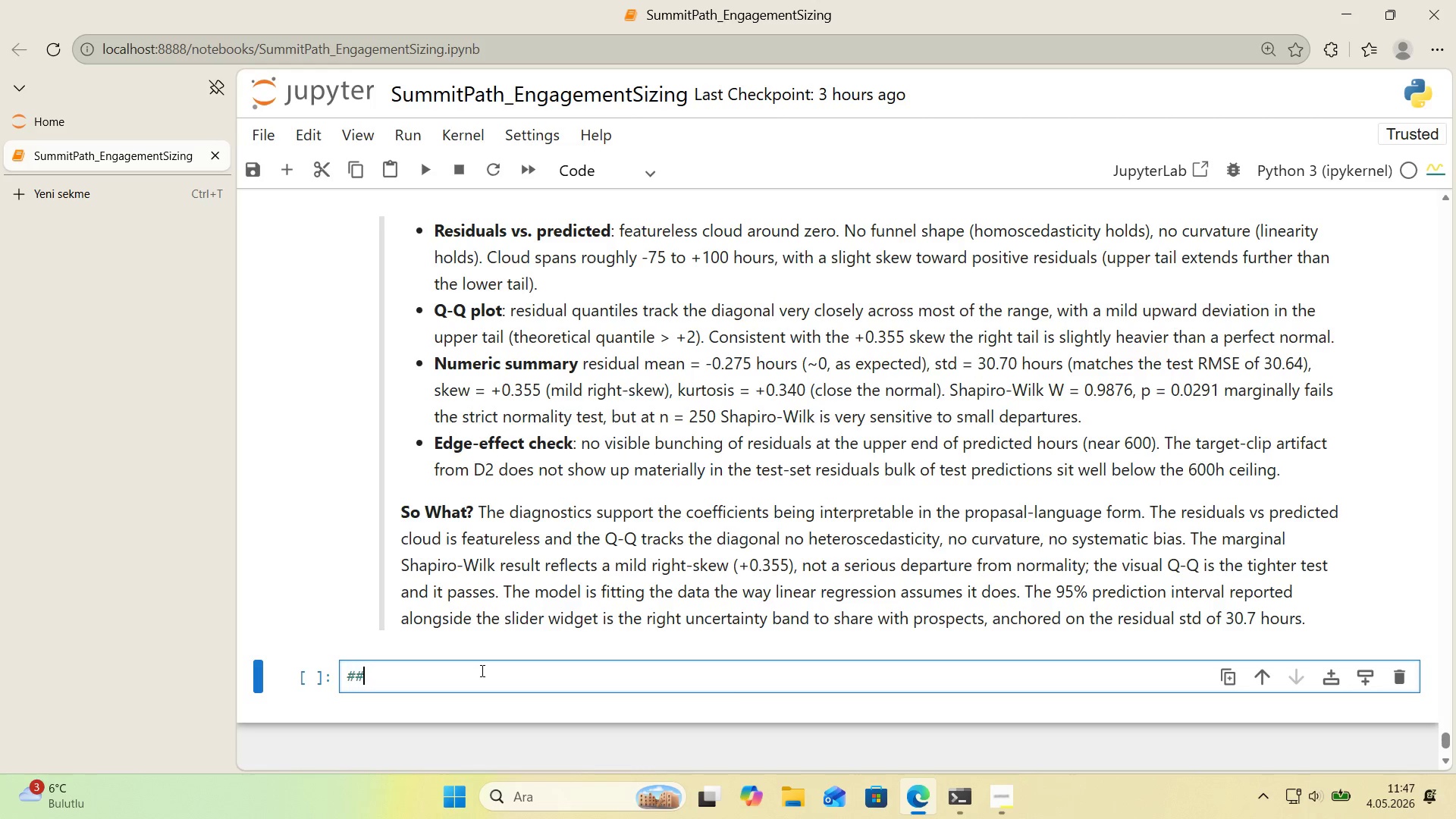 
key(Alt+Control+3)
 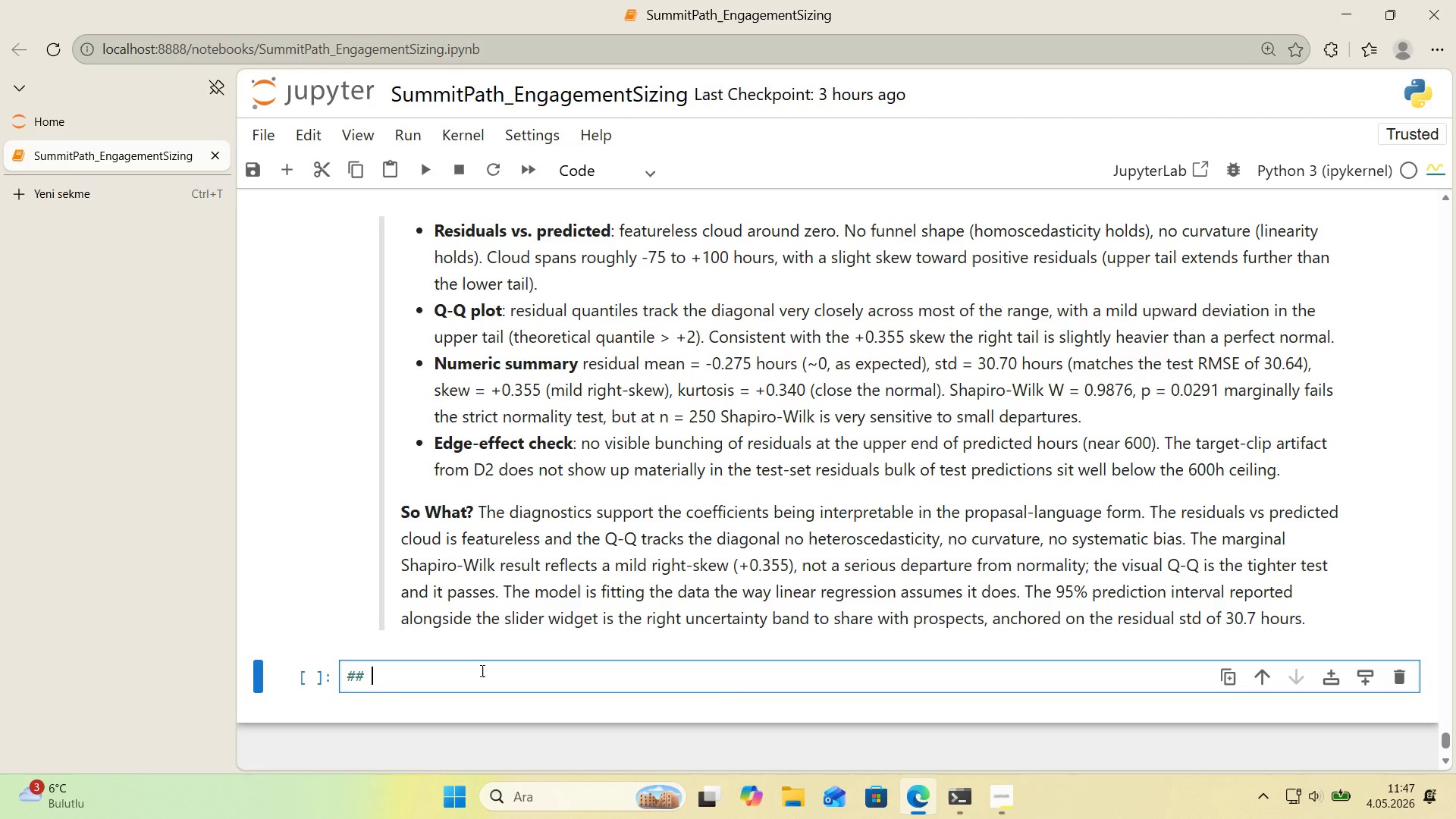 
key(Space)
 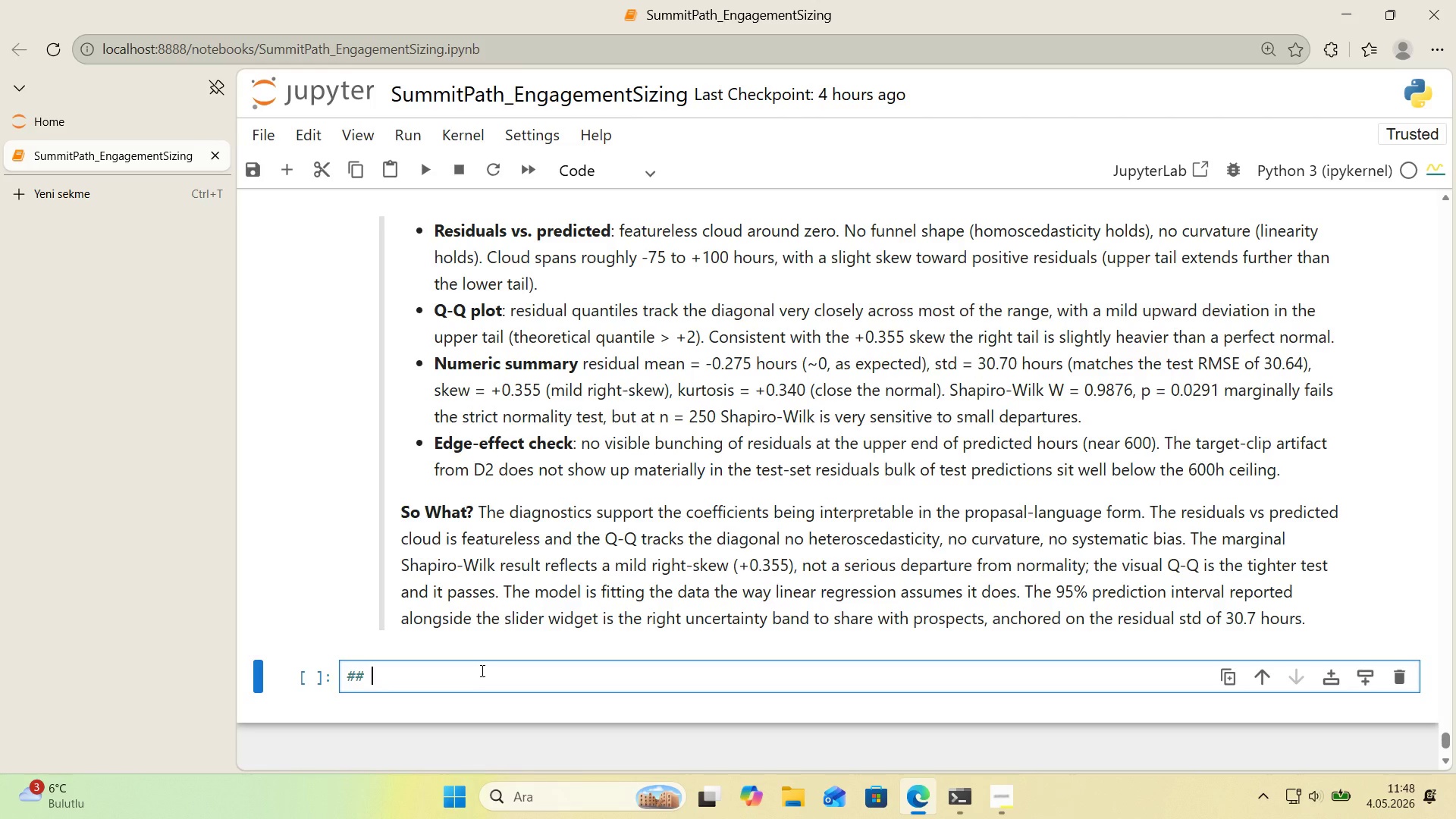 
wait(22.16)
 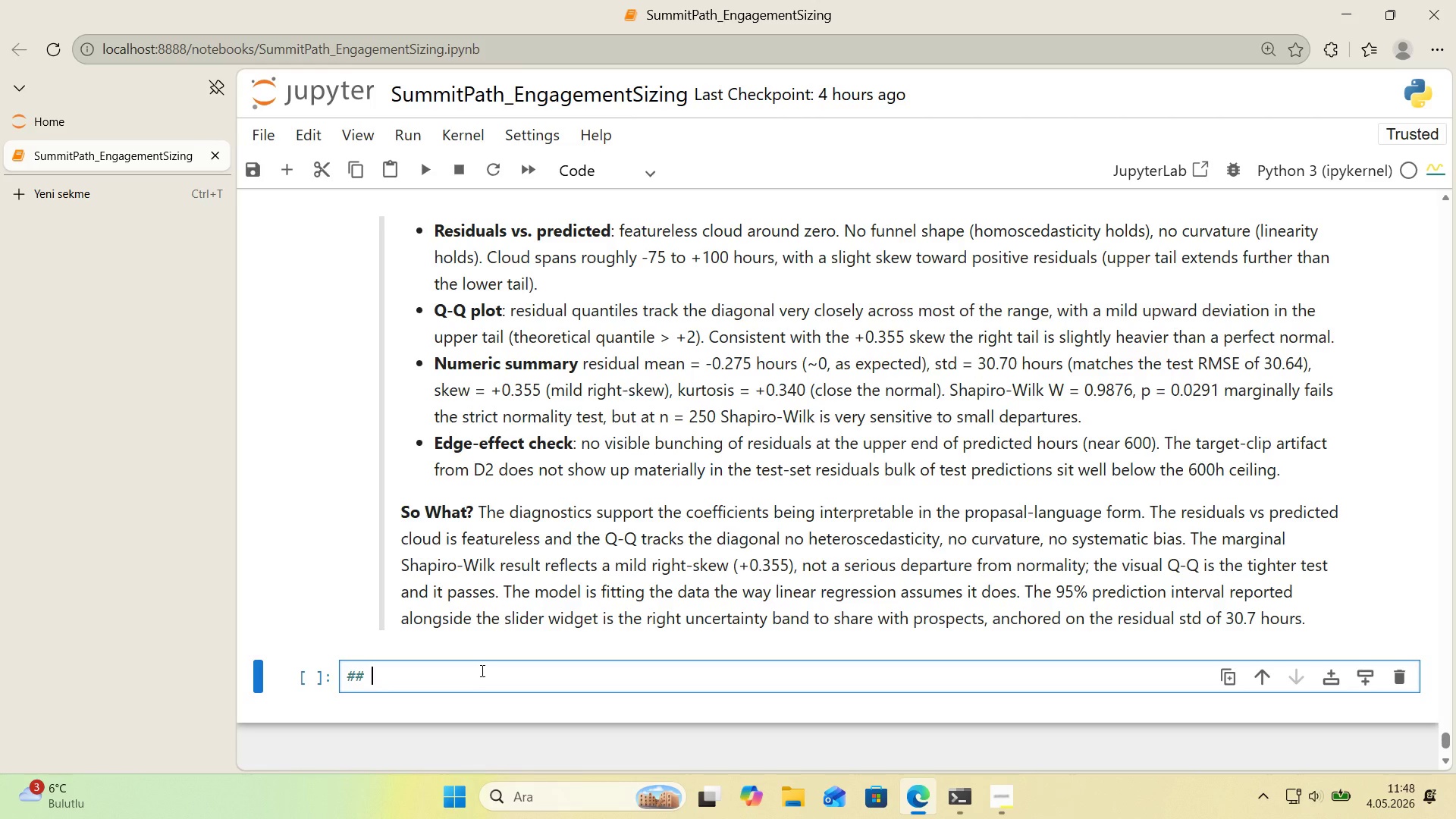 
scroll: coordinate [510, 668], scroll_direction: down, amount: 1.0
 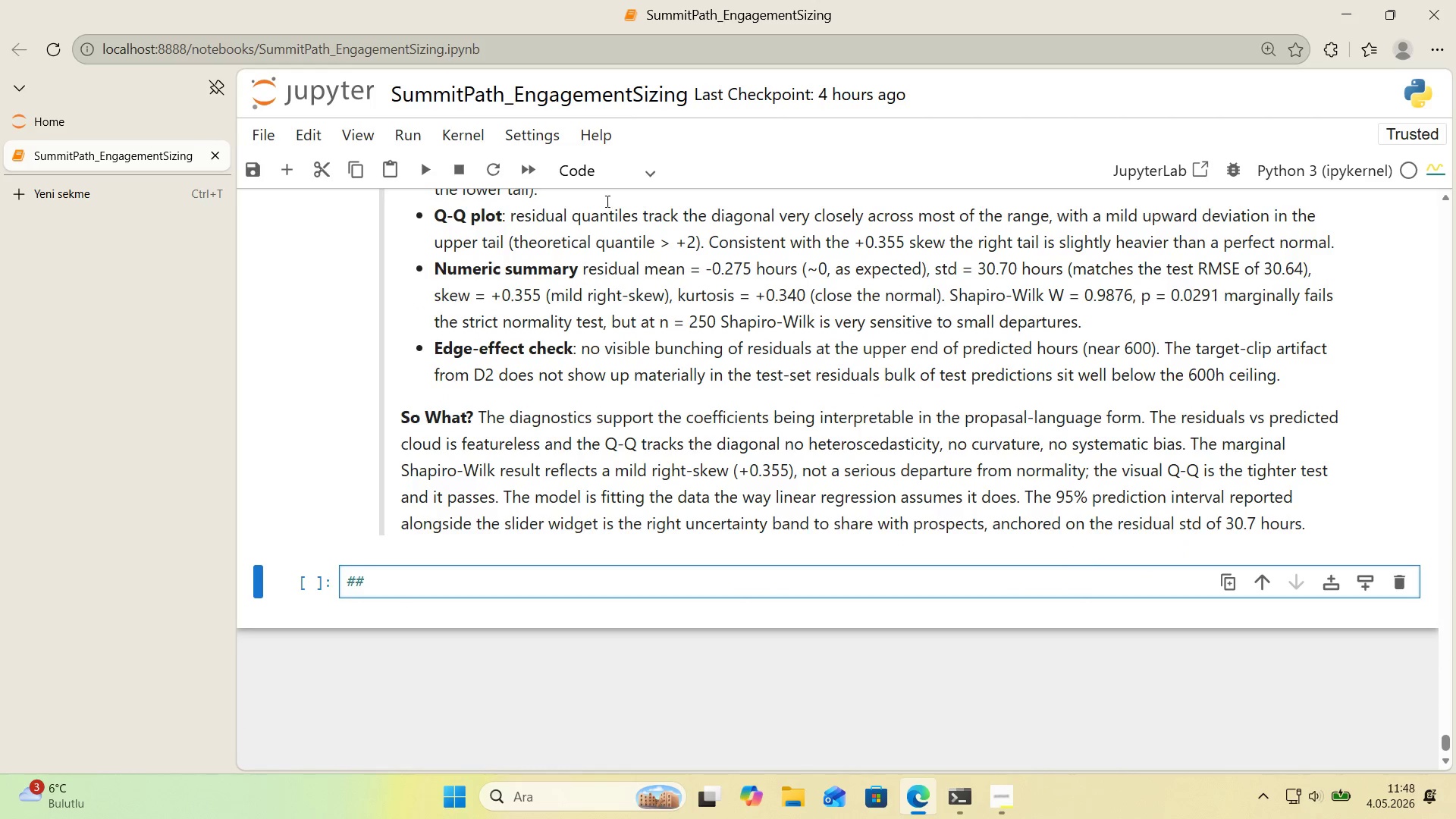 
left_click([608, 182])
 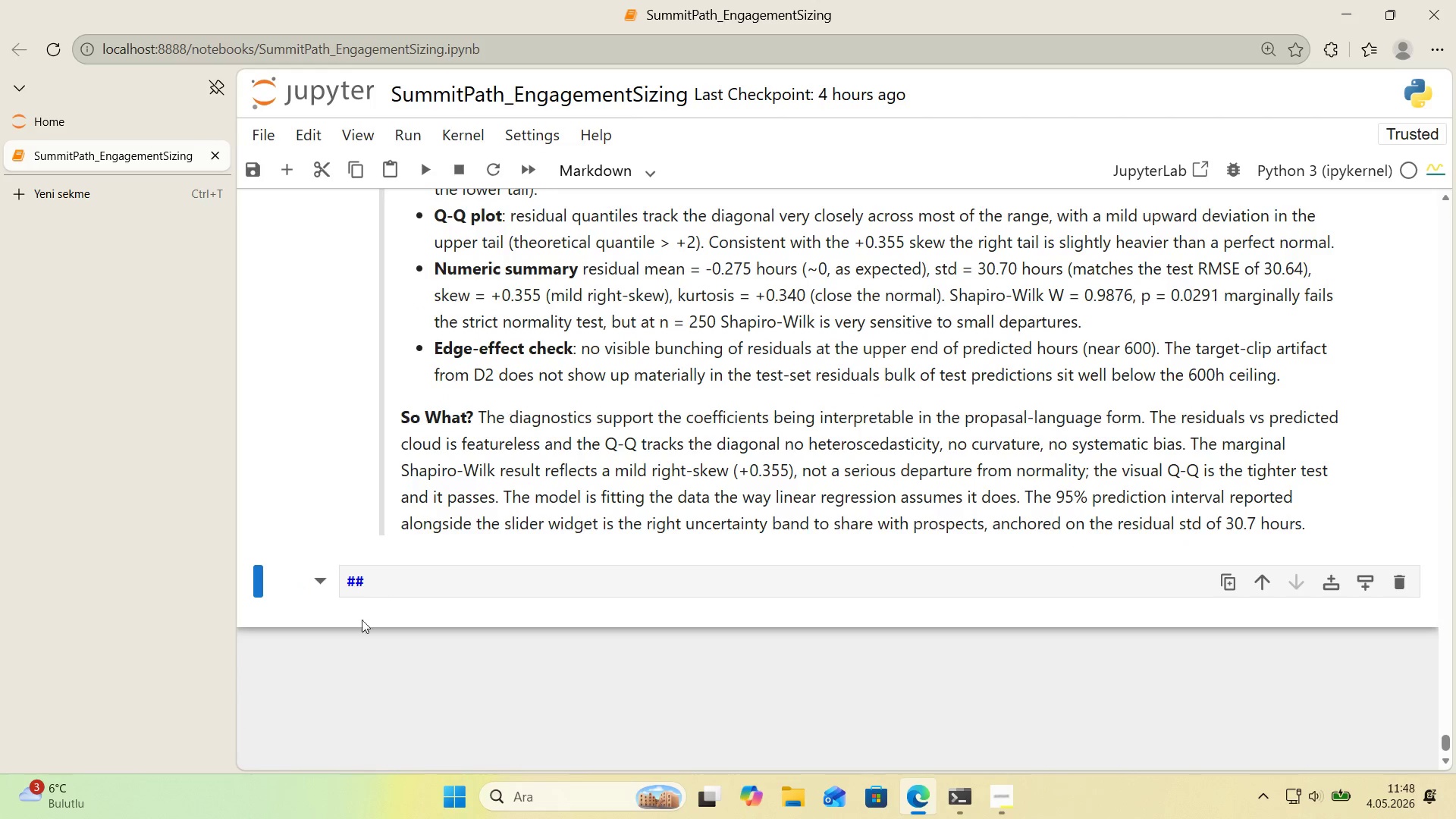 
left_click_drag(start_coordinate=[368, 576], to_coordinate=[328, 576])
 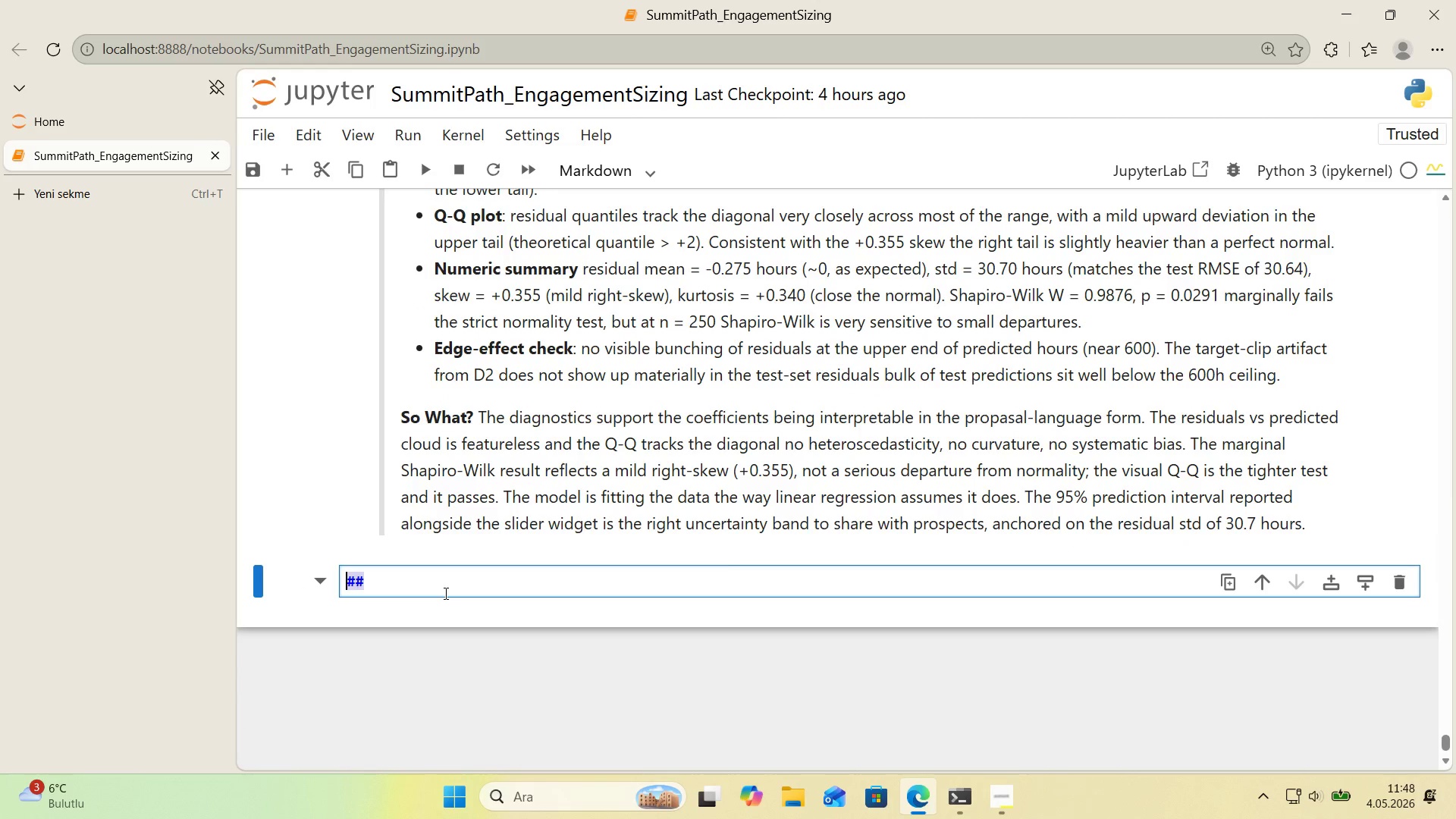 
key(ArrowRight)
 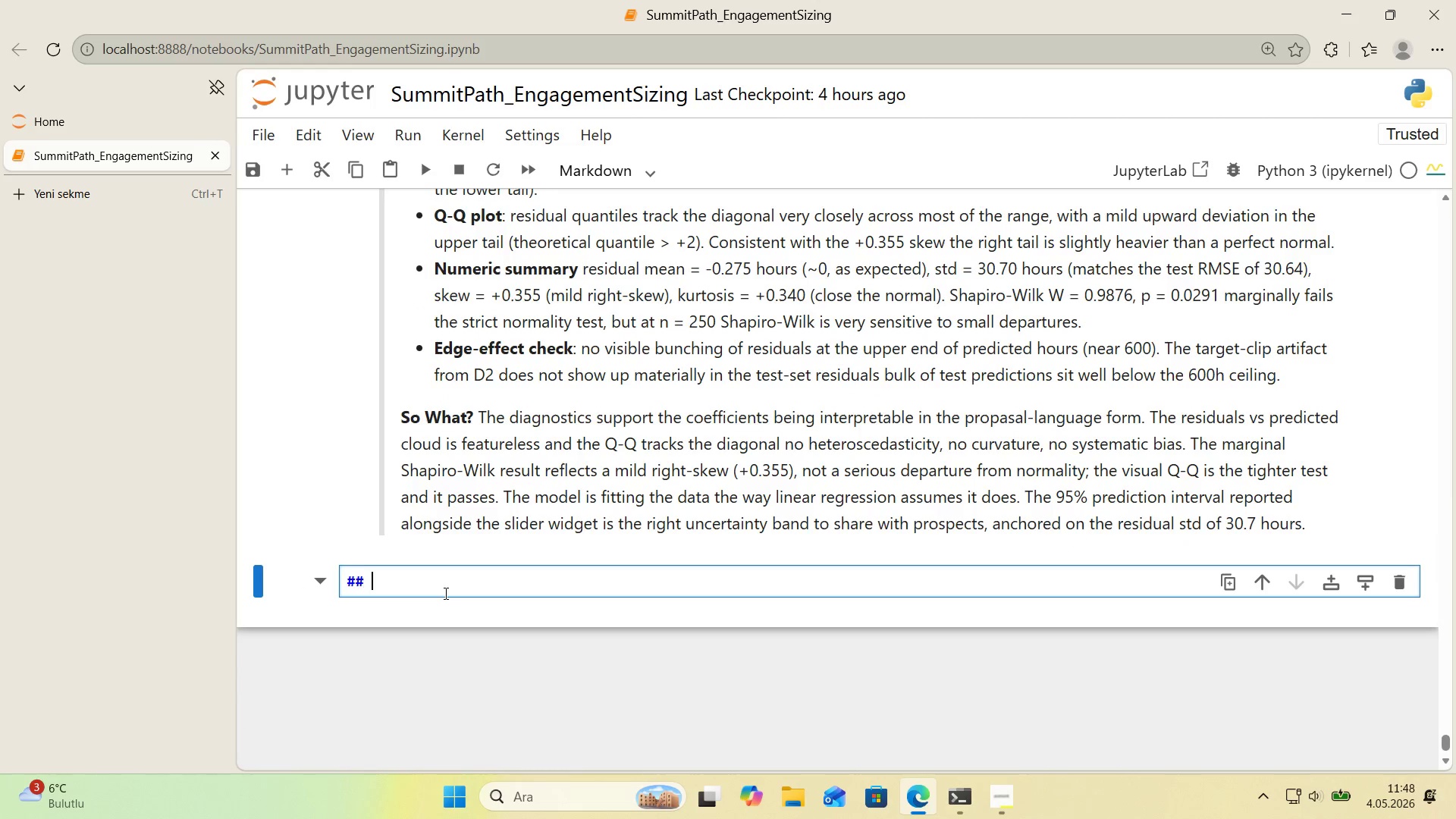 
key(Space)
 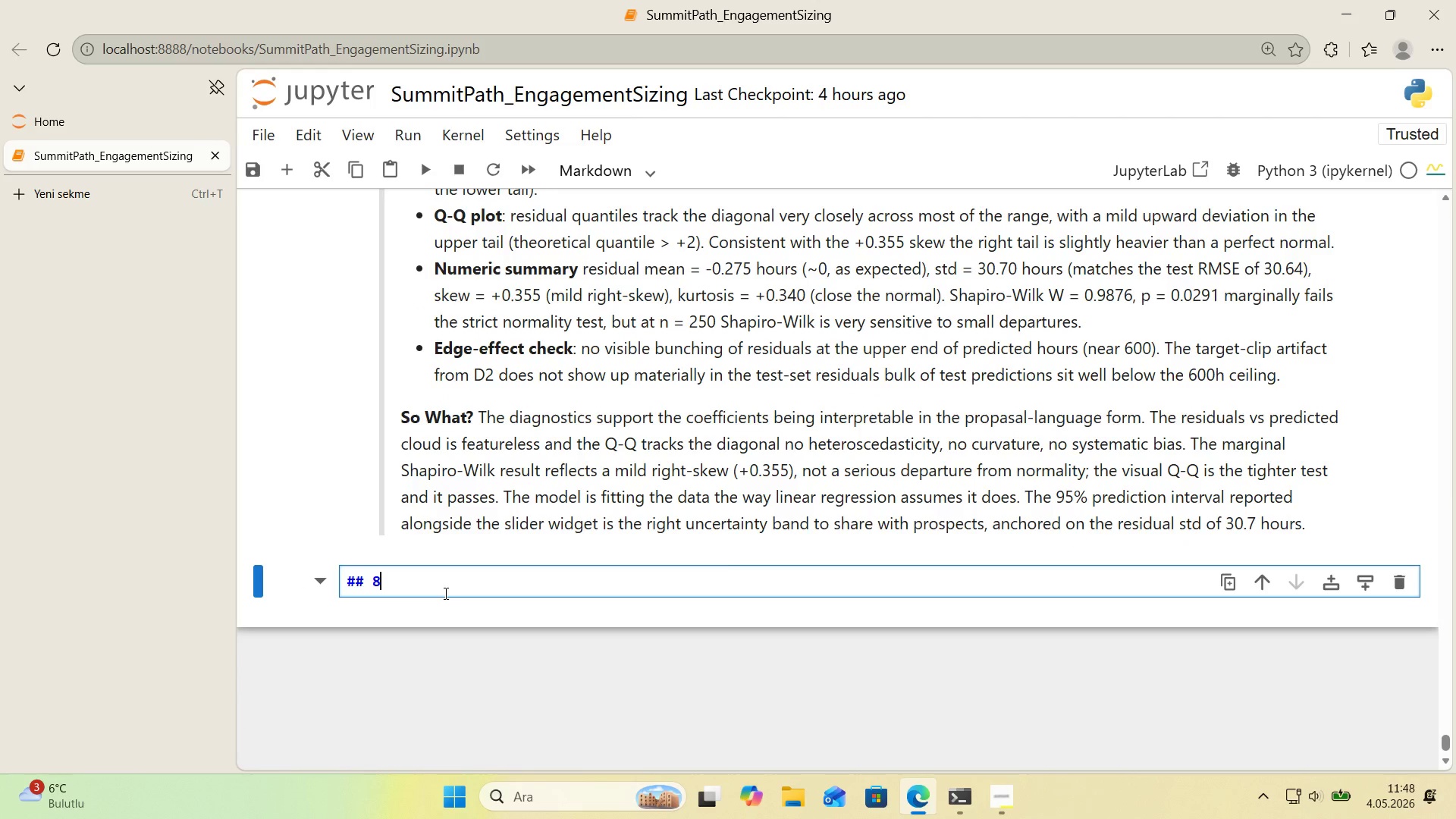 
key(Numpad8)
 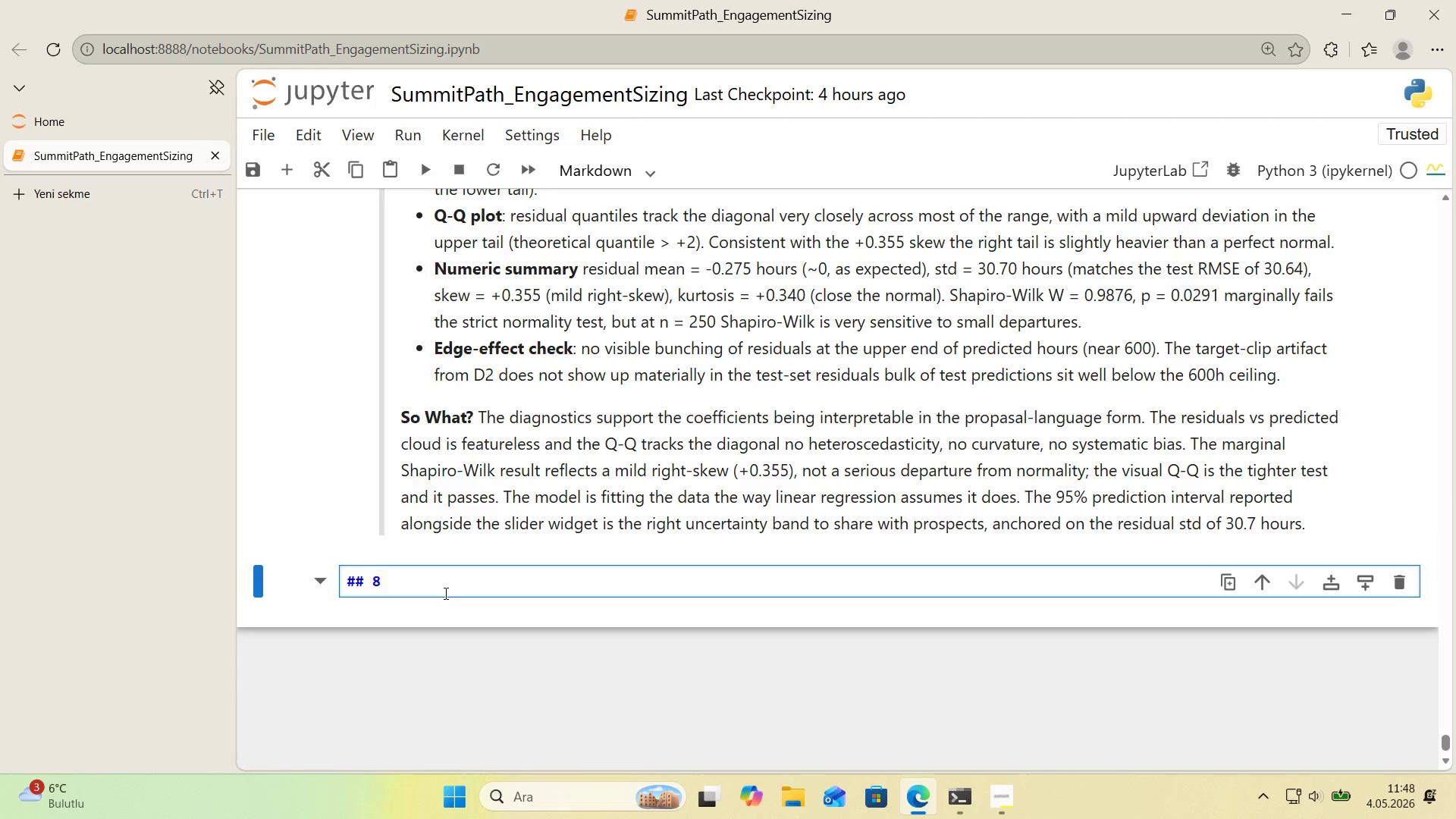 
key(Period)
 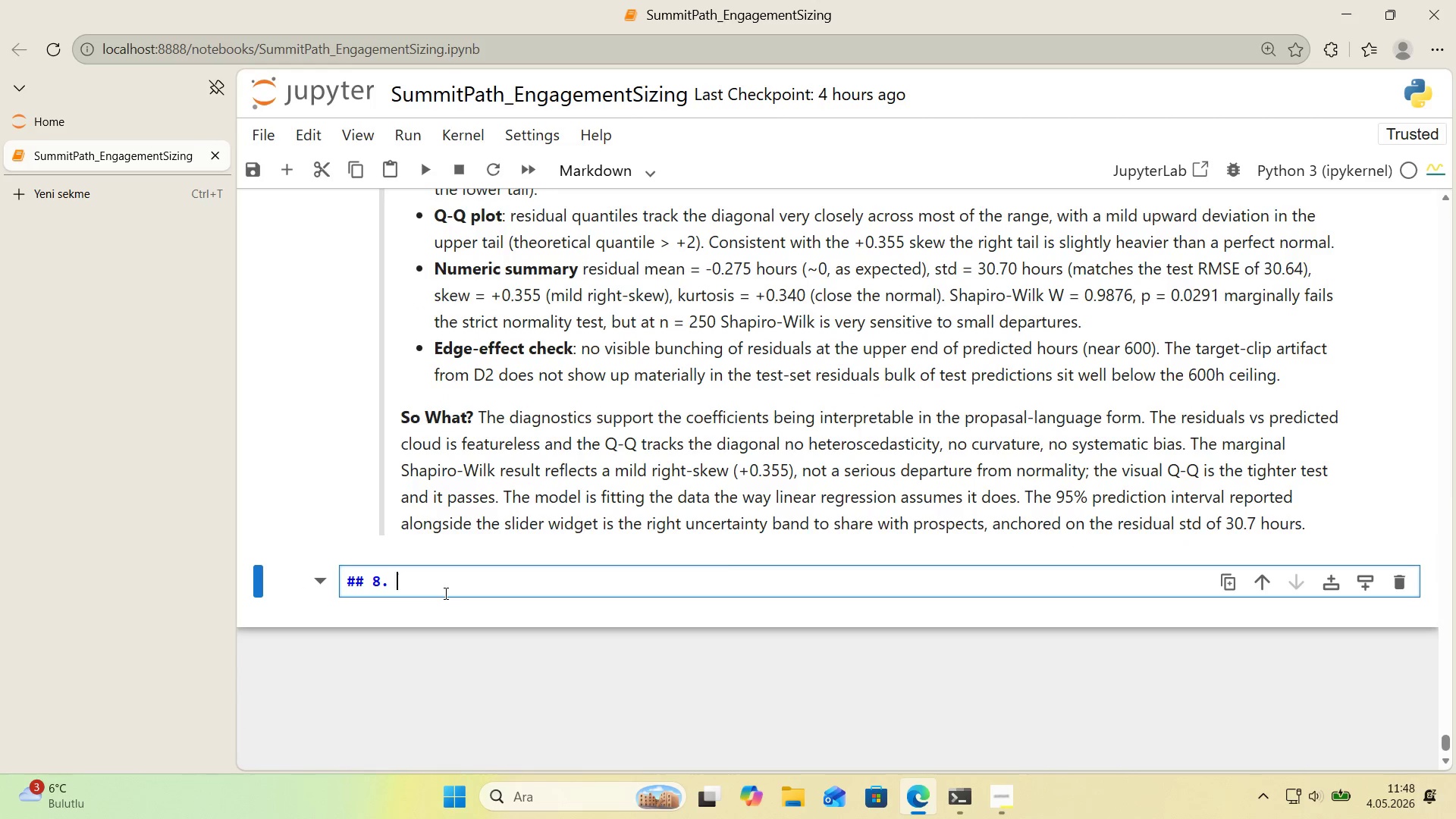 
key(Space)
 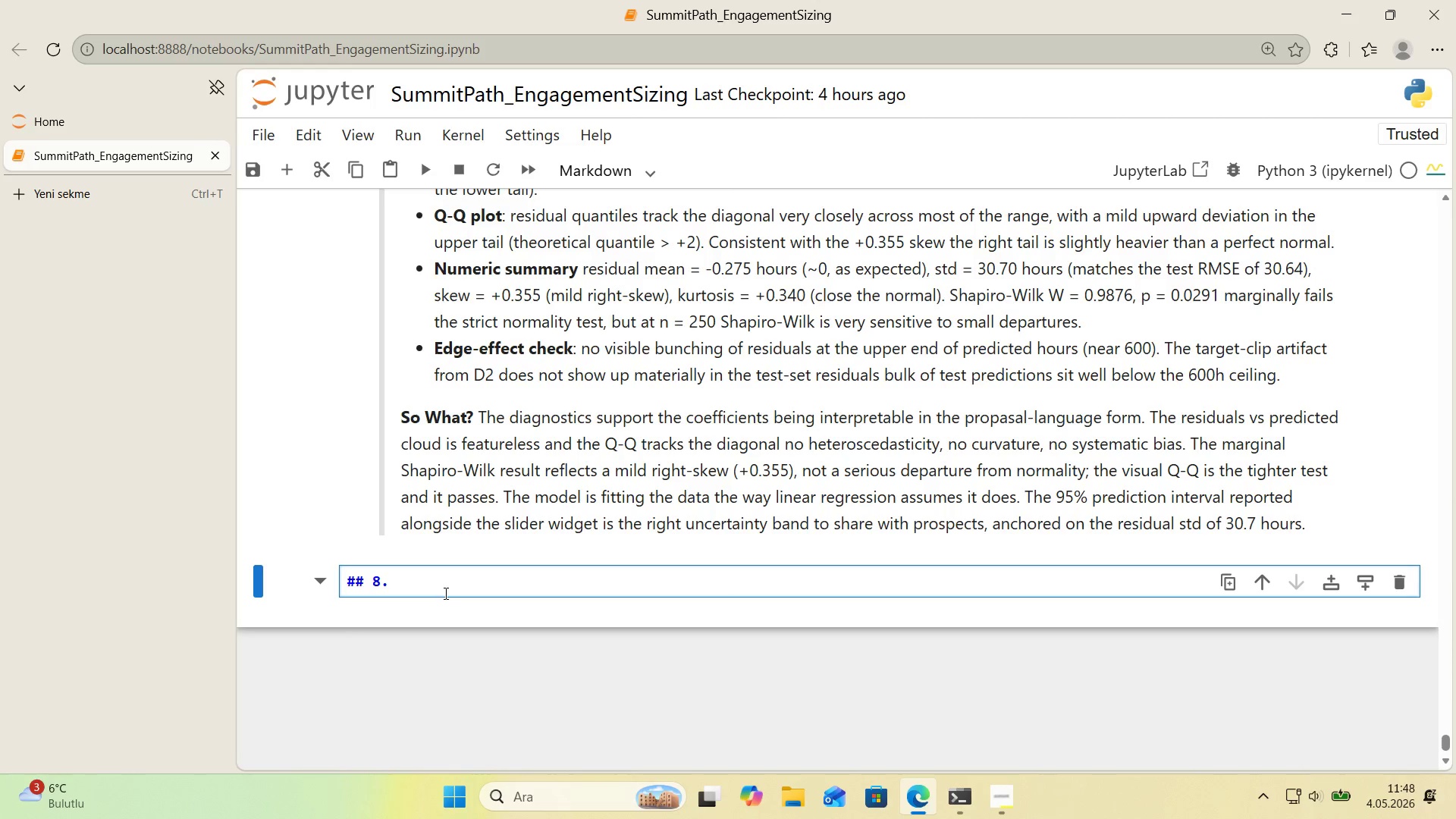 
type(SHAP - Per-PLAN)
key(Backspace)
key(Backspace)
key(Backspace)
type(a)
key(Backspace)
type(lant Feature Attr'but'on)
 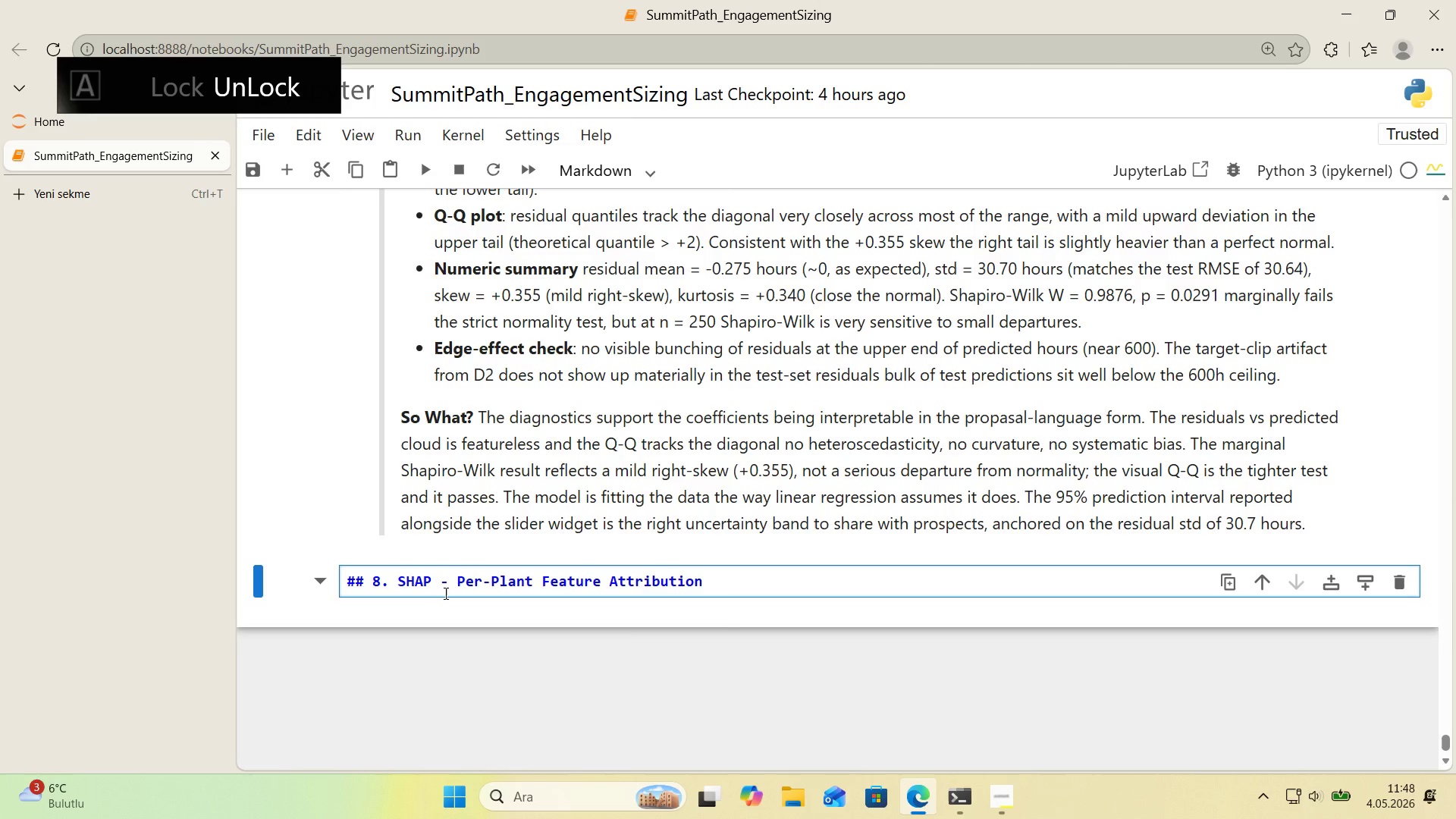 
key(Enter)
 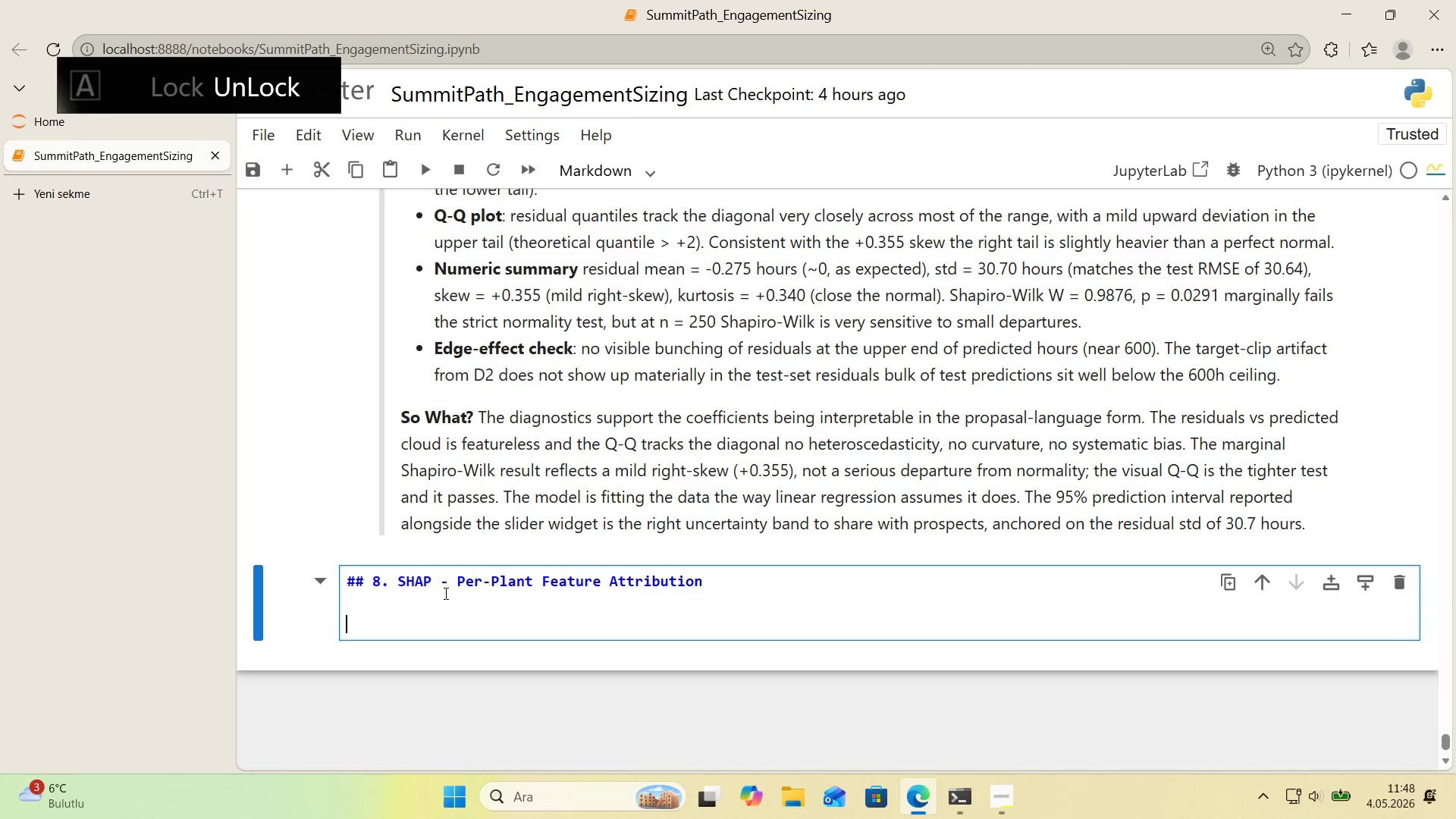 
key(Enter)
 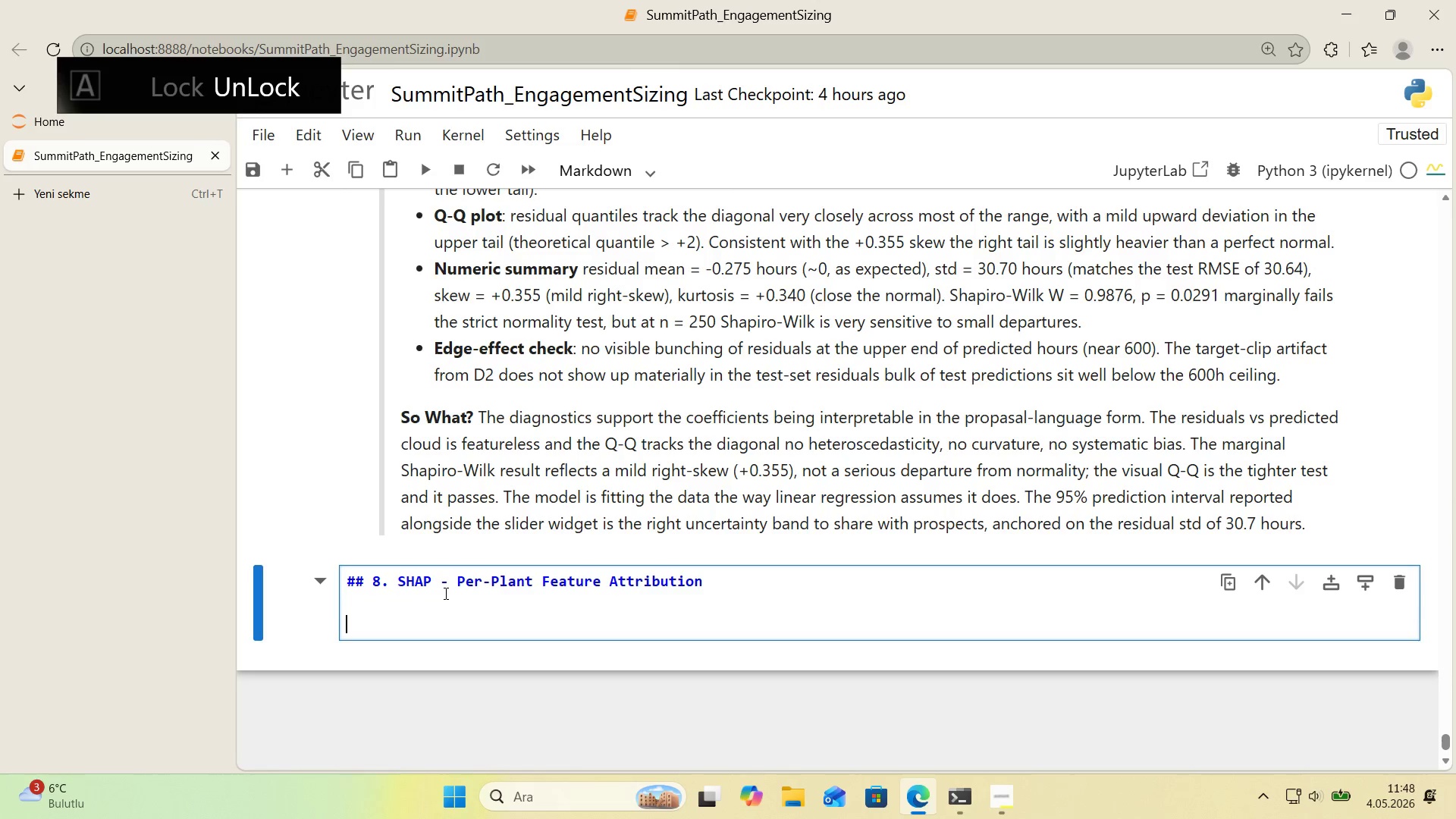 
type(Standard;)
key(Backspace)
type('zed coeff'c'ents tell us *globally* )
 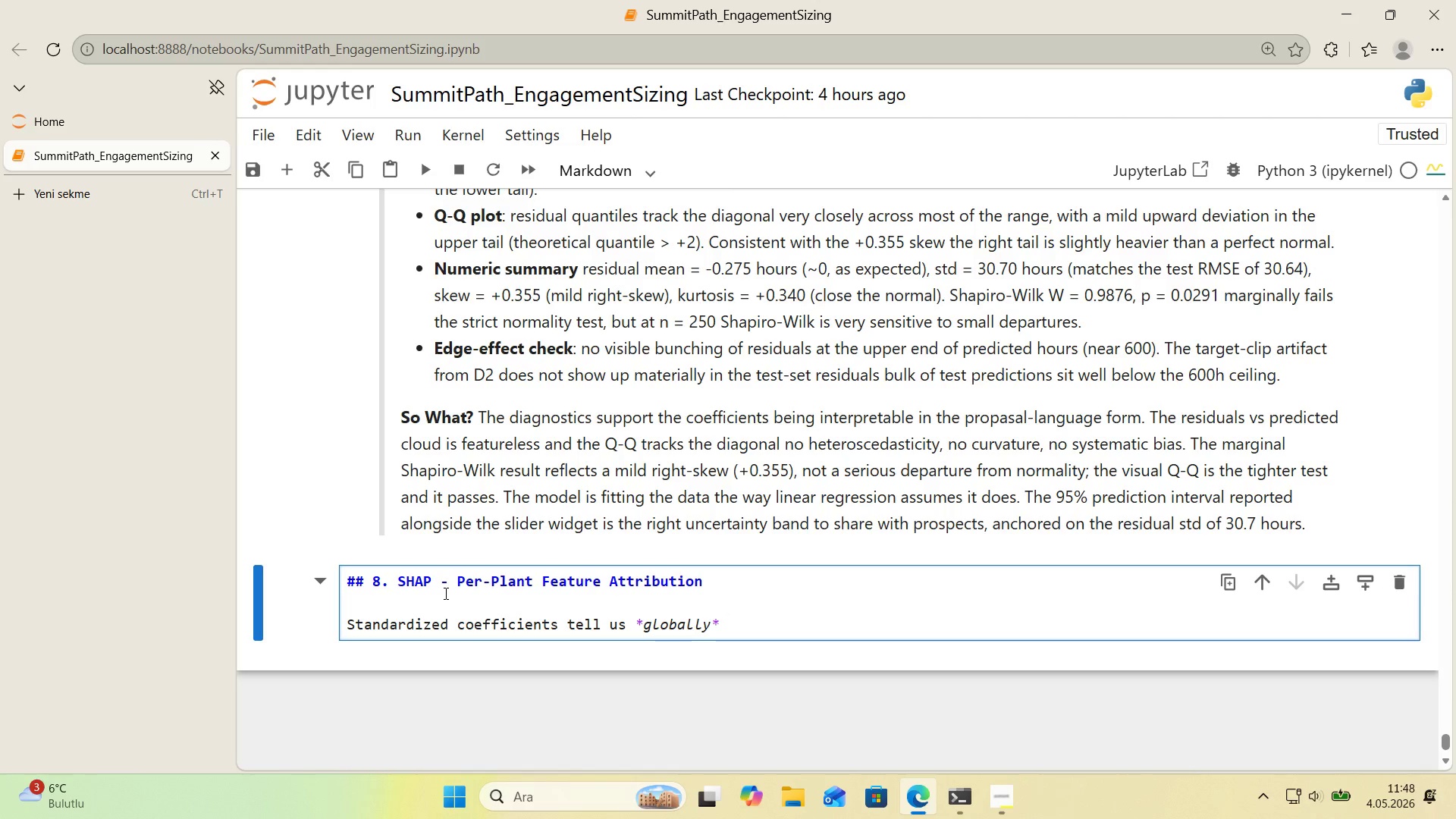 
type(wh'ch featurs r')
key(Backspace)
key(Backspace)
key(Backspace)
type( dr've the pred'ct'ons. Buth the w'll often need to expla'n a s'ngle quote to a sng)
key(Backspace)
type(')
key(Backspace)
key(Backspace)
type('ngle cl'ent> *~~)
 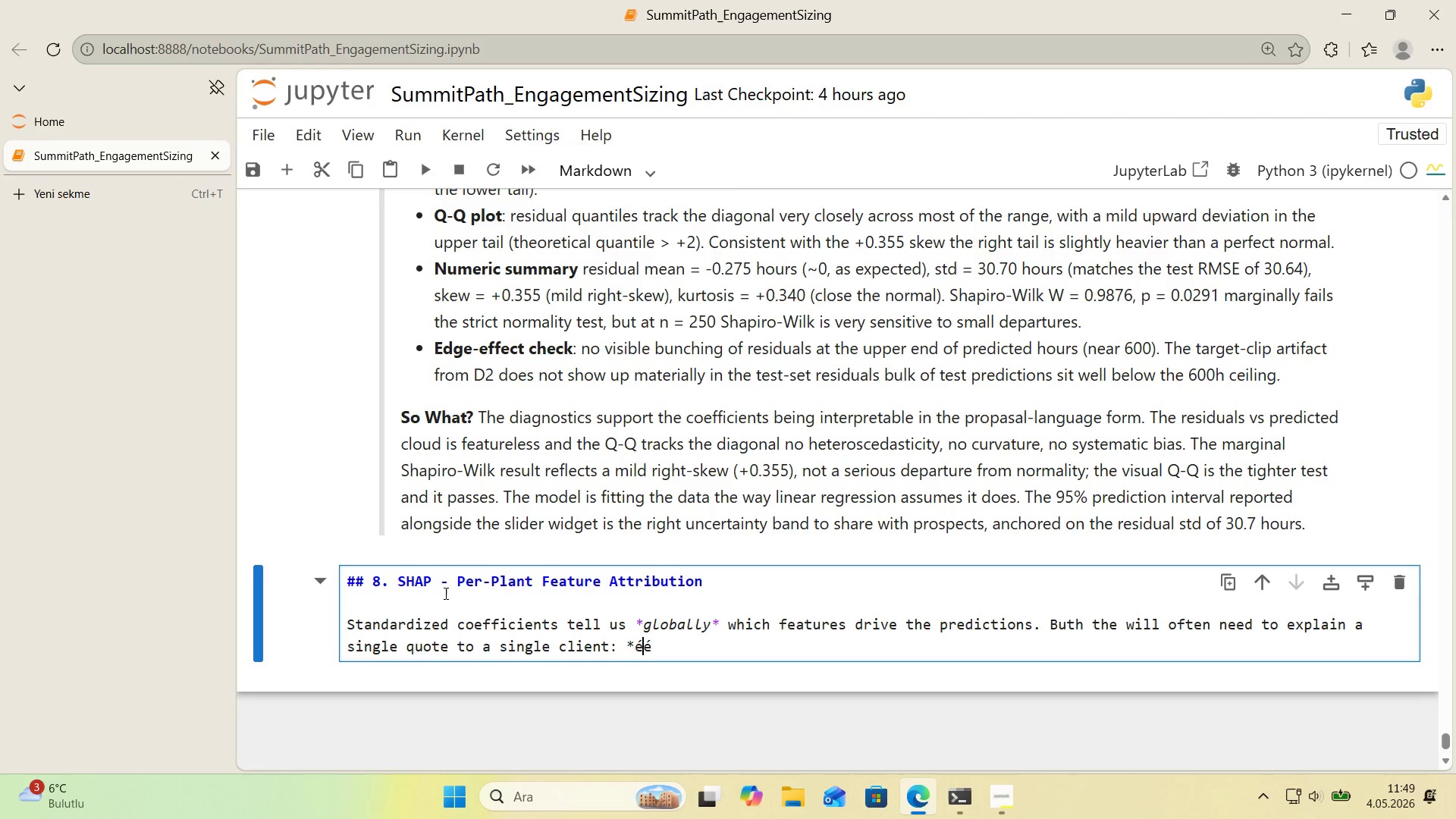 
 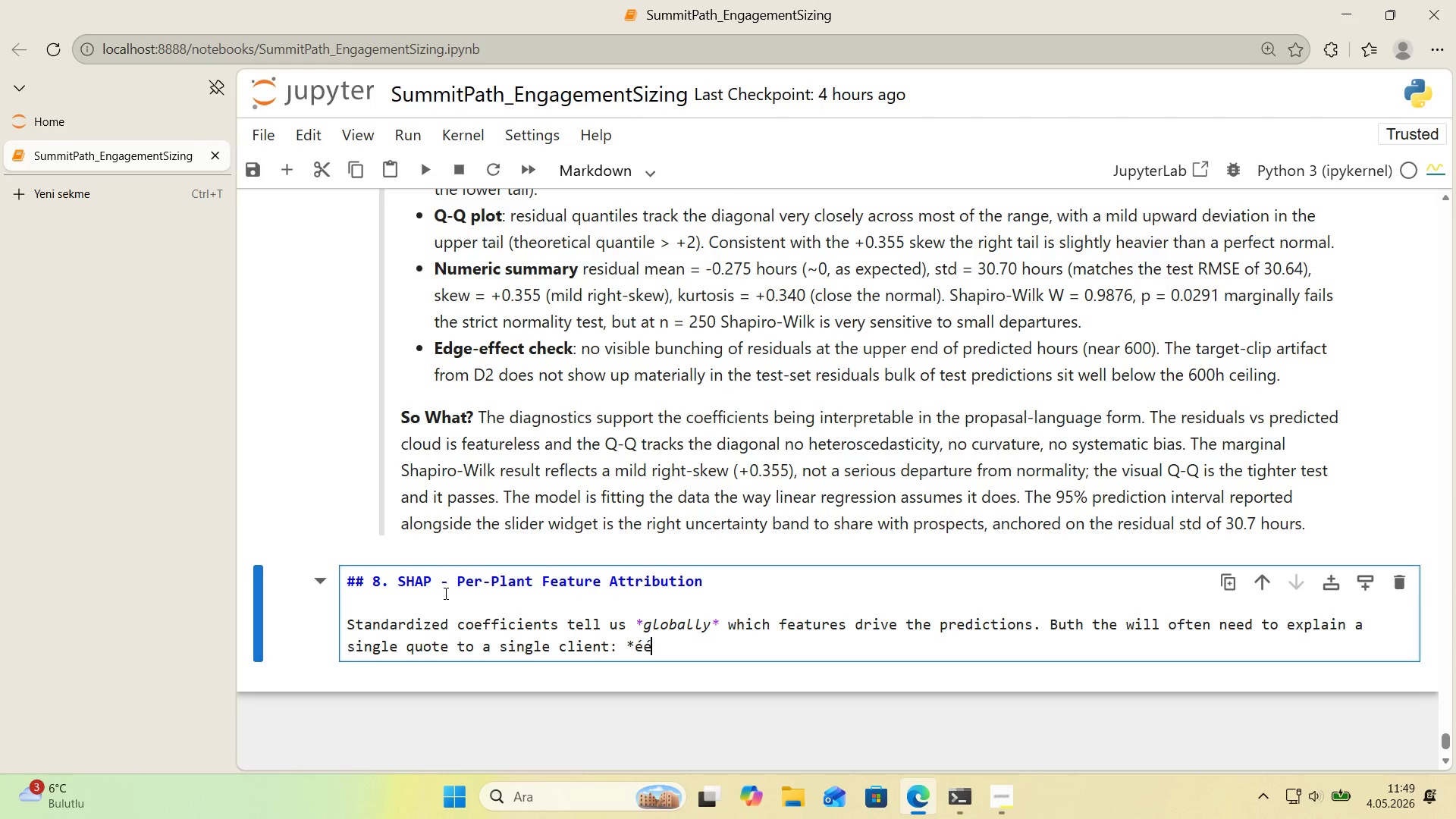 
key(ArrowLeft)
 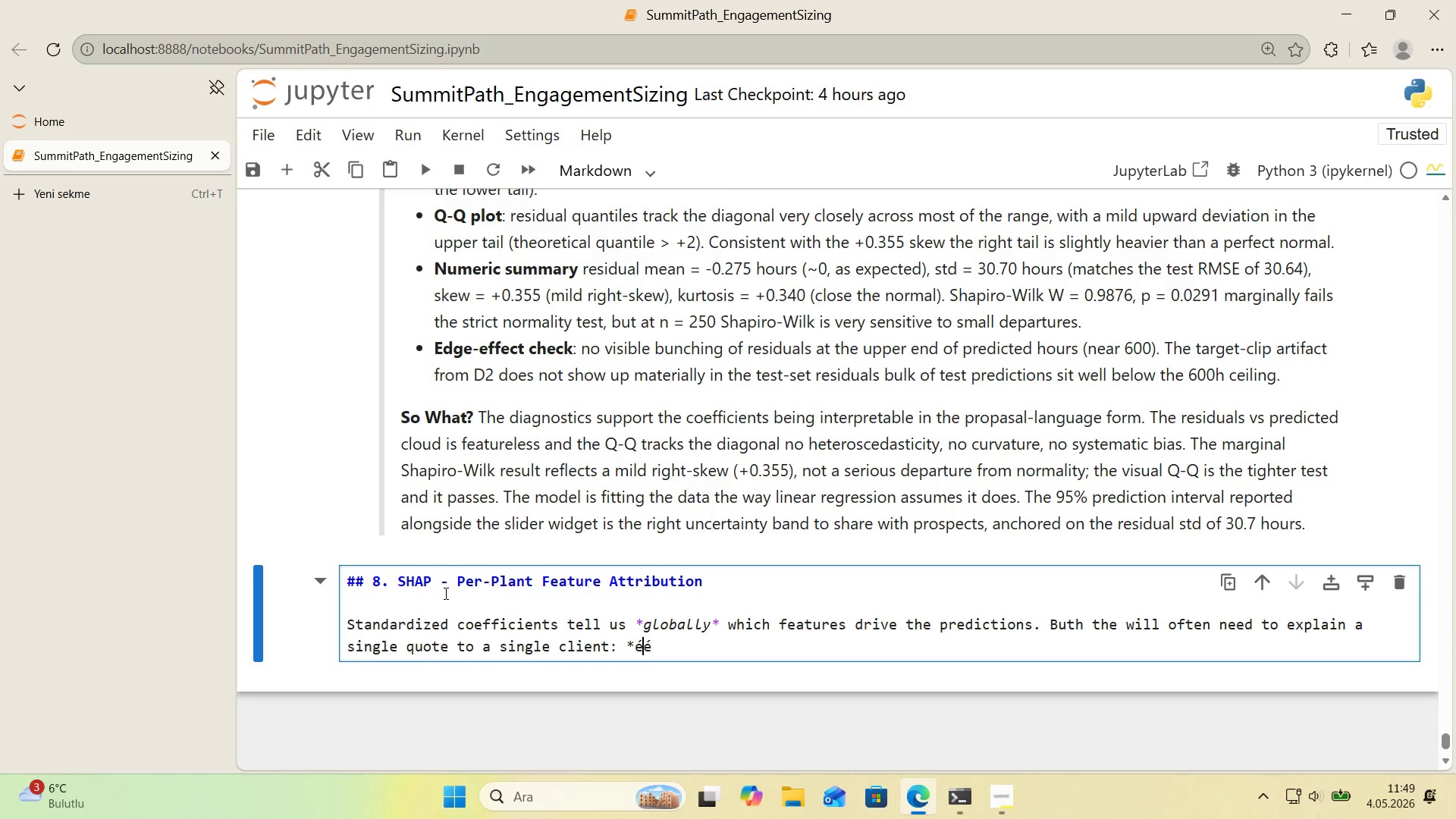 
key(ArrowRight)
 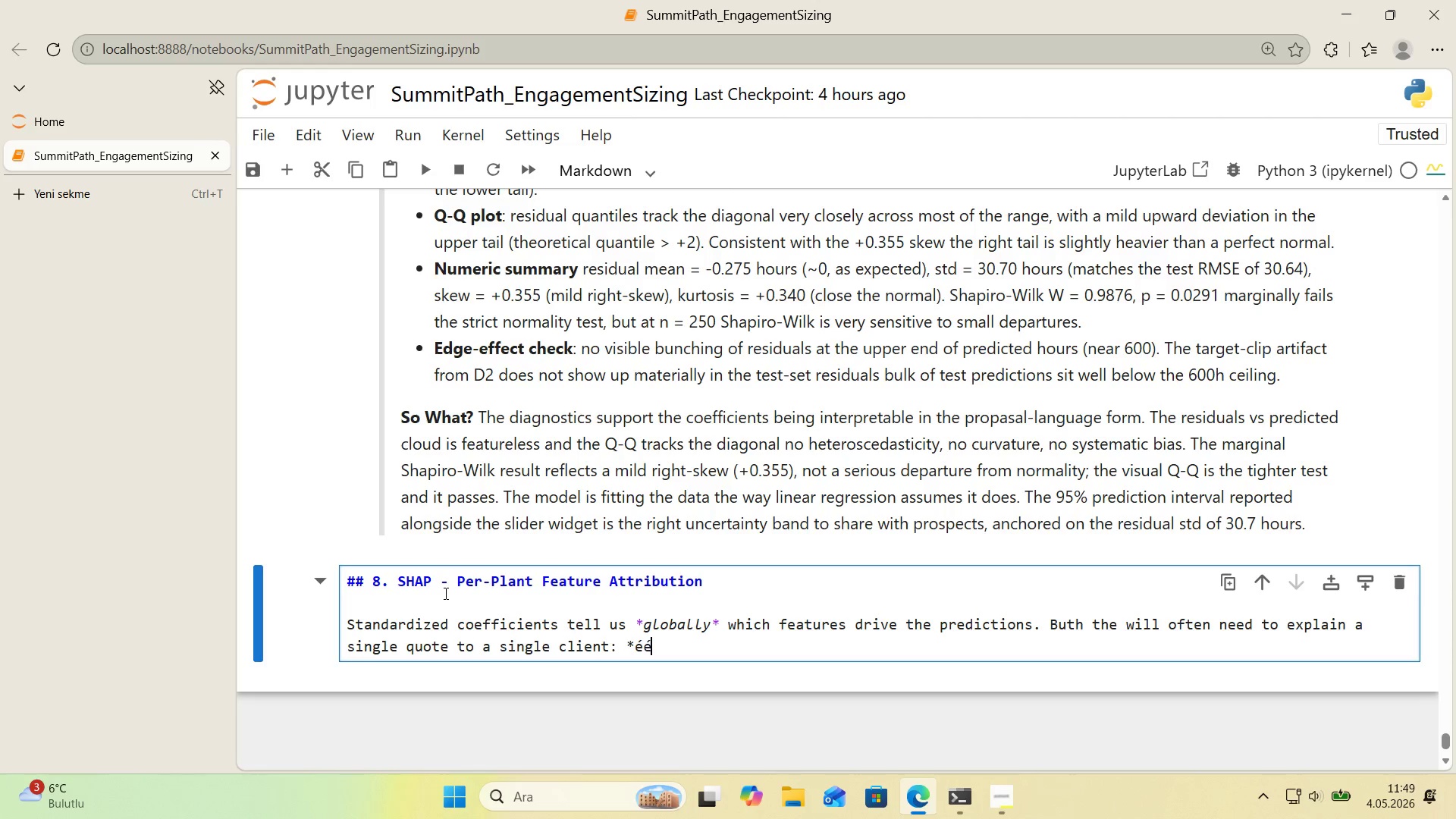 
key(Backspace)
 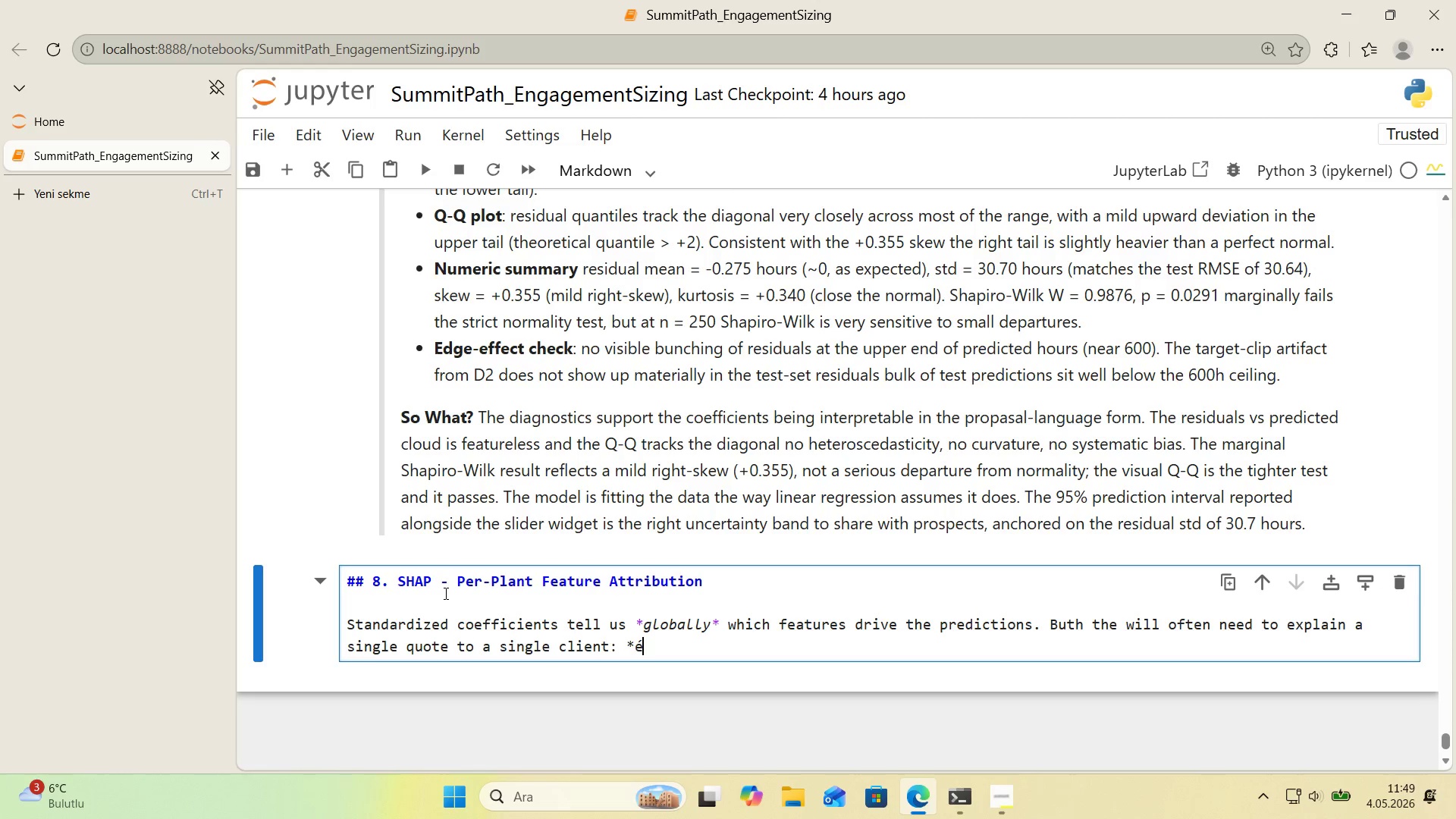 
key(Backspace)
 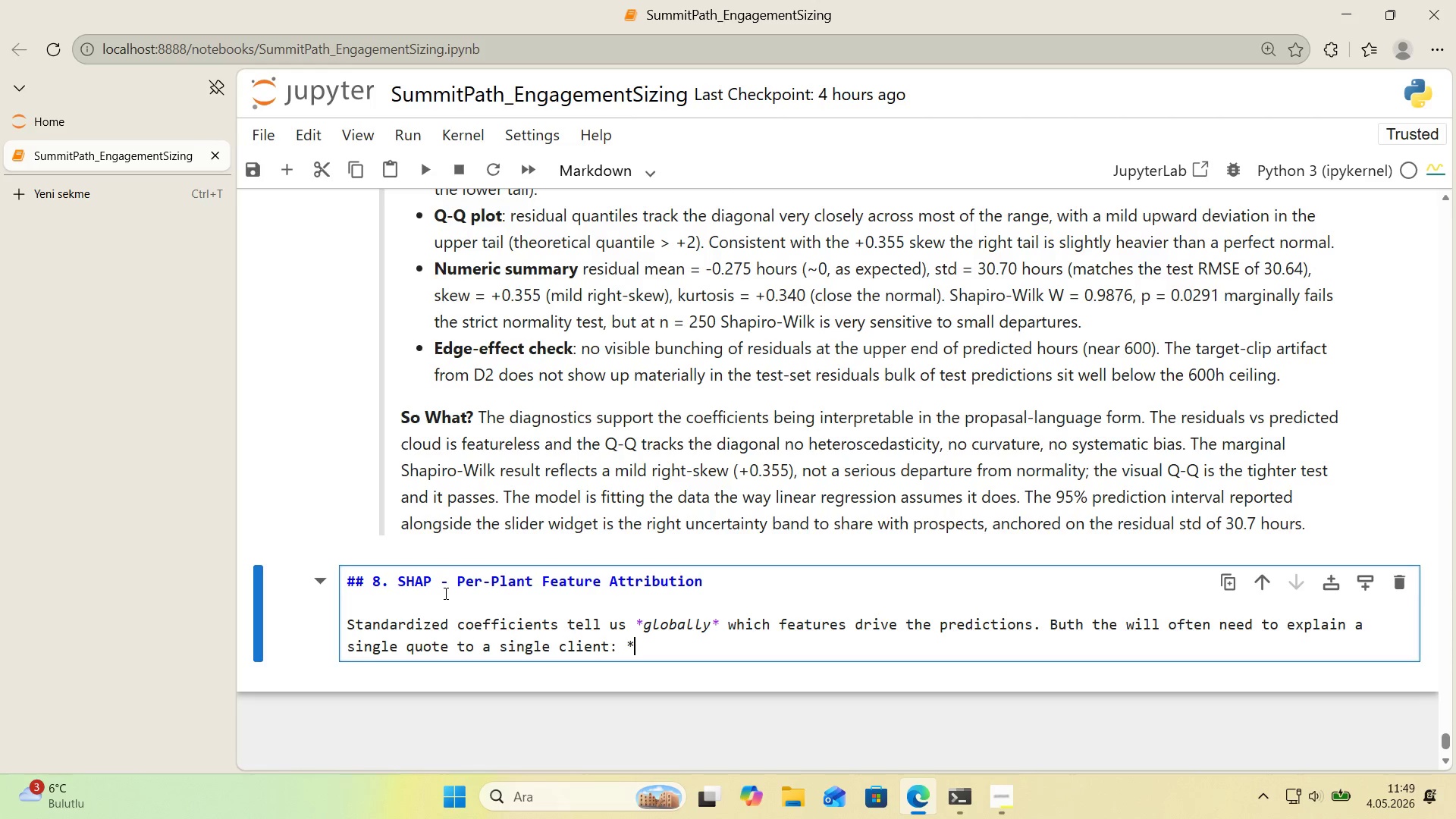 
key(Backquote)
 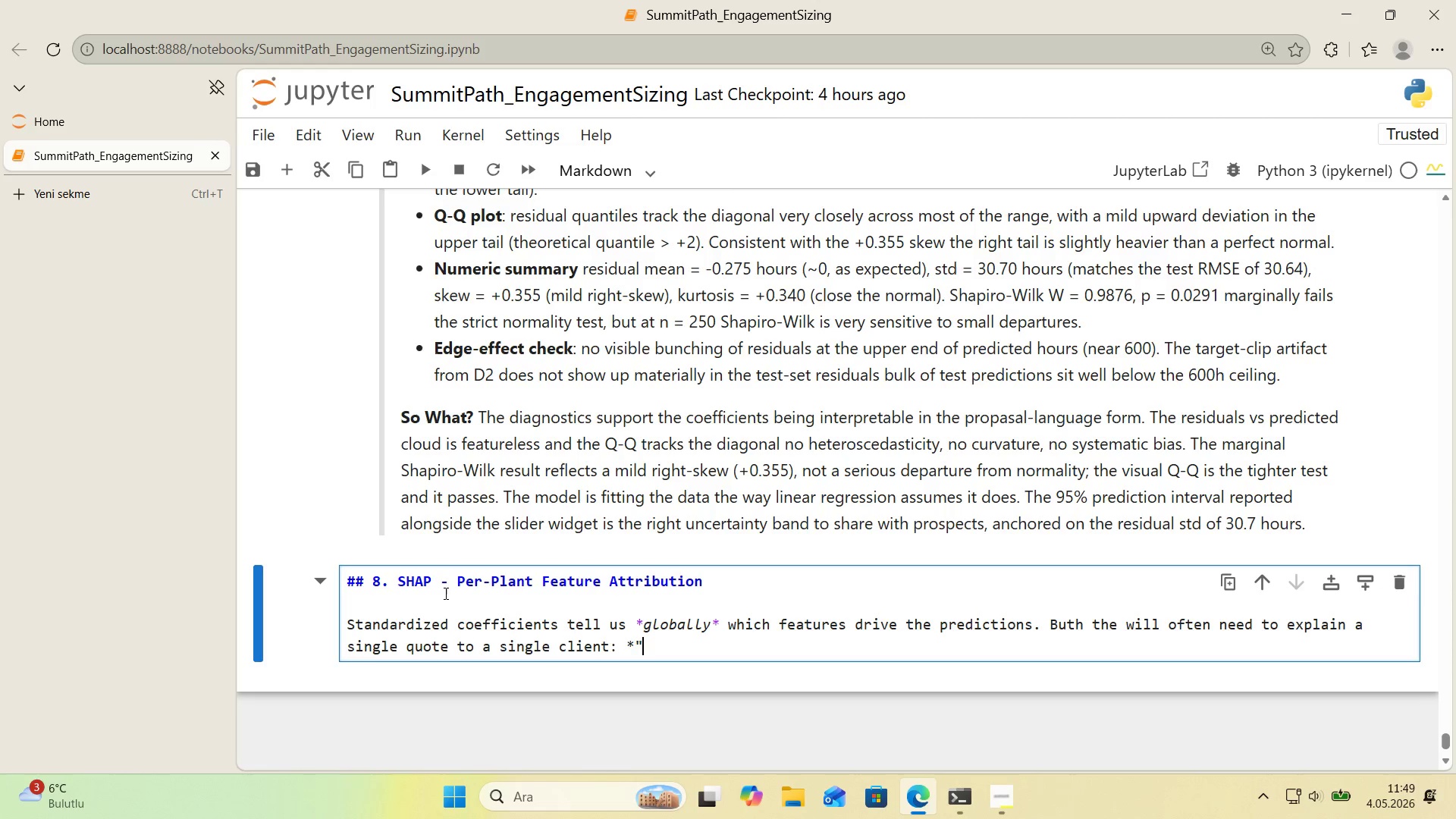 
key(Backquote)
 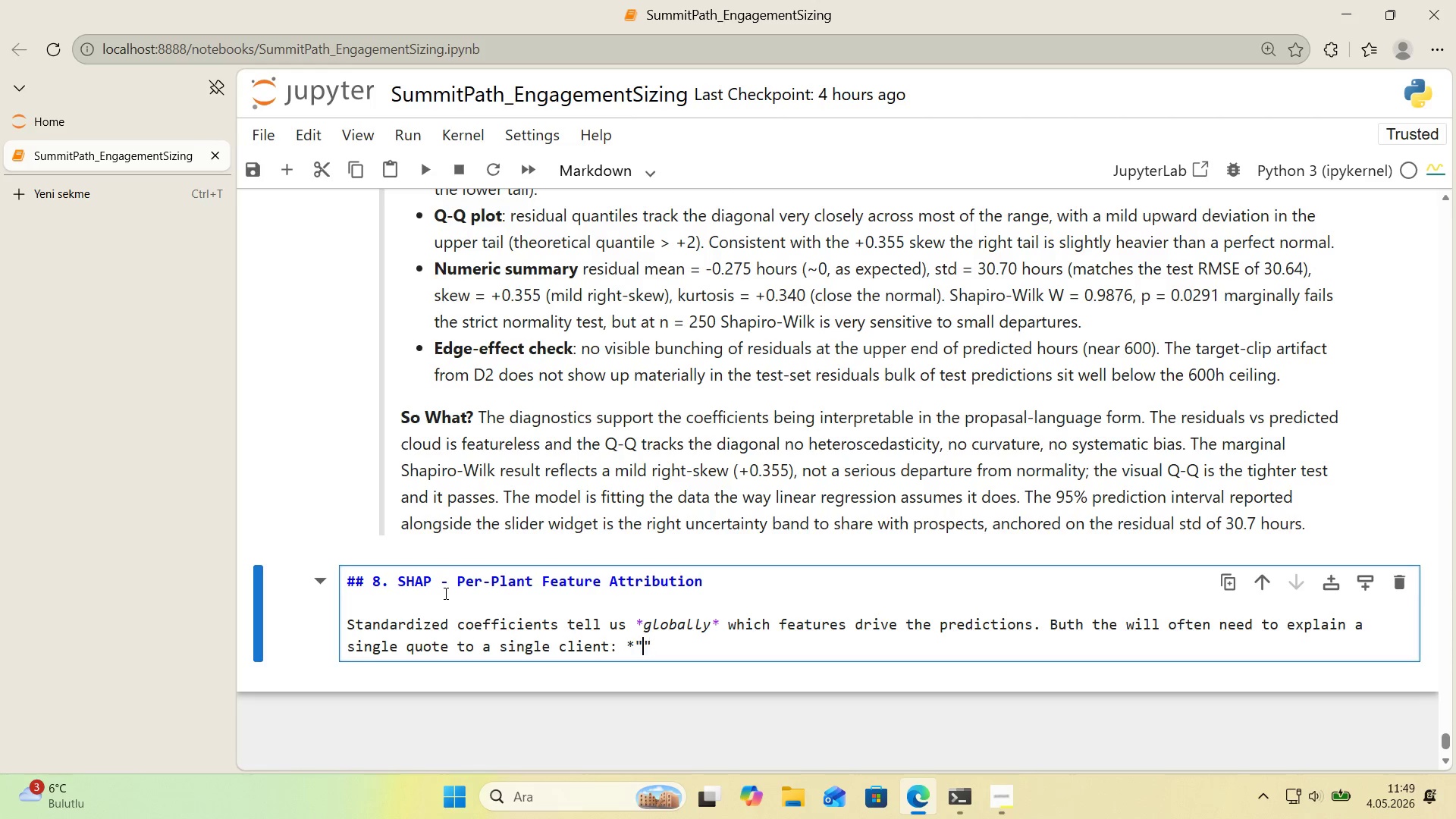 
key(ArrowLeft)
 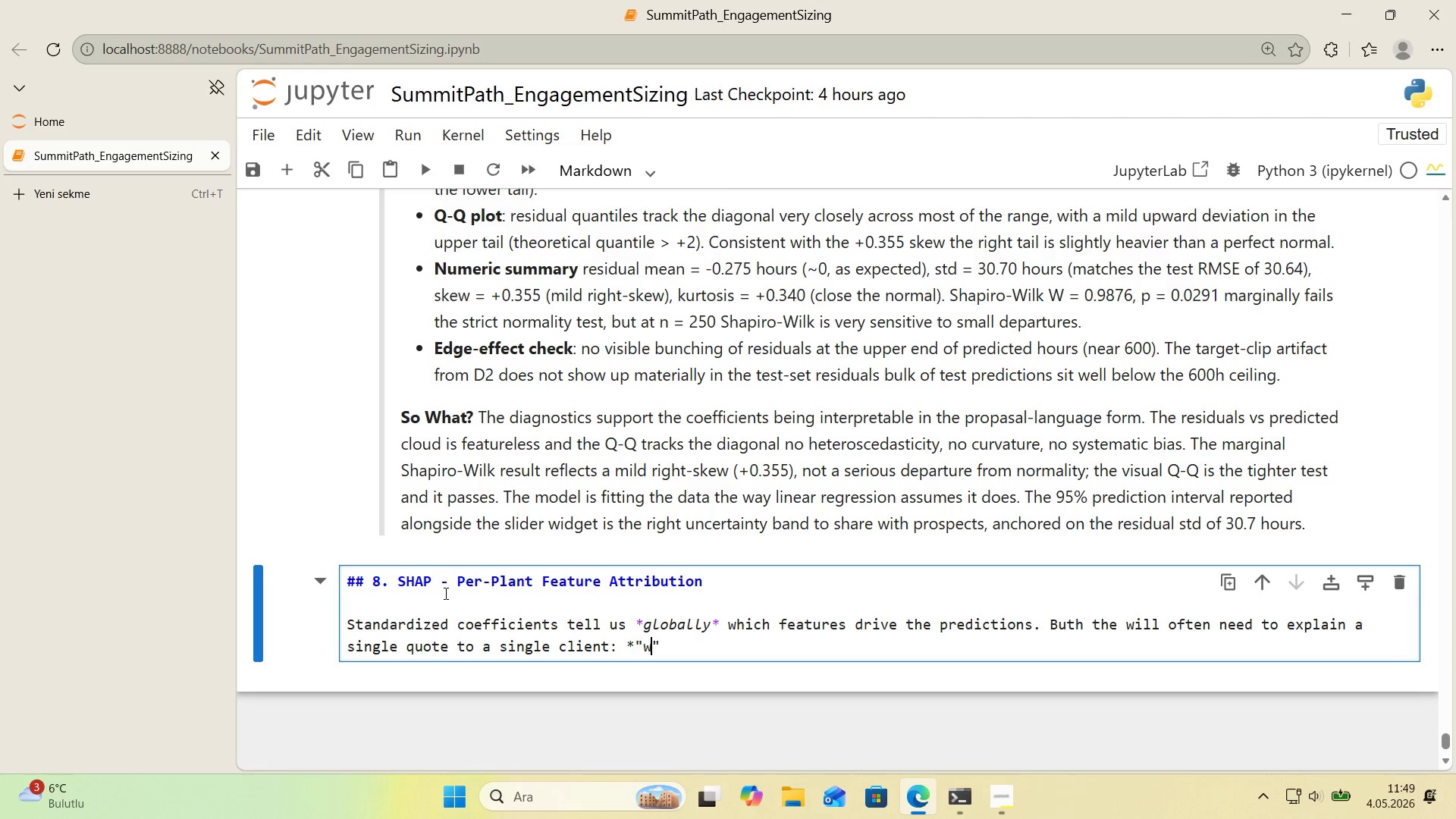 
type(why 's your engagement quoted 420 hours and not 350[IntlYen])
 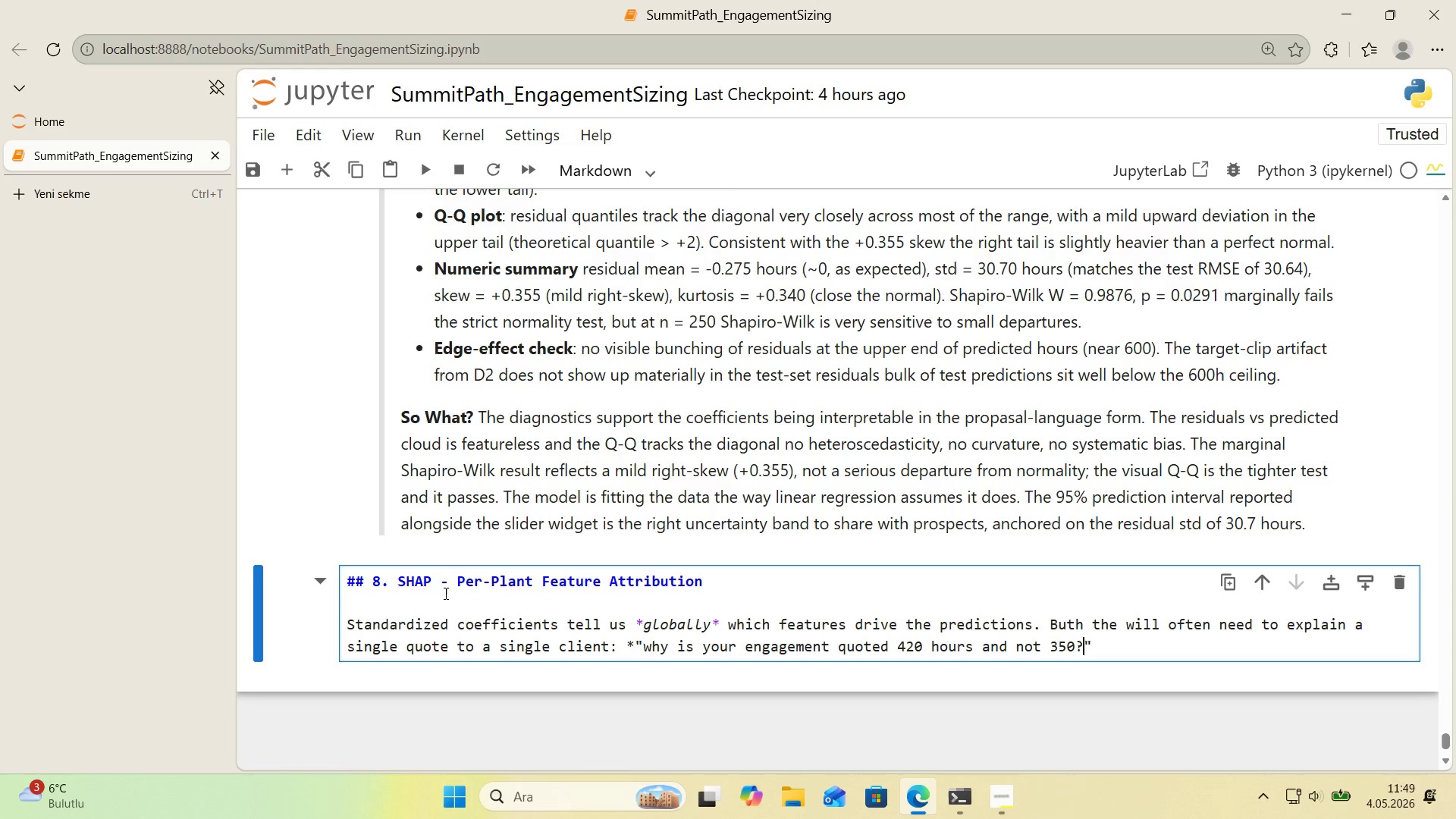 
key(ArrowRight)
 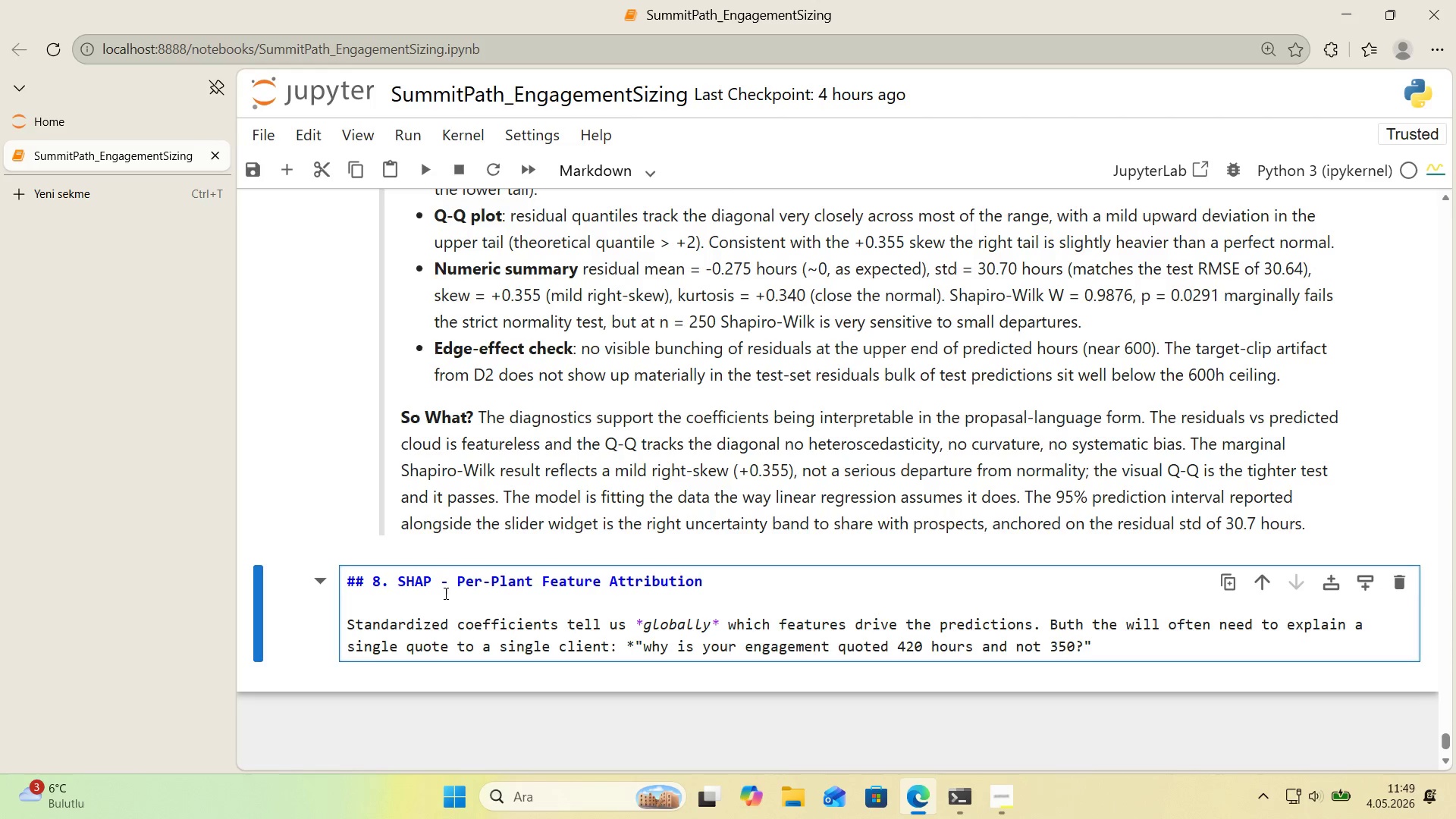 
type( and the answwer)
key(Backspace)
key(Backspace)
type(e)
key(Backspace)
key(Backspace)
type(er needs to be 'n fr)
key(Backspace)
type(eature-level attr'but'on language.)
 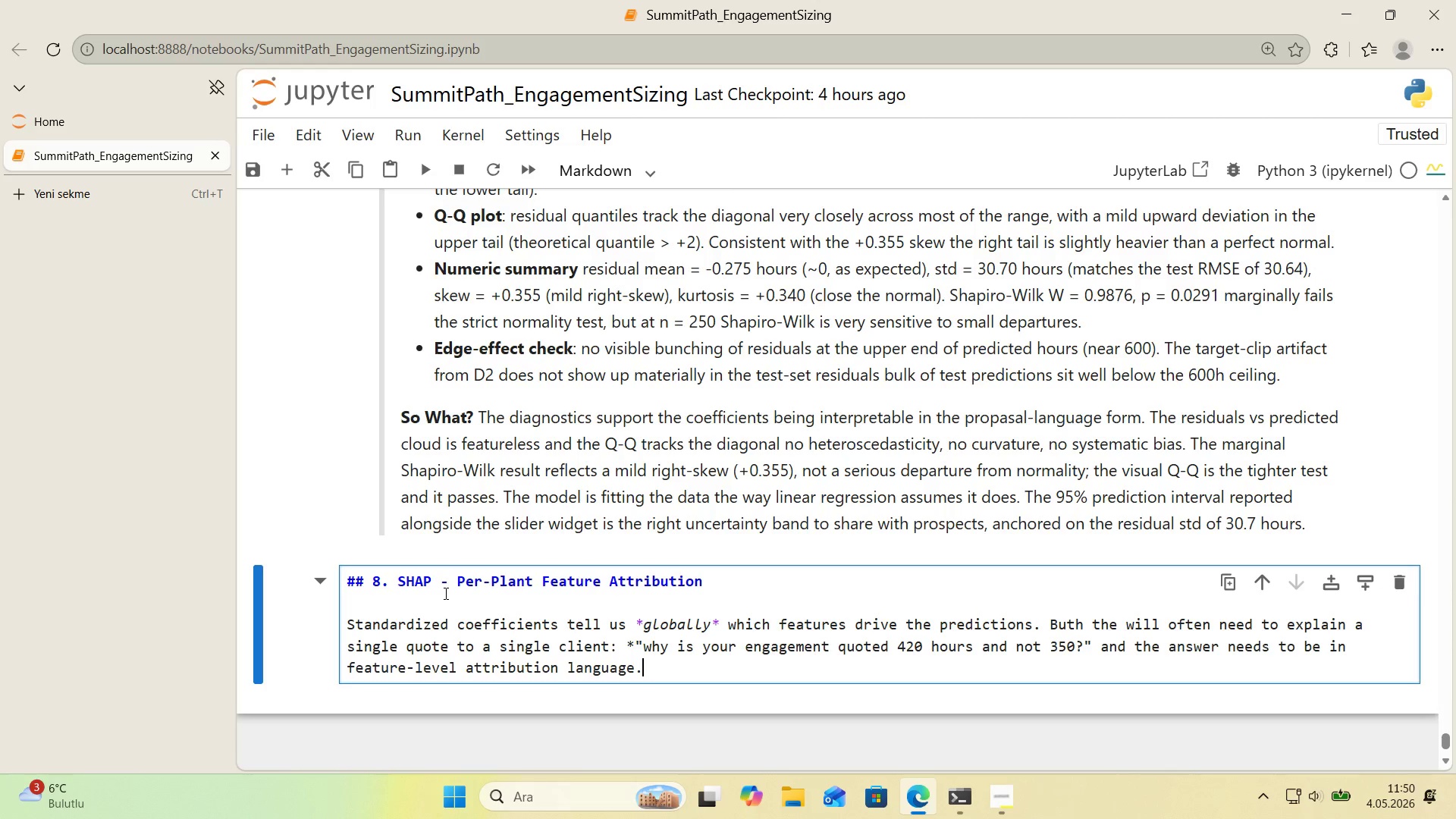 
key(Enter)
 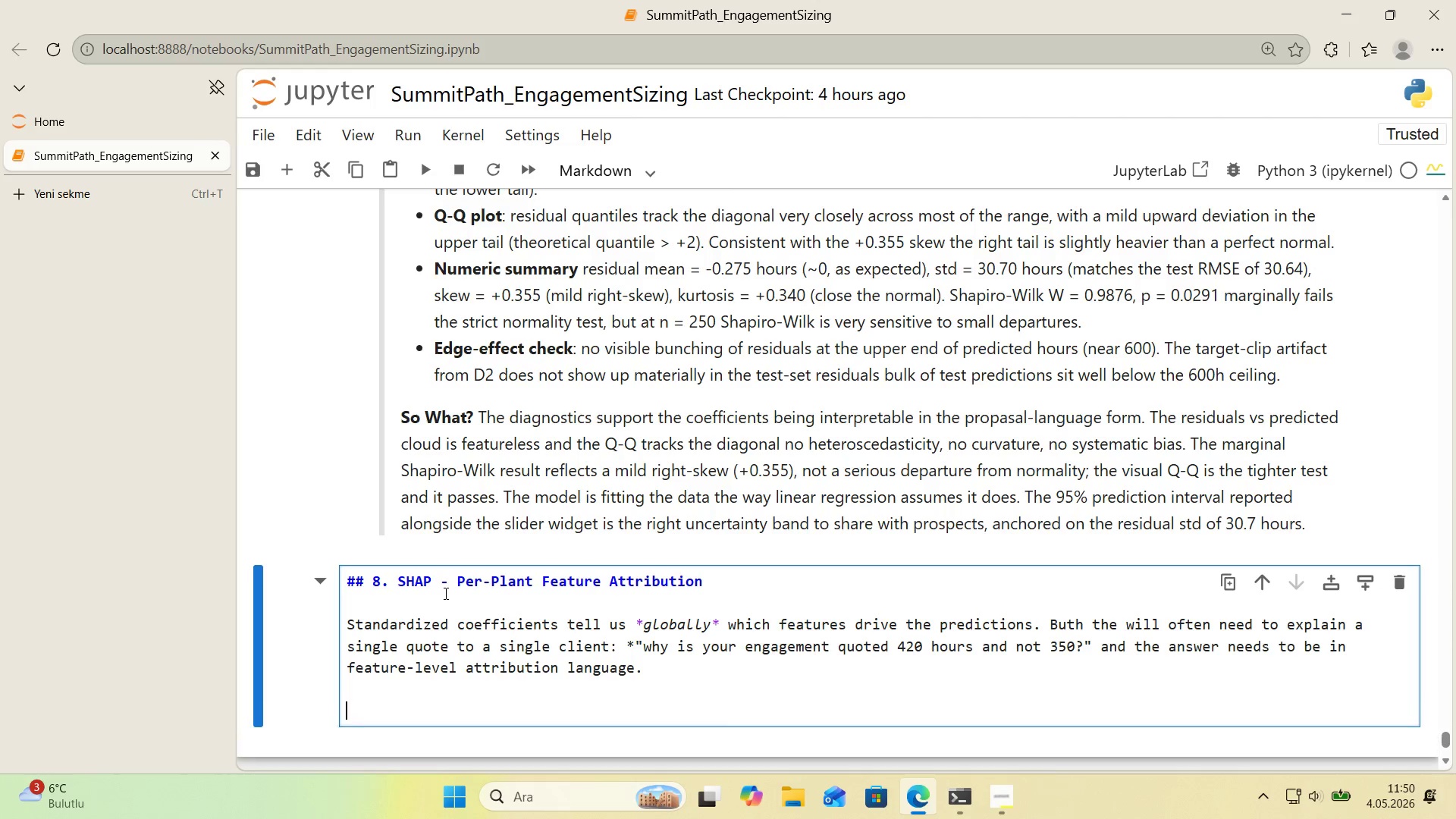 
key(Enter)
 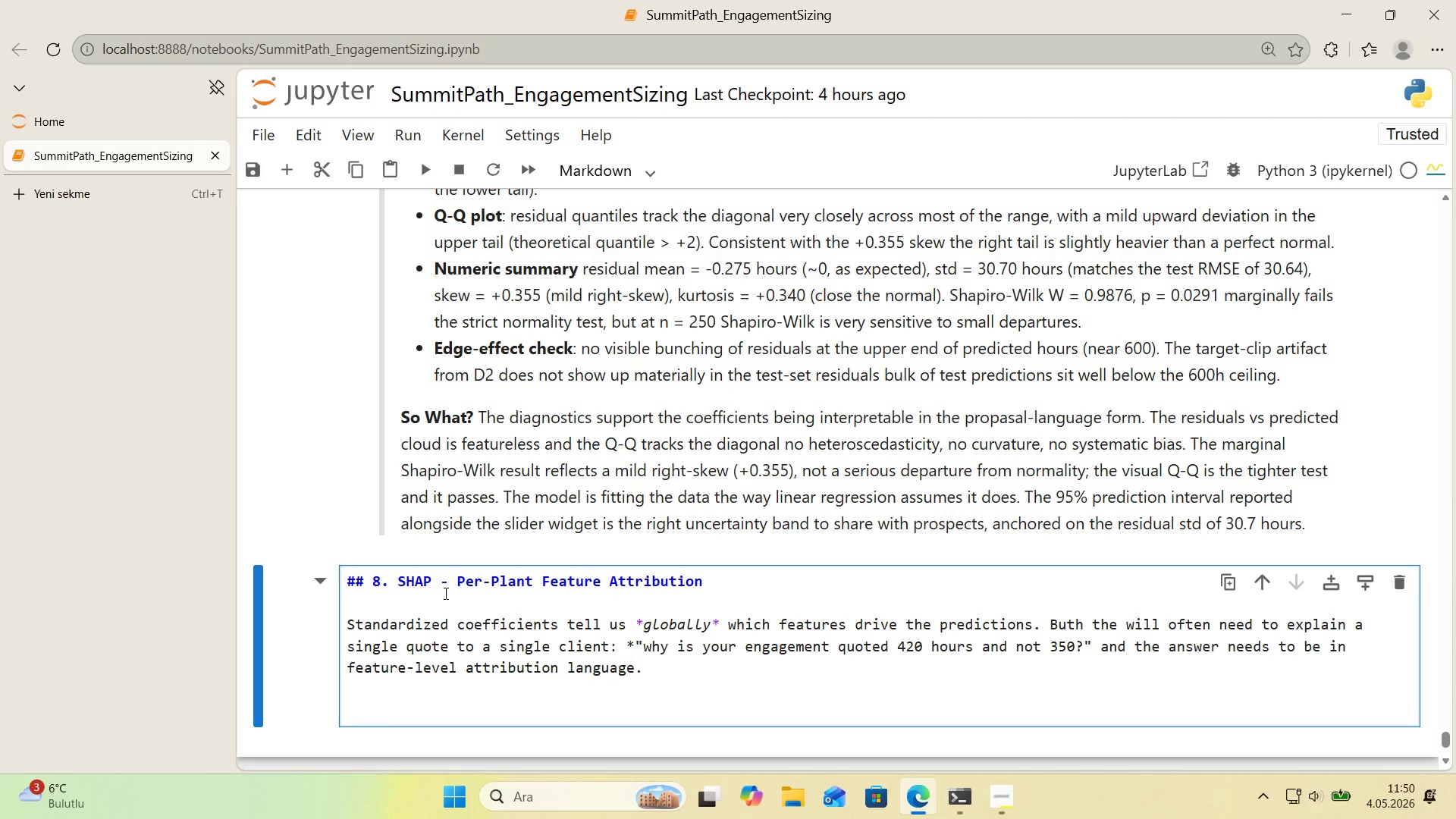 
wait(14.16)
 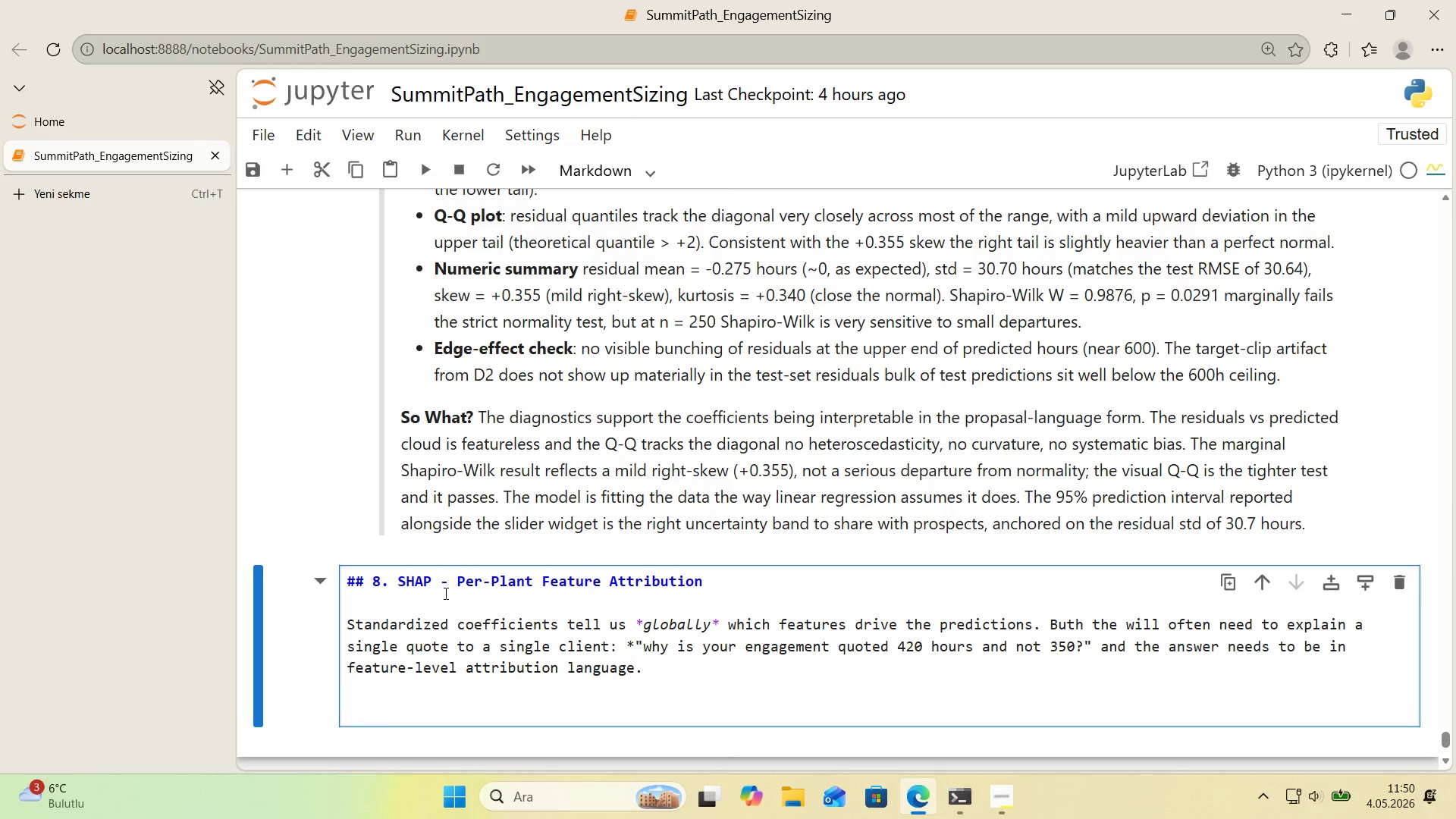 
type(SHAP f)
key(Backspace)
type(*()
 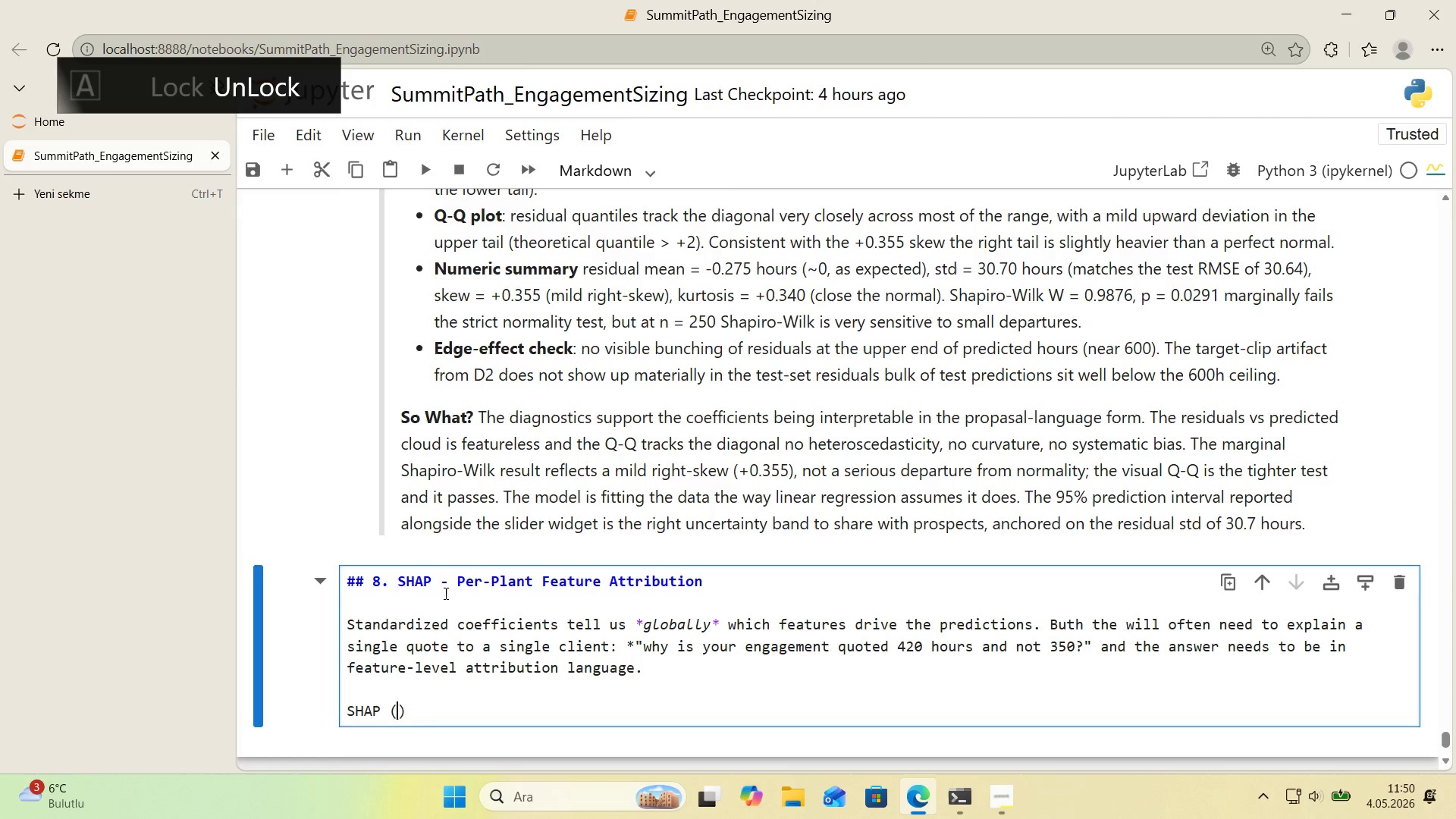 
 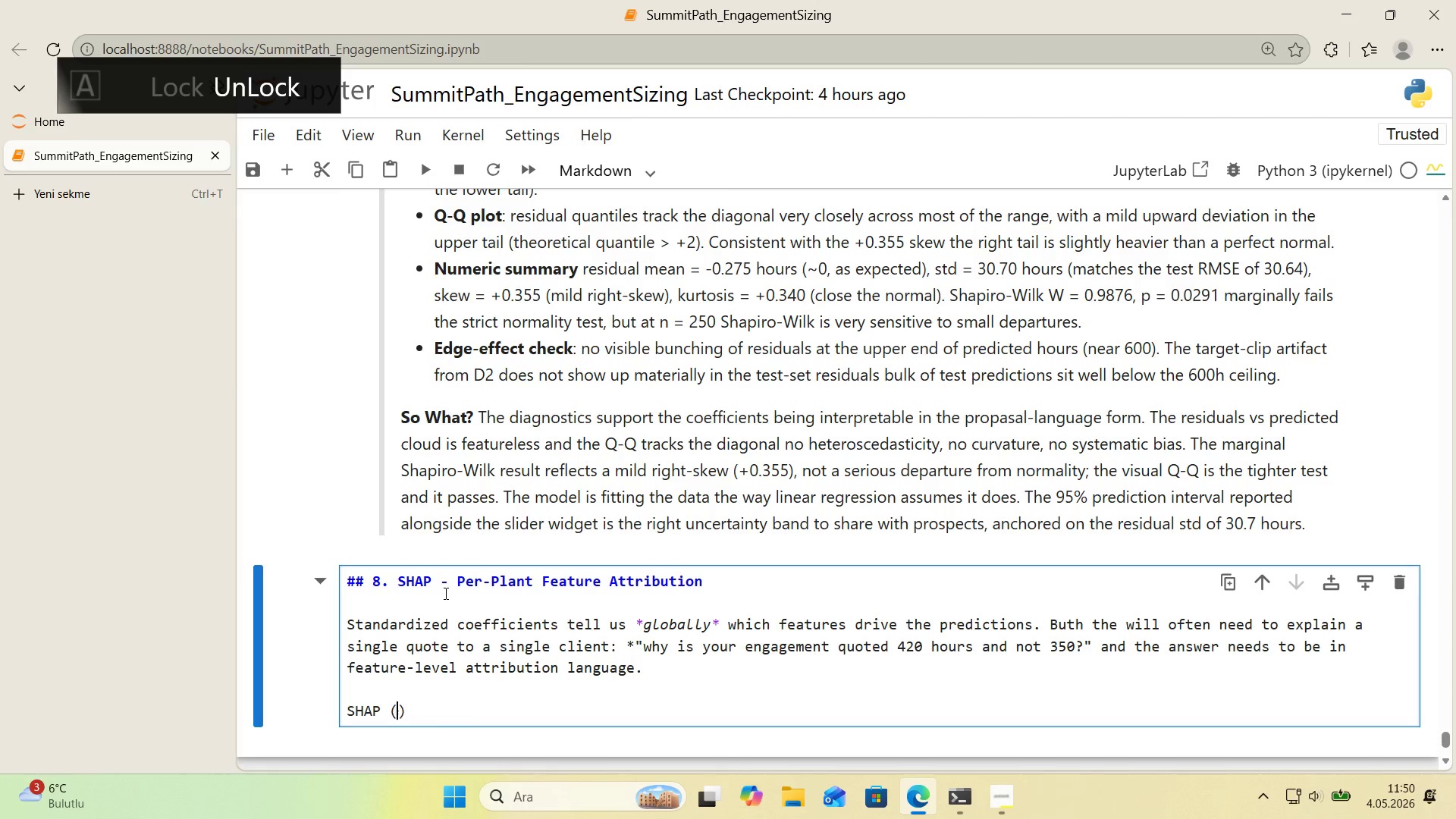 
key(ArrowLeft)
 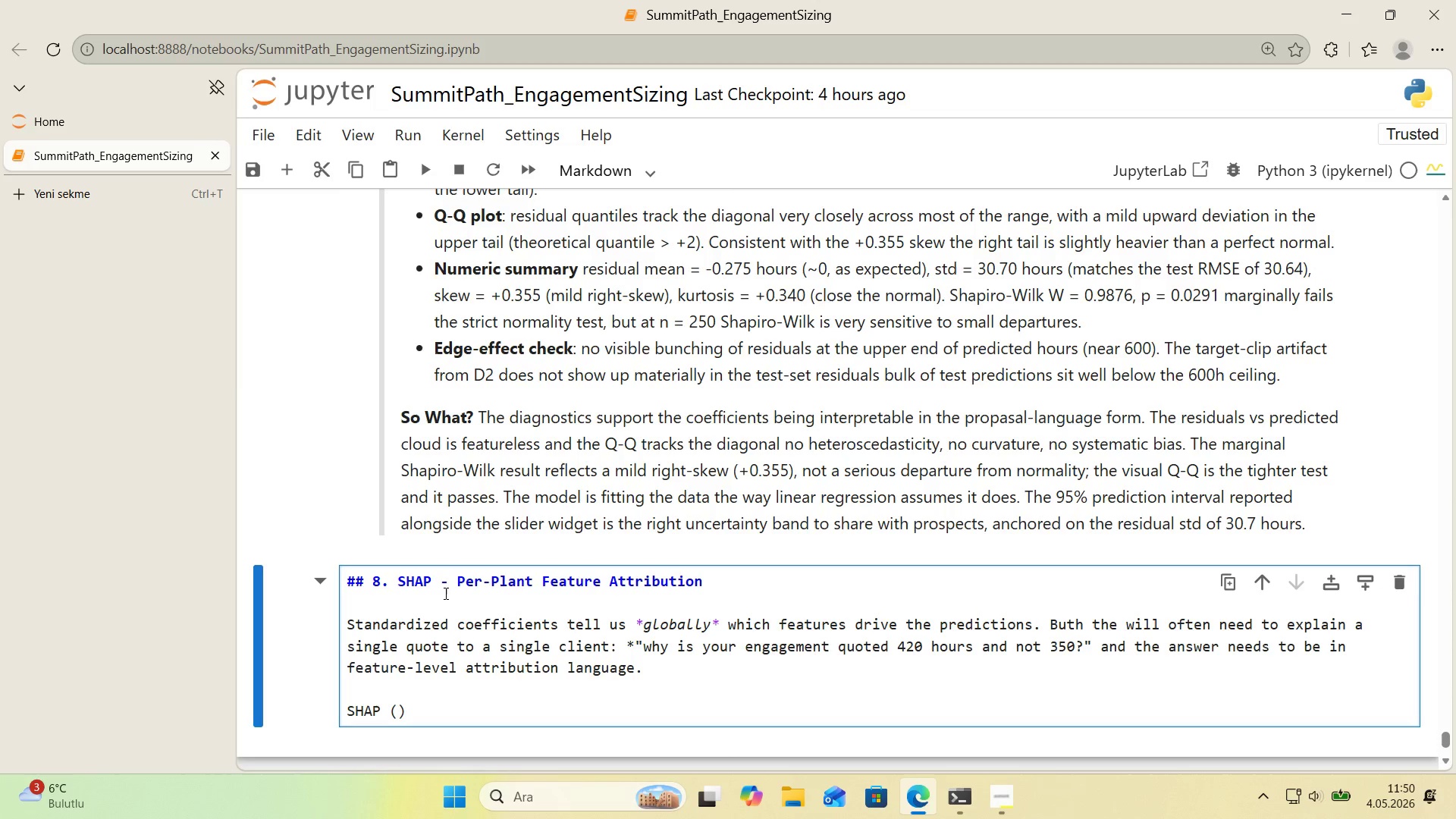 
wait(10.67)
 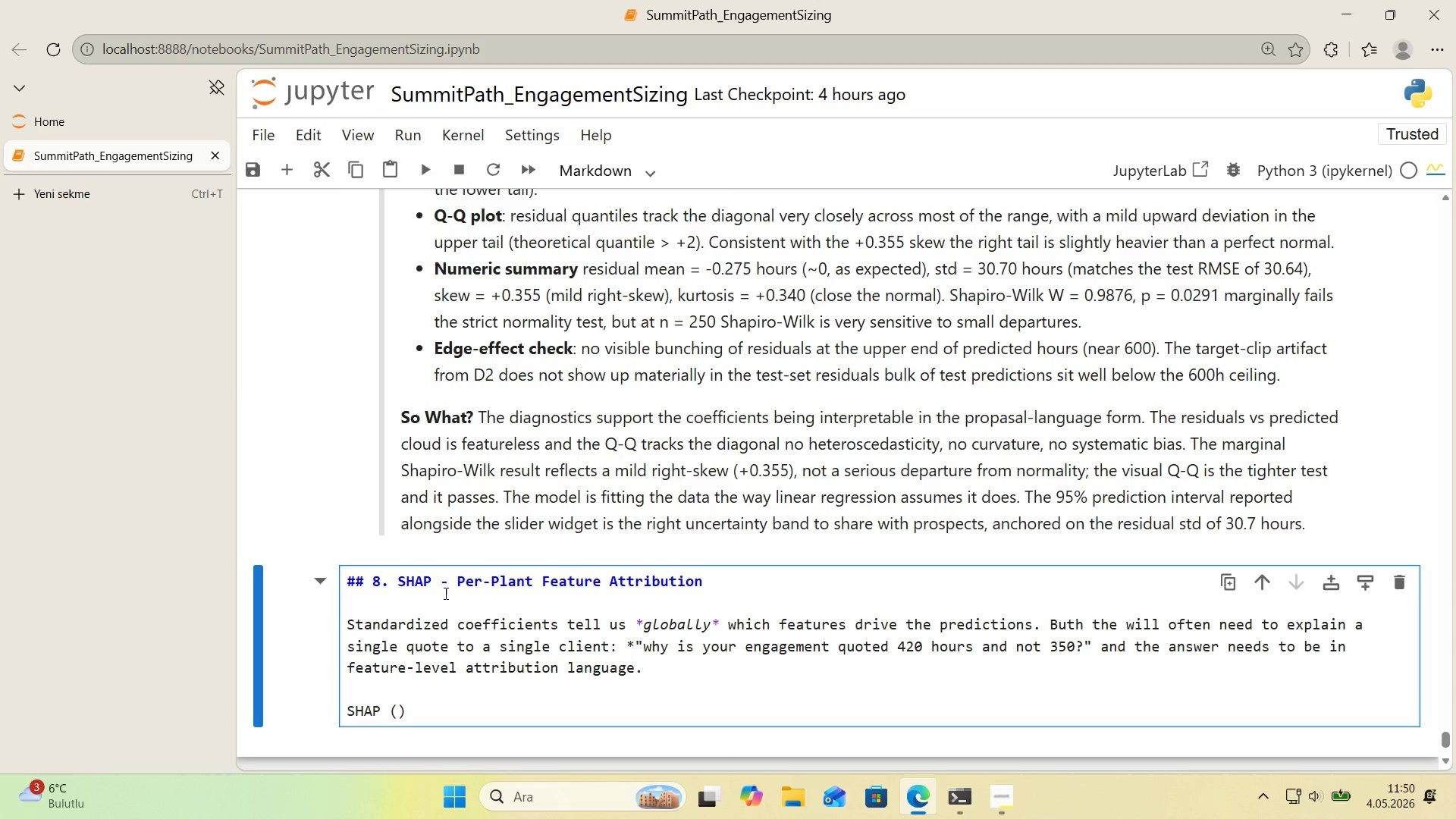 
left_click([1094, 643])
 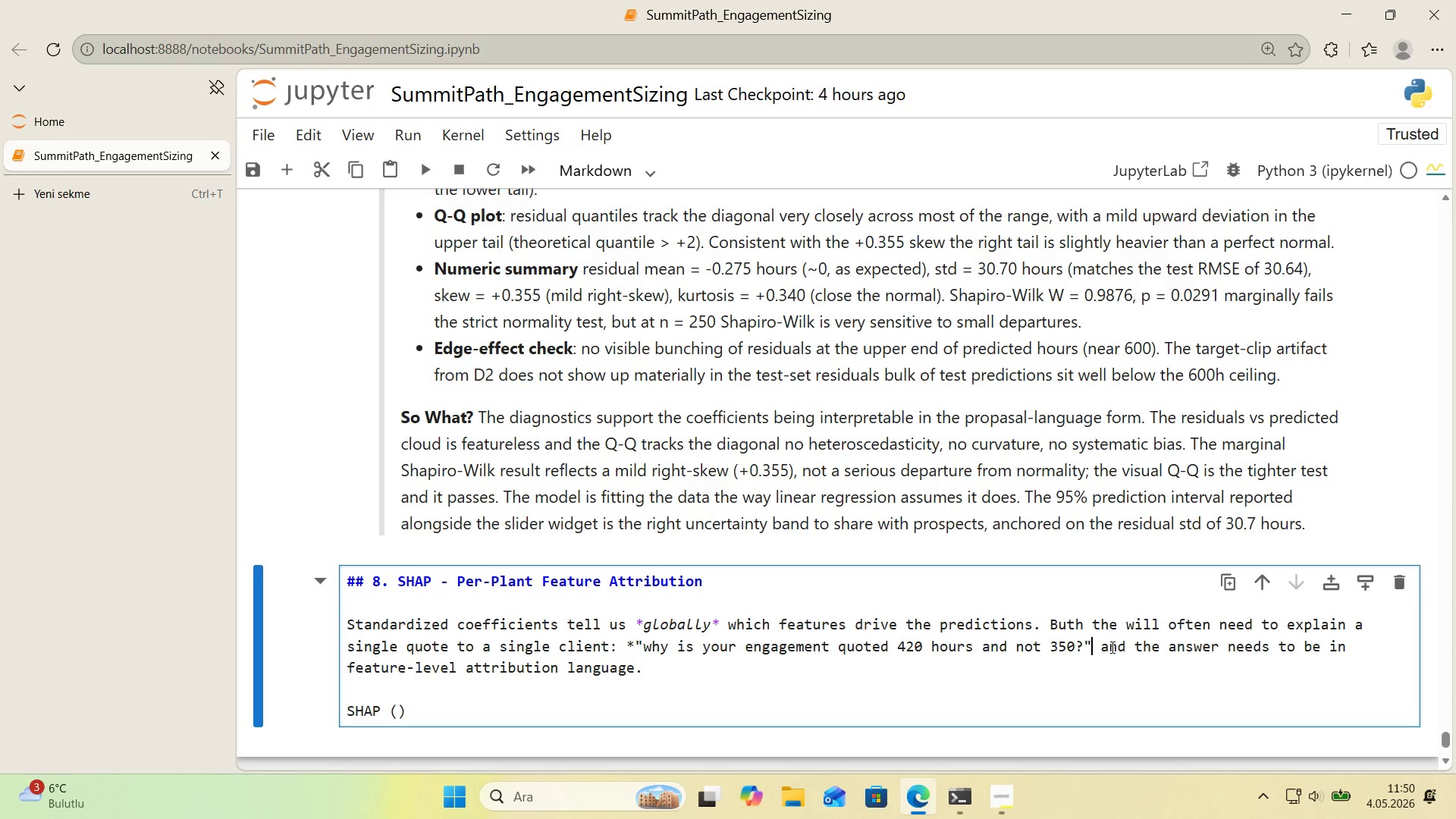 
key(NumpadMultiply)
 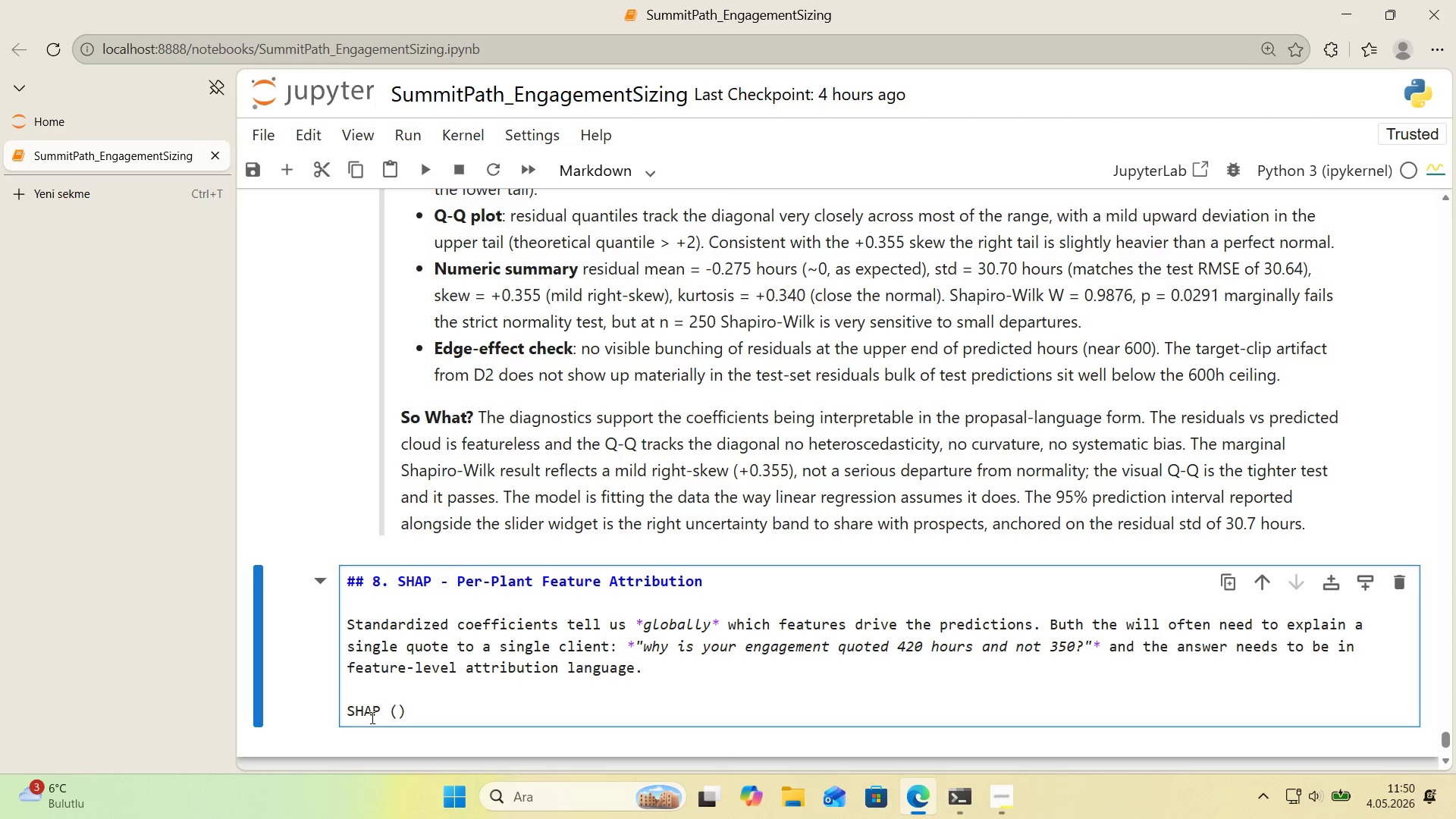 
left_click([402, 711])
 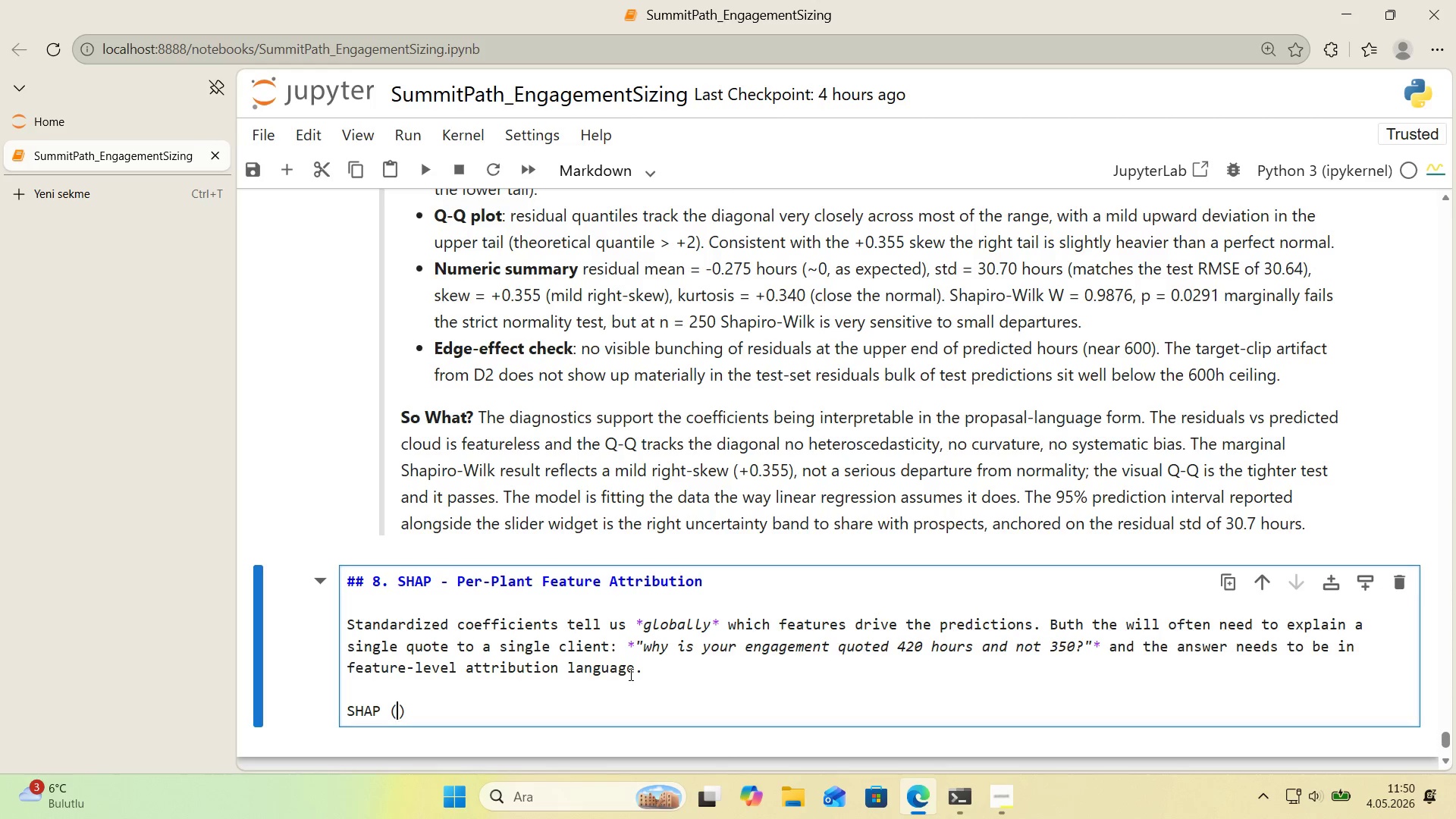 
type(Shapley Add't've exPlanat'ons)
 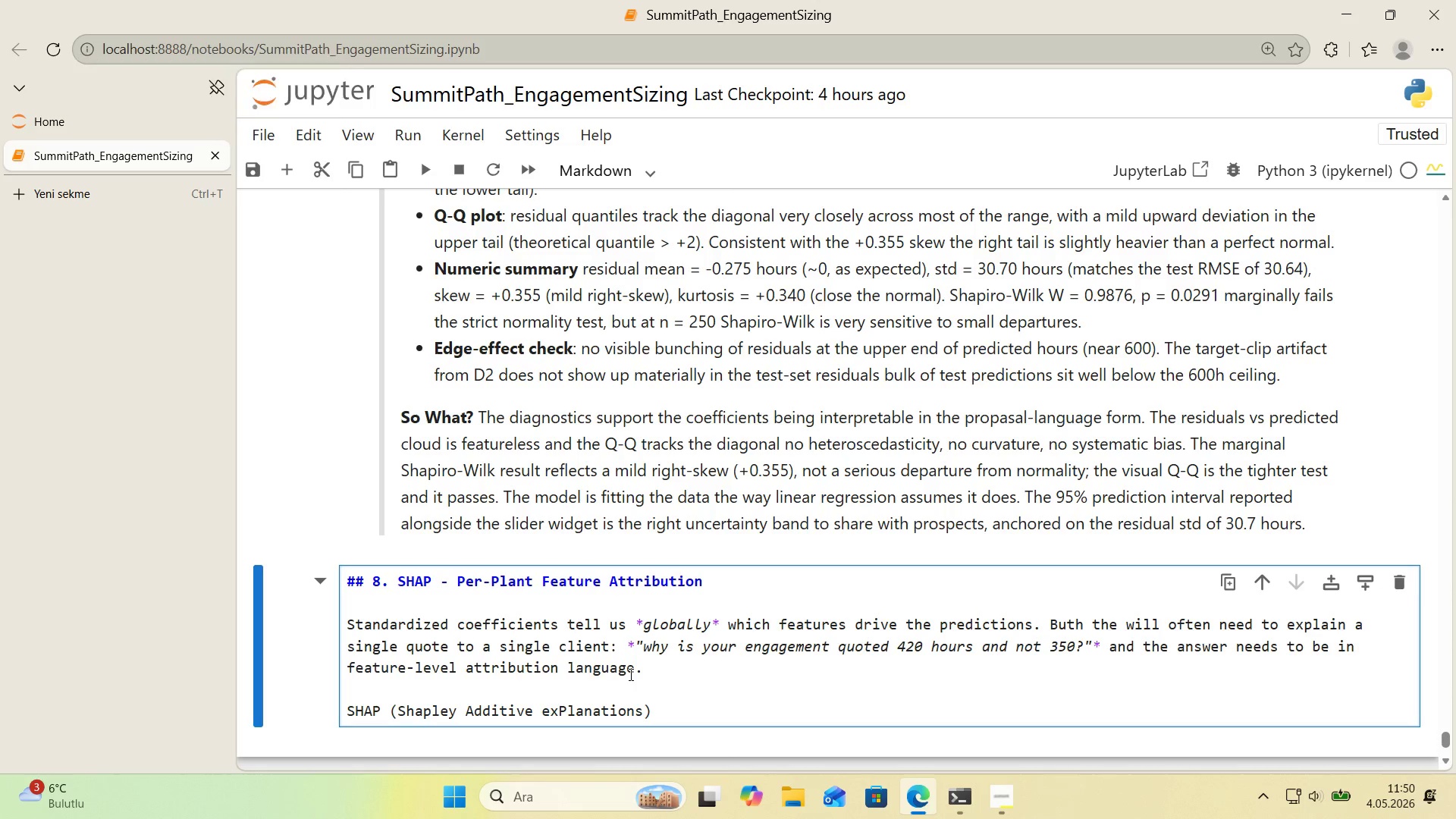 
key(ArrowRight)
 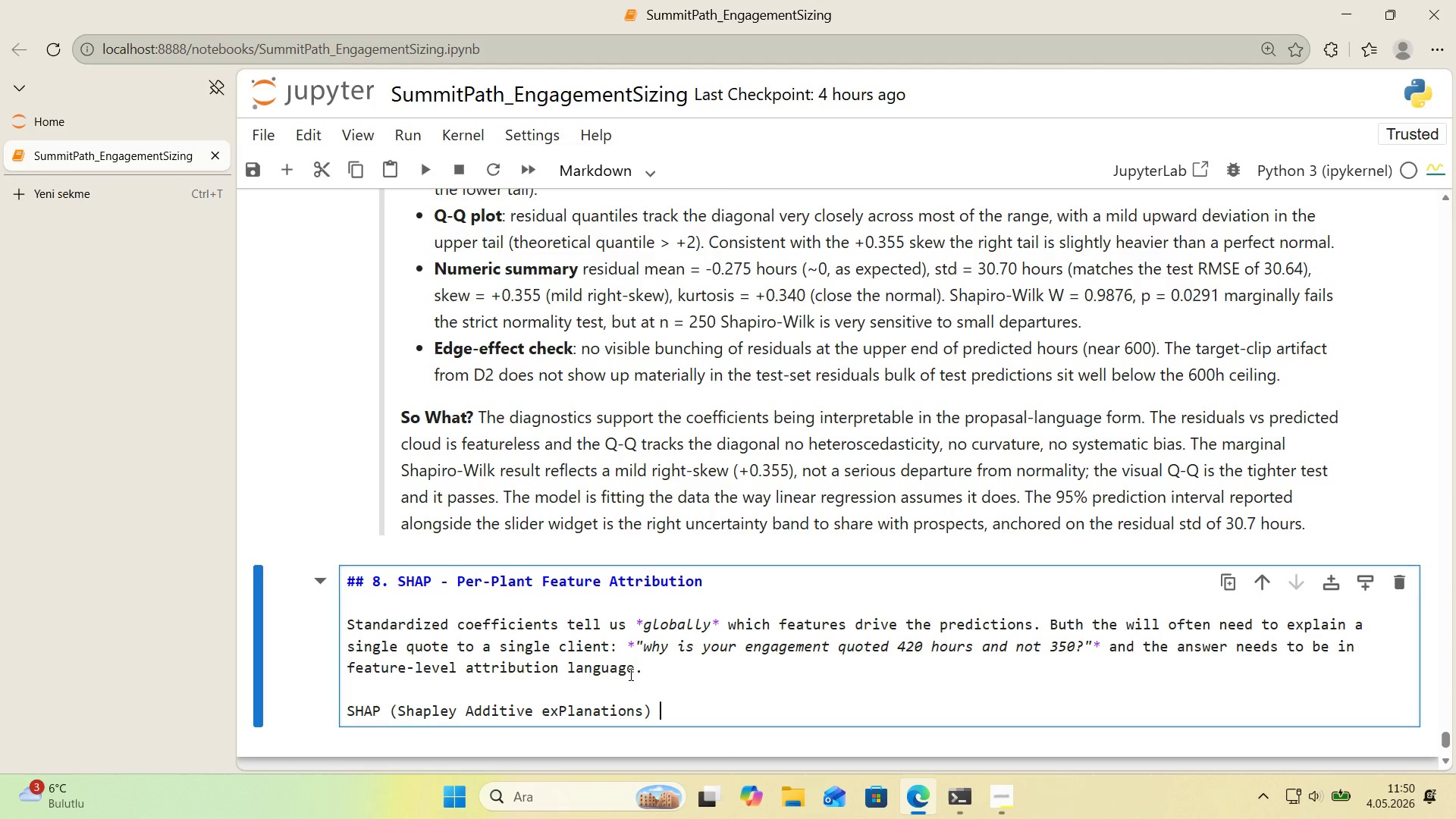 
type( g'ves exactly)
 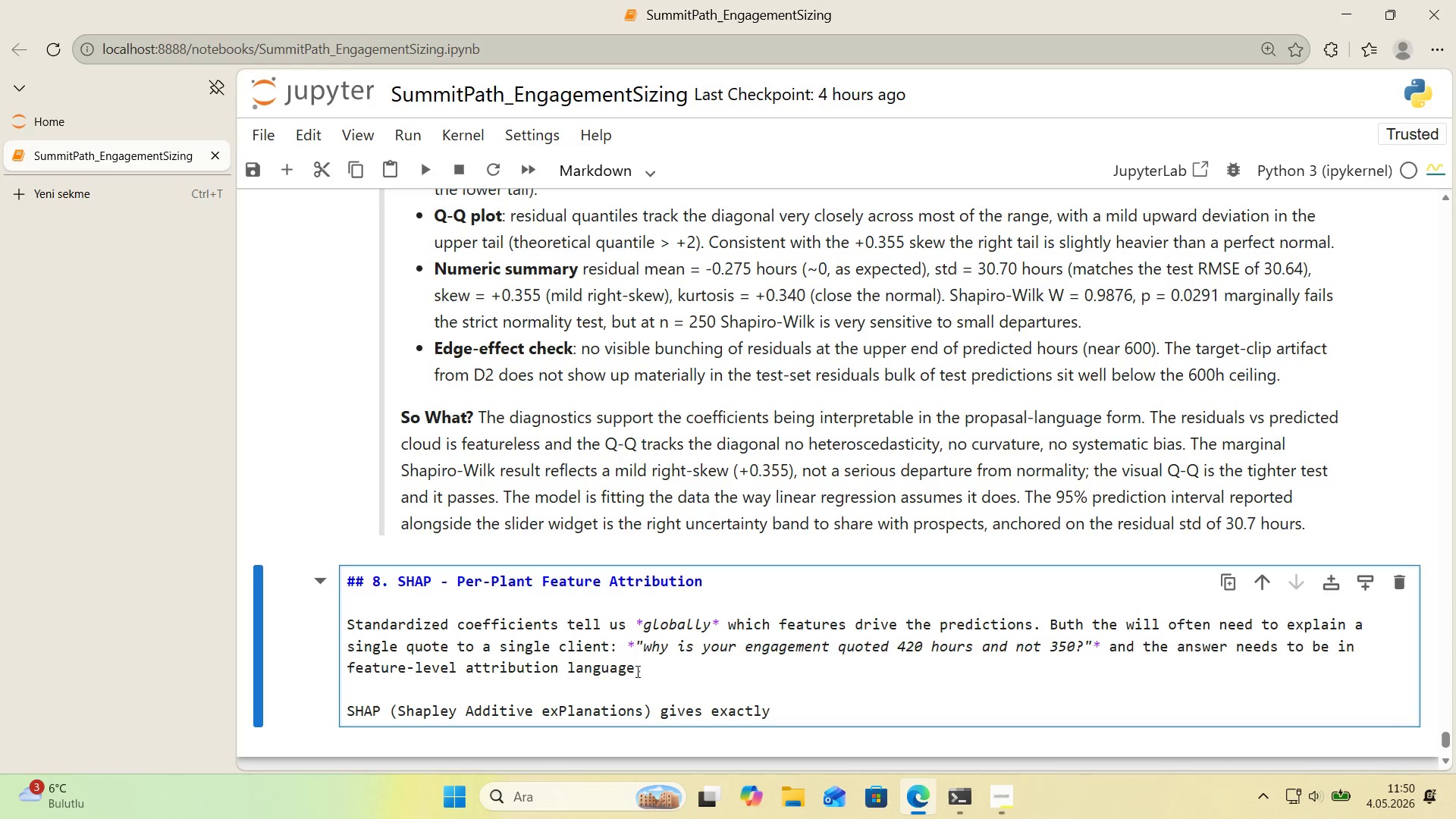 
type( th)
 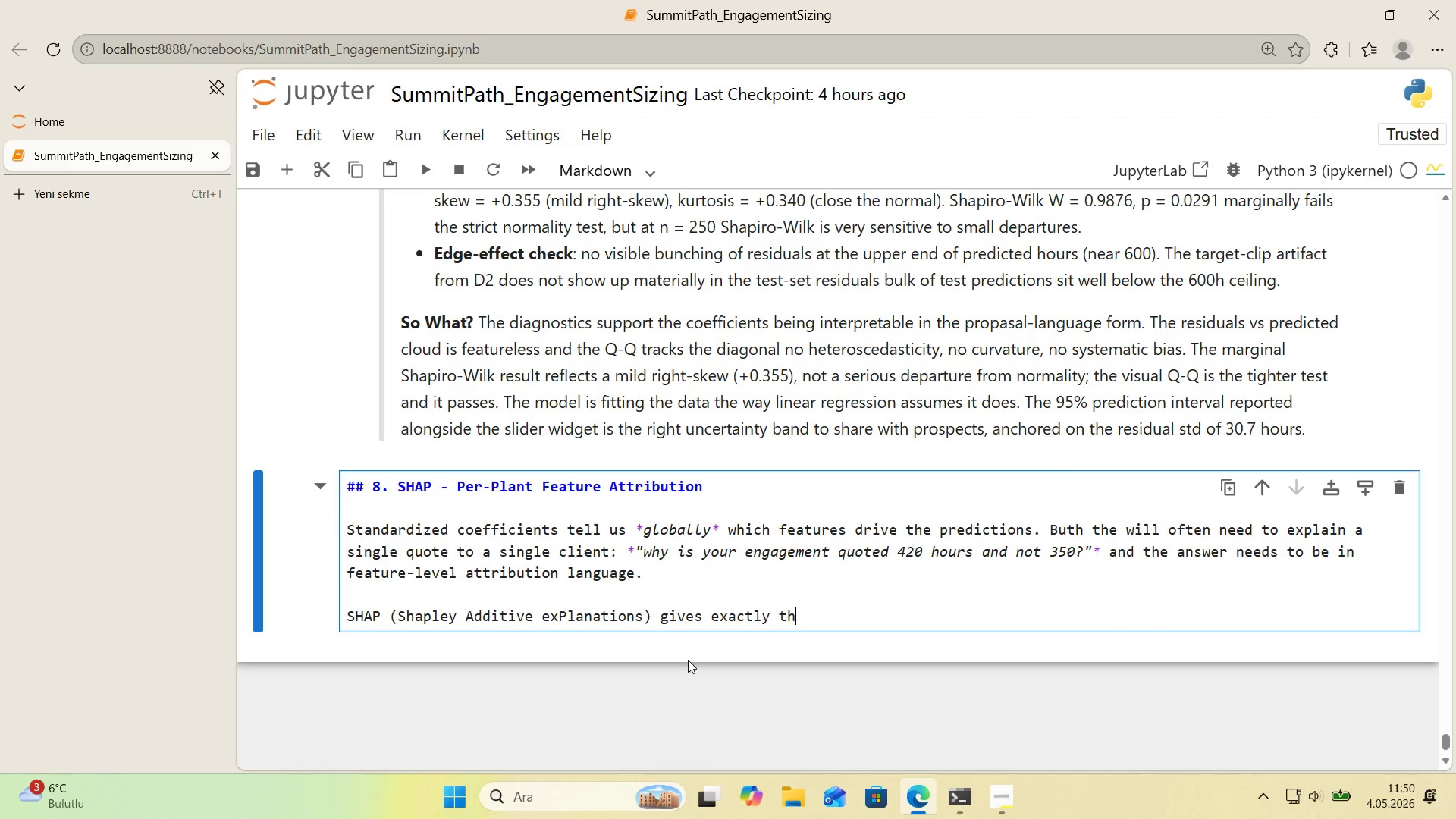 
scroll: coordinate [688, 657], scroll_direction: down, amount: 1.0
 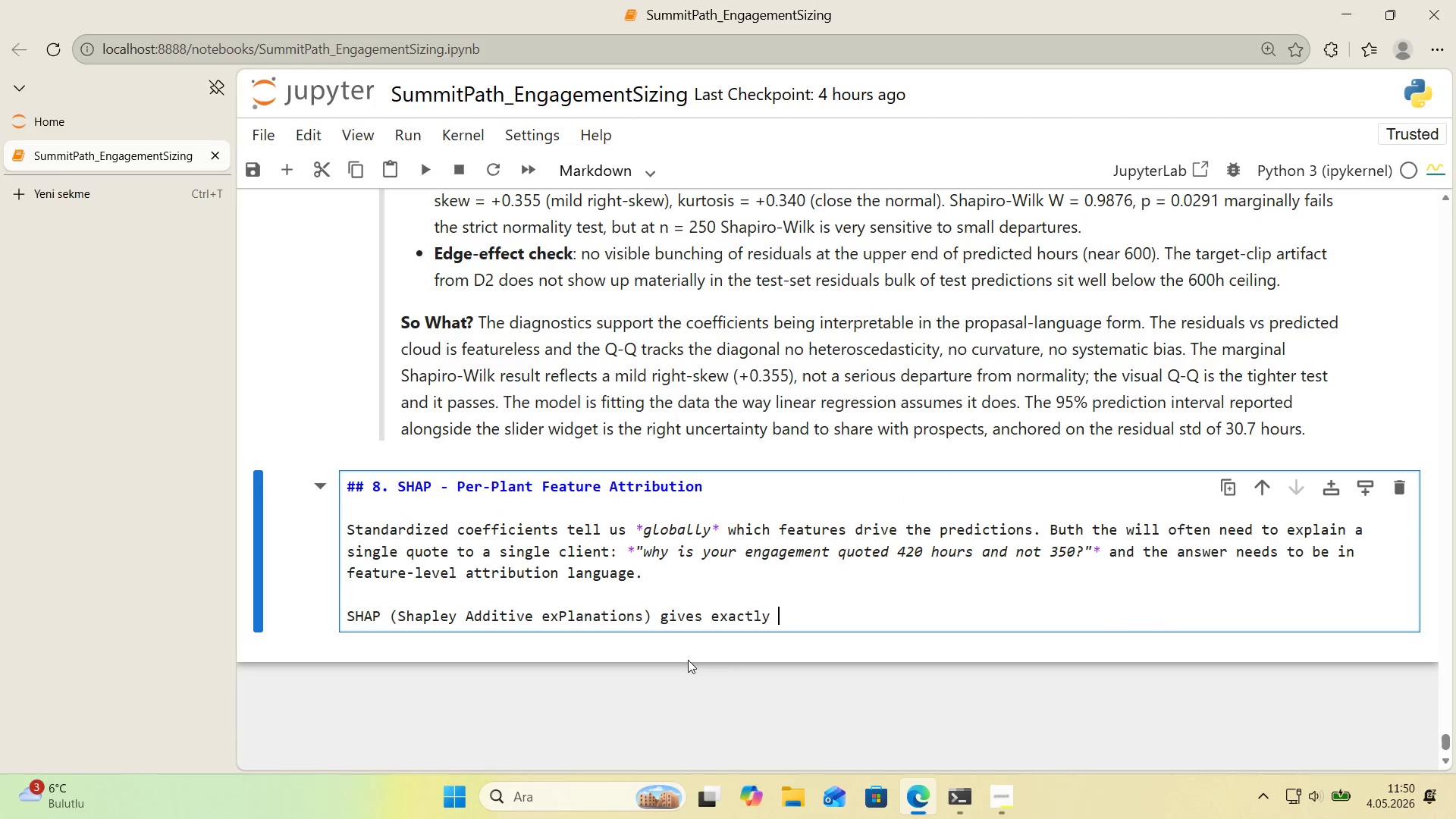 
type('s> for any)
 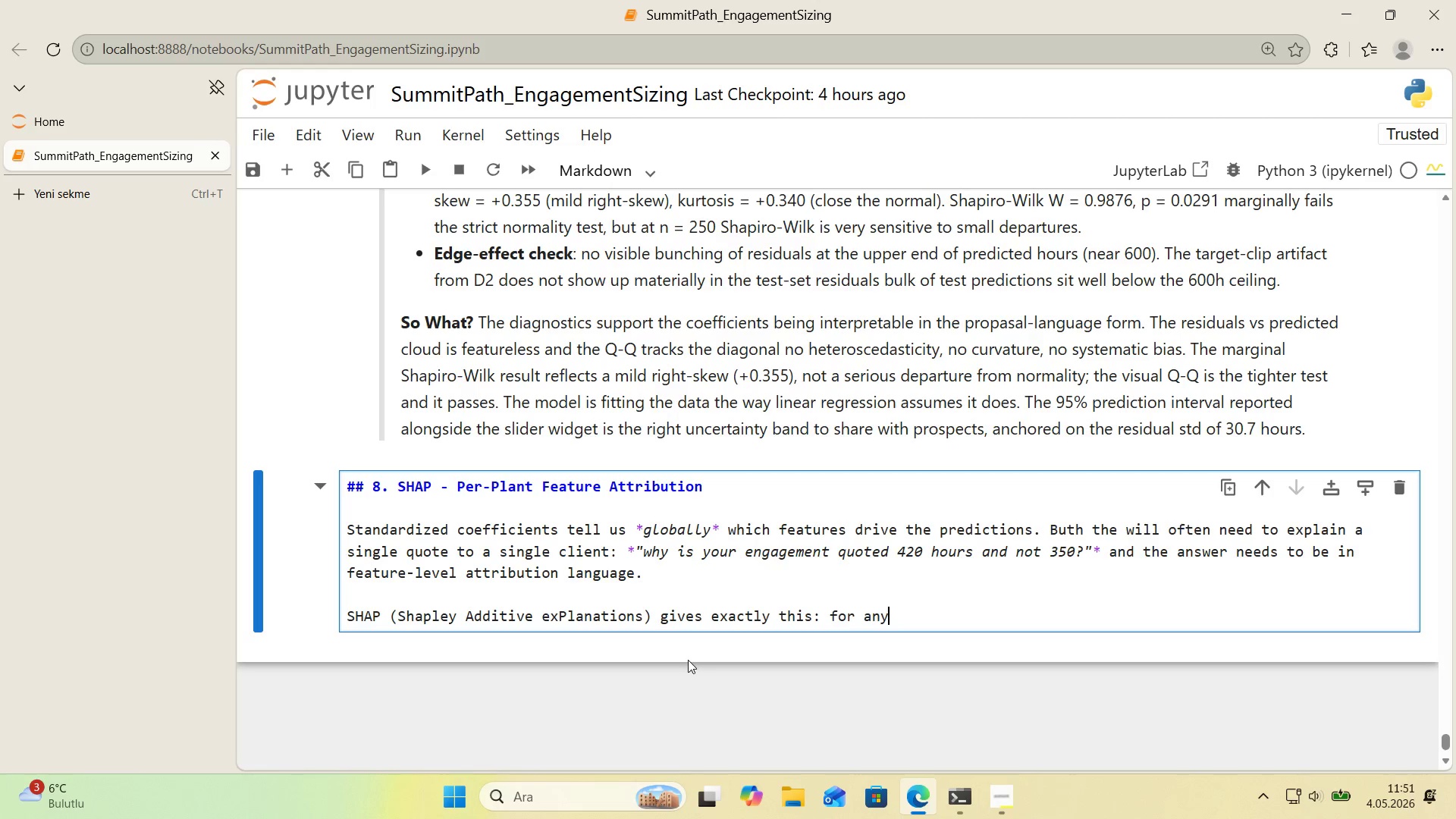 
wait(19.52)
 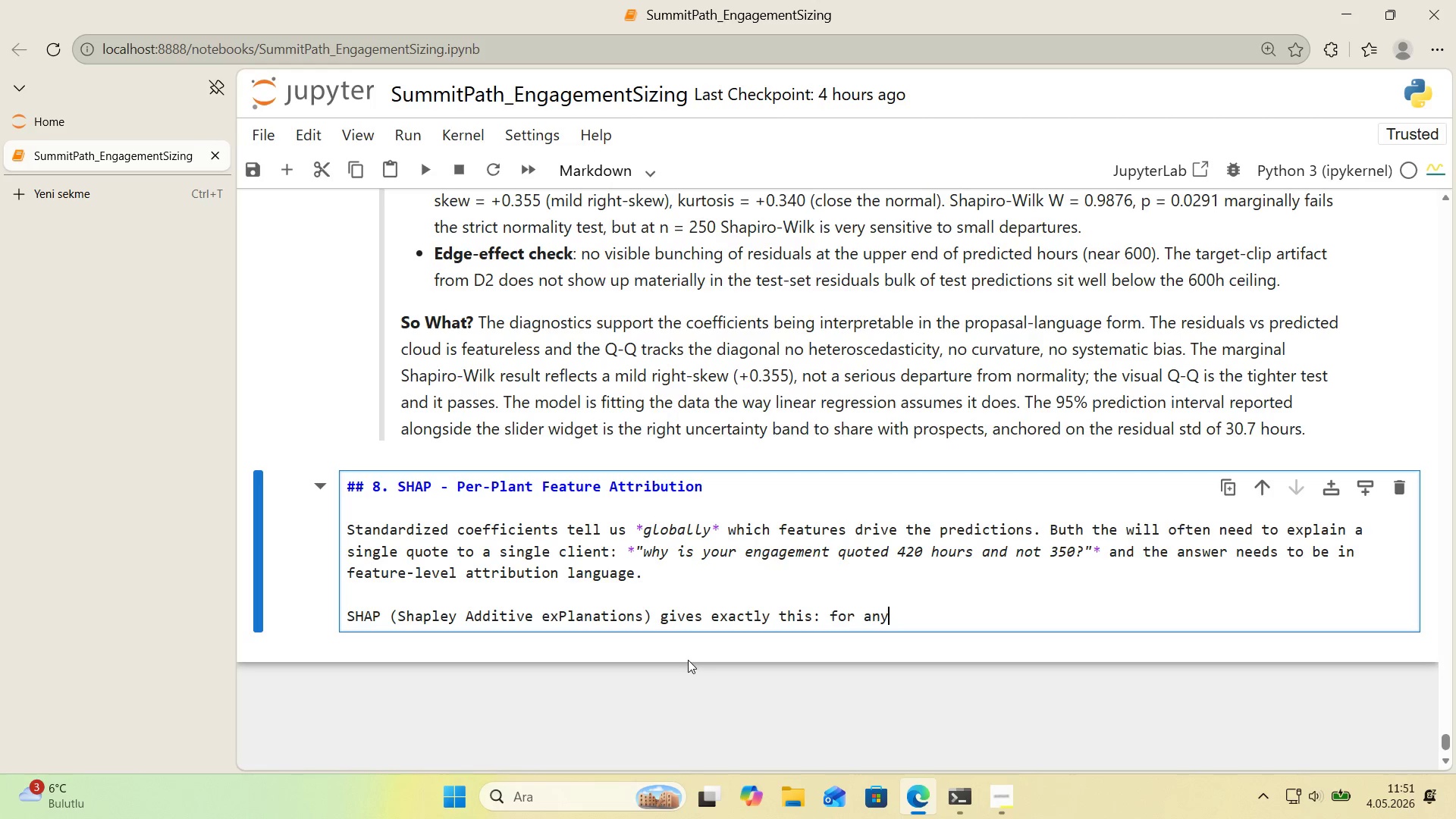 
type( one prospect plant, 't decompes the pred'cted hours )
 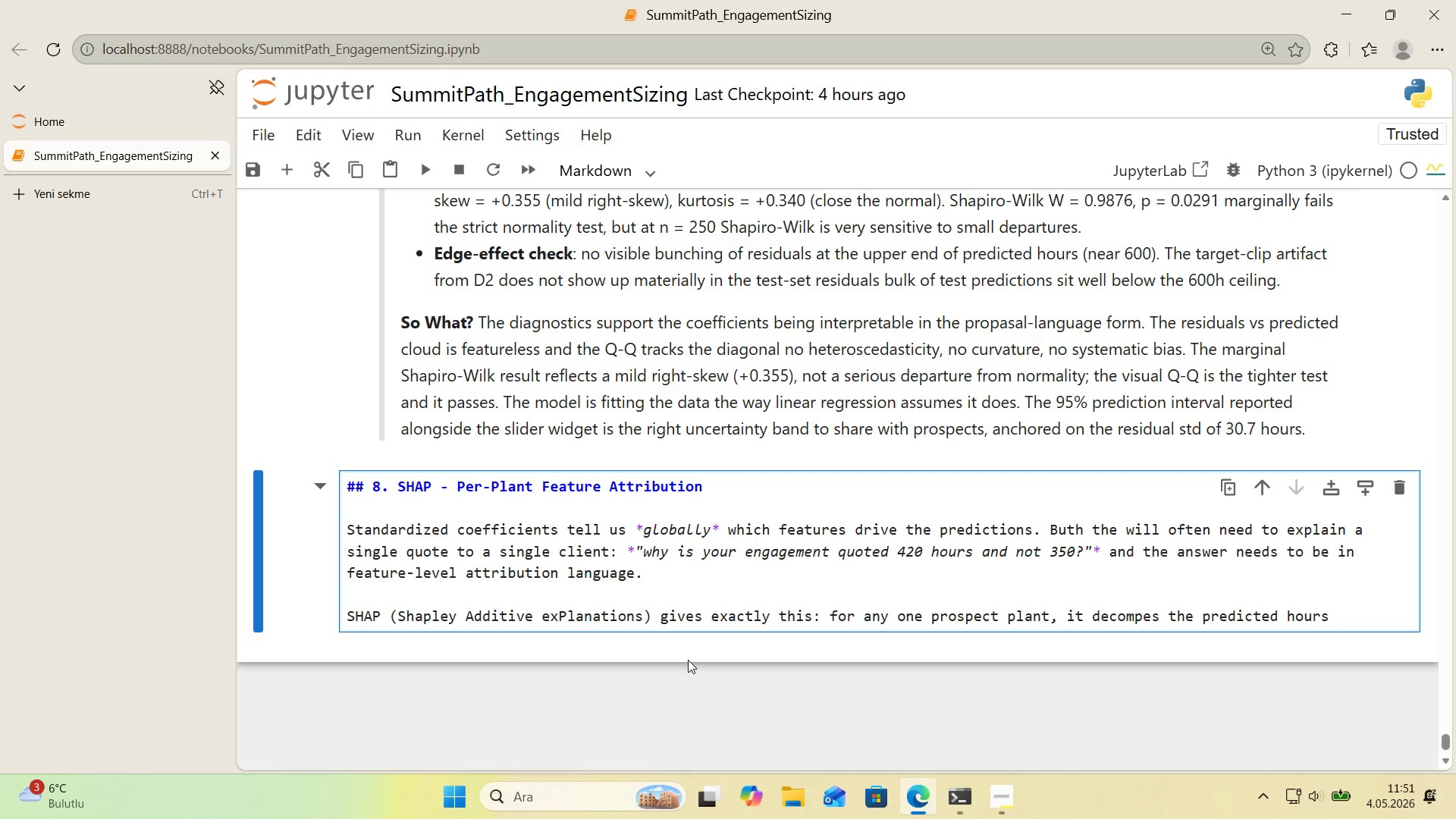 
wait(7.44)
 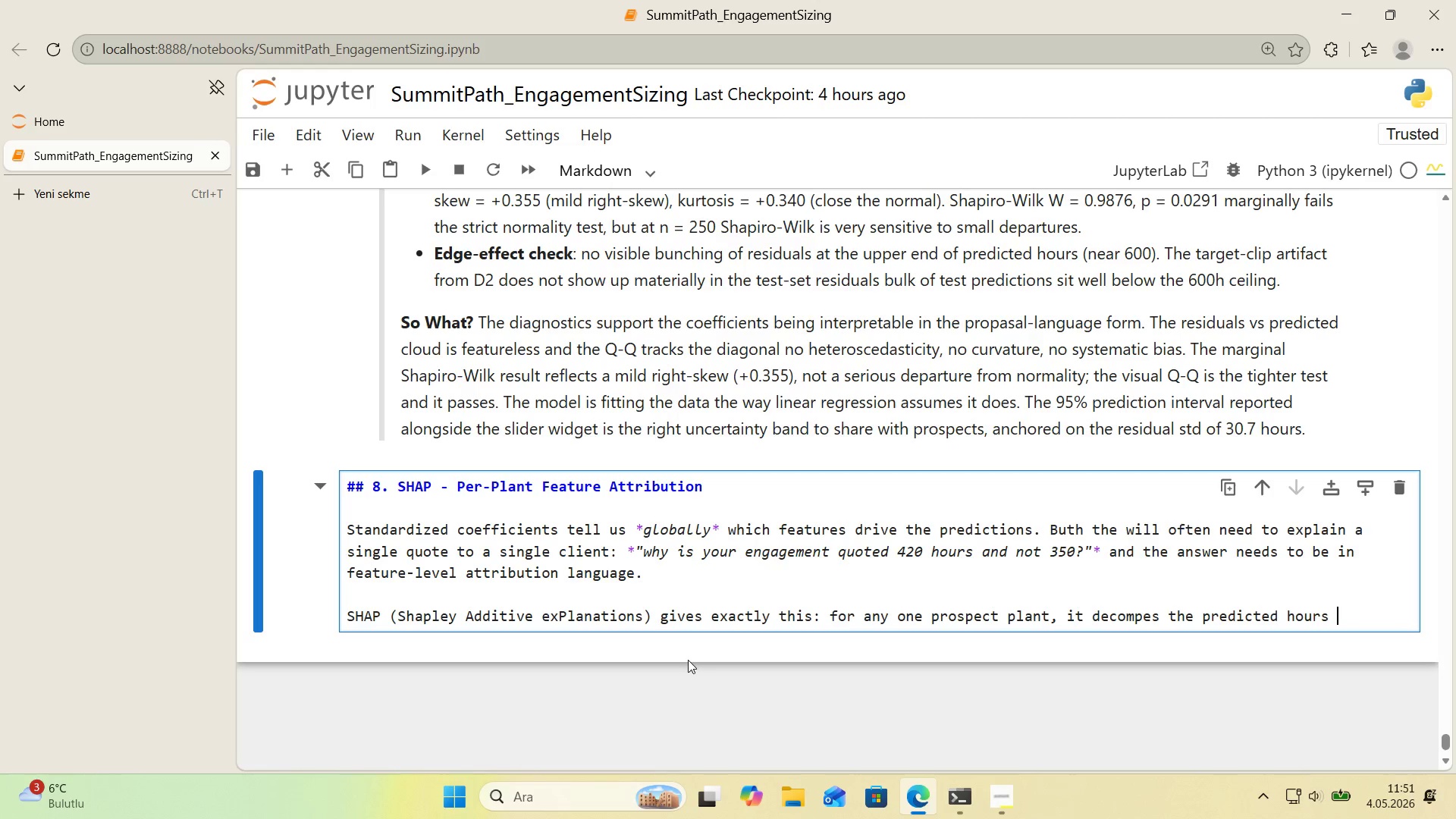 
type('nto a sum of add't've contr'but'ons from each futures. For a L'near Regress'on model, SHAP values are mathemat'cally s'mple they are essent'ally the standard'zed coeff'c'ent x the oer)
 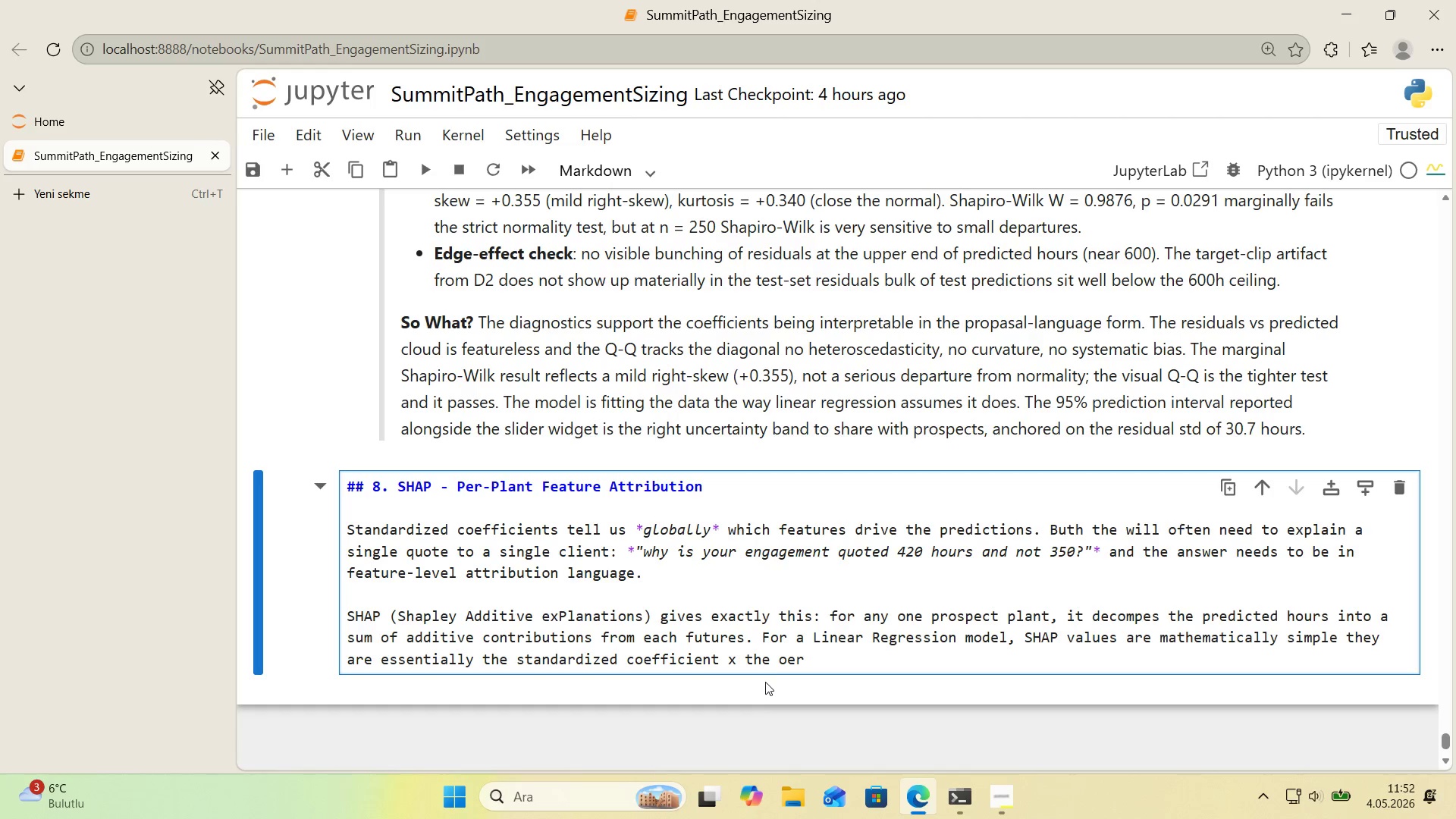 
left_click_drag(start_coordinate=[774, 664], to_coordinate=[788, 661])
 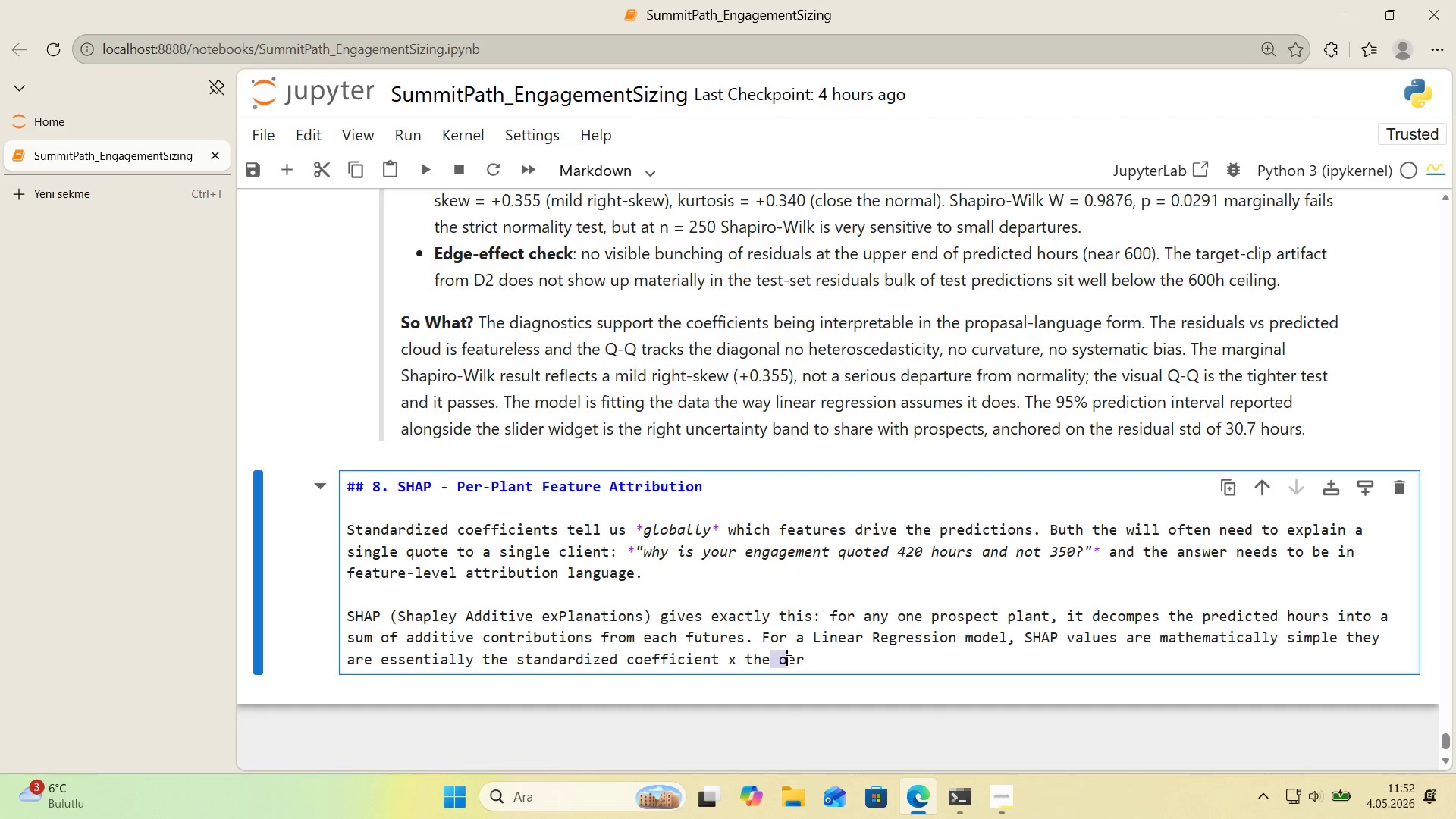 
left_click([787, 661])
 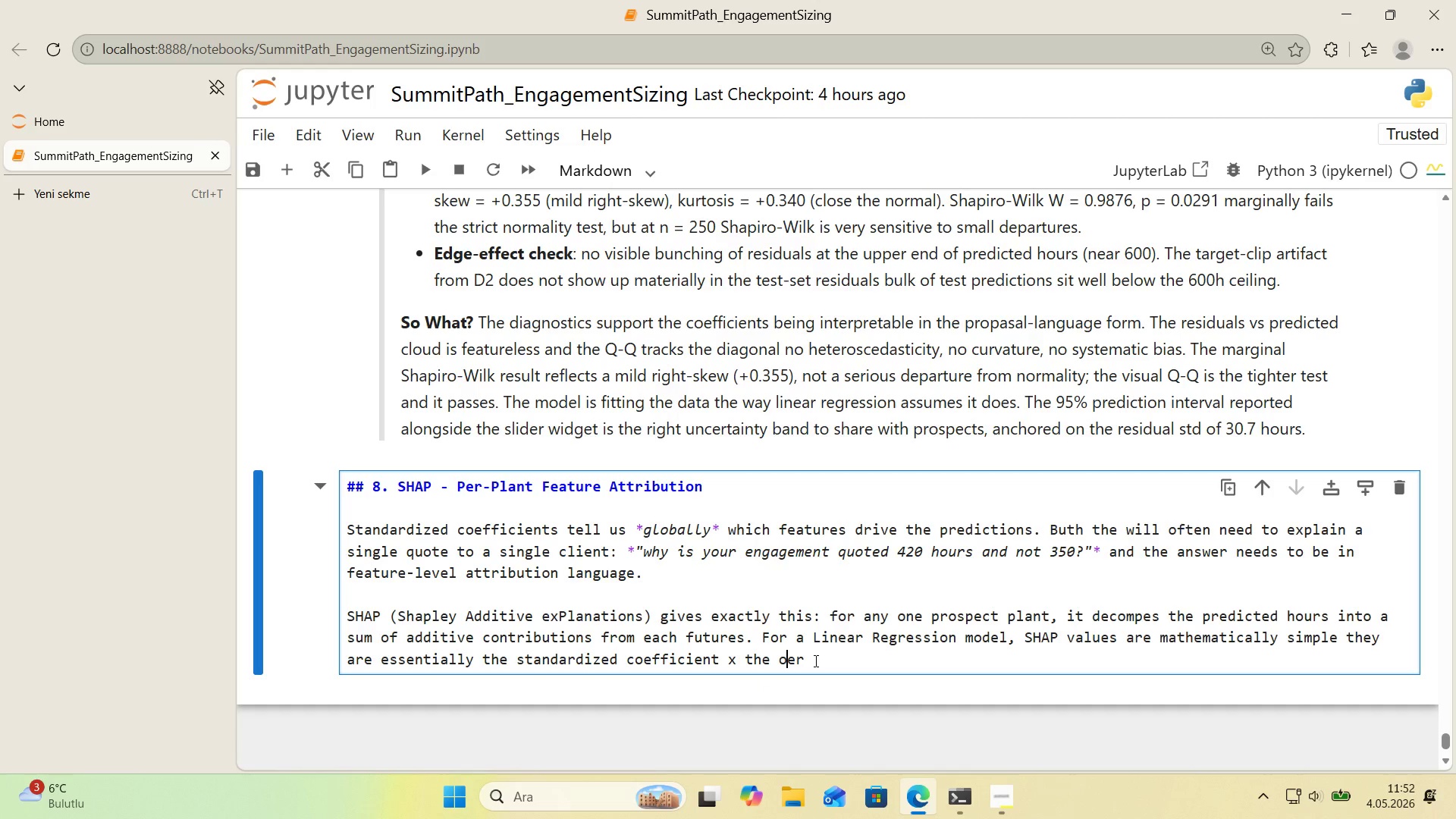 
key(Backspace)
 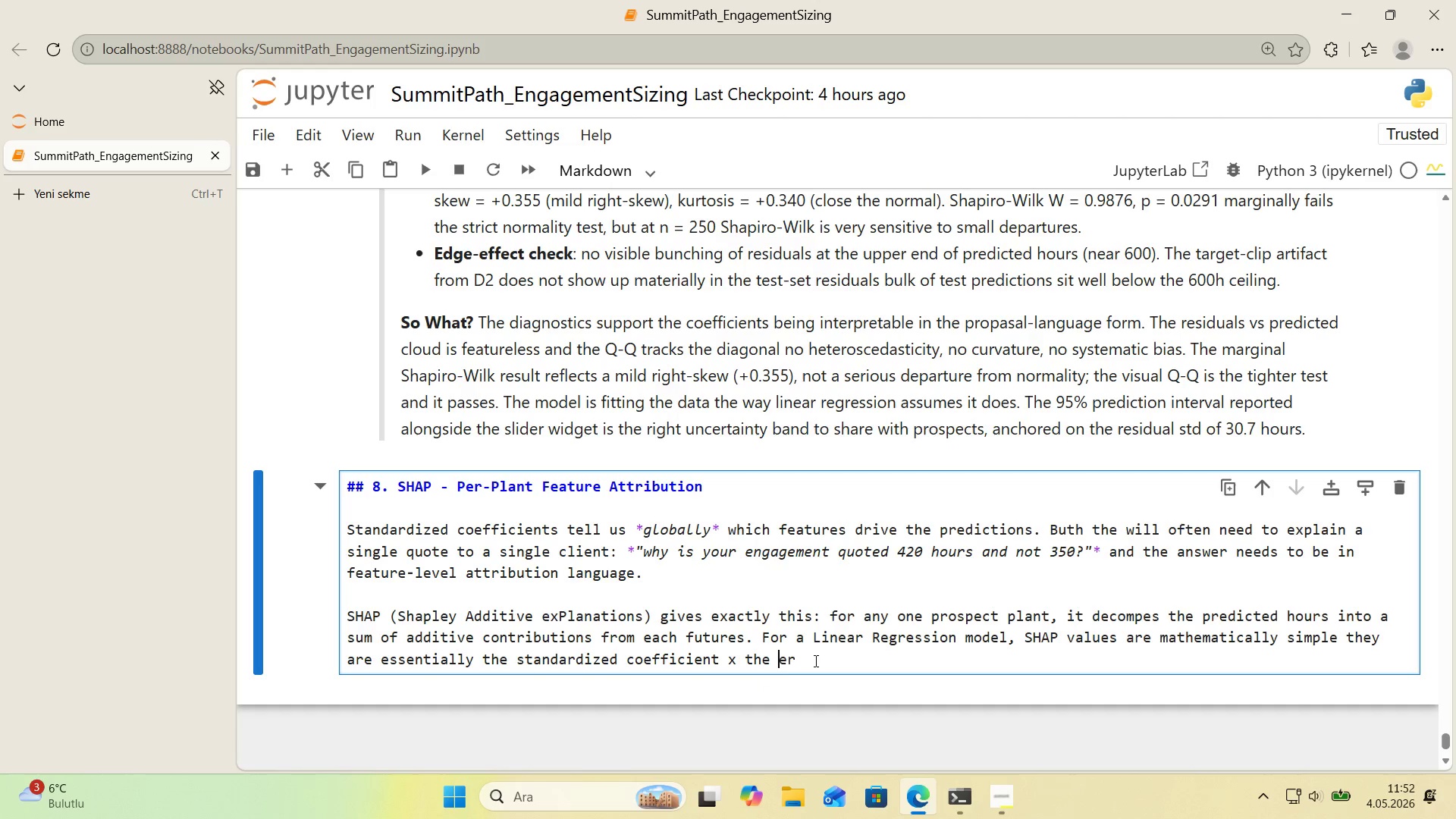 
key(P)
 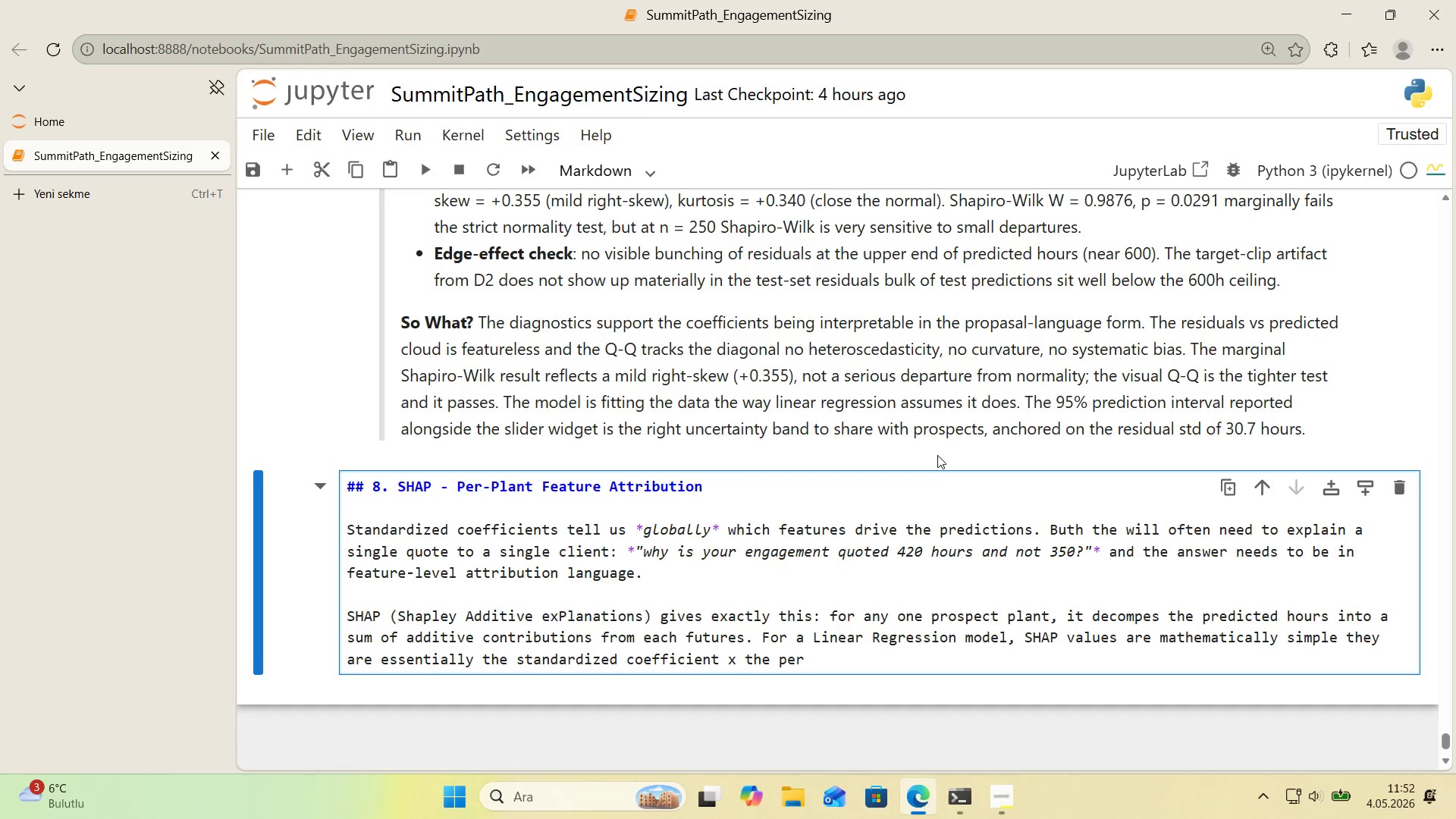 
left_click([851, 667])
 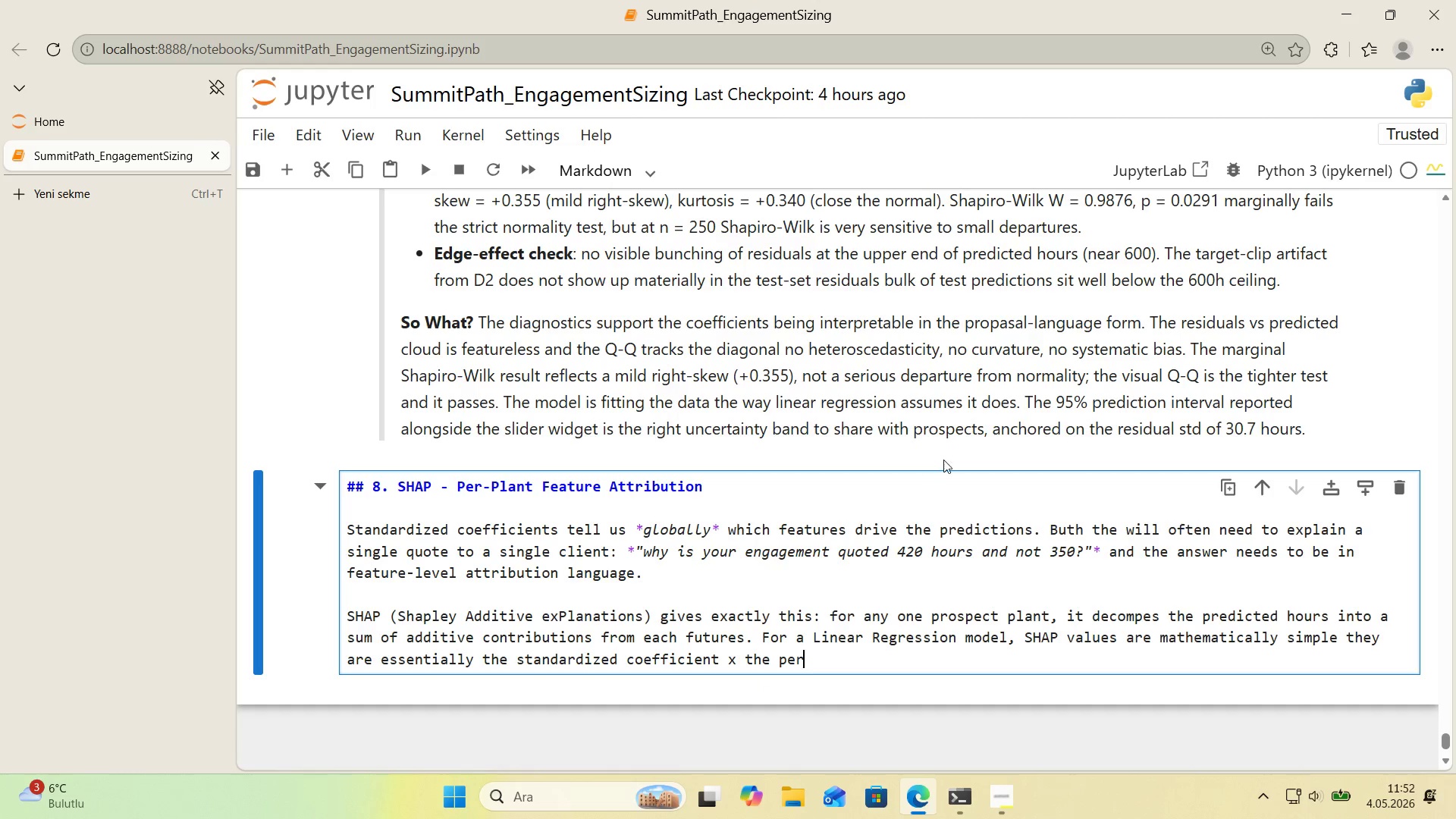 
type( row z-score but the *v'sualz)
key(Backspace)
type('zat'on* tools *()
 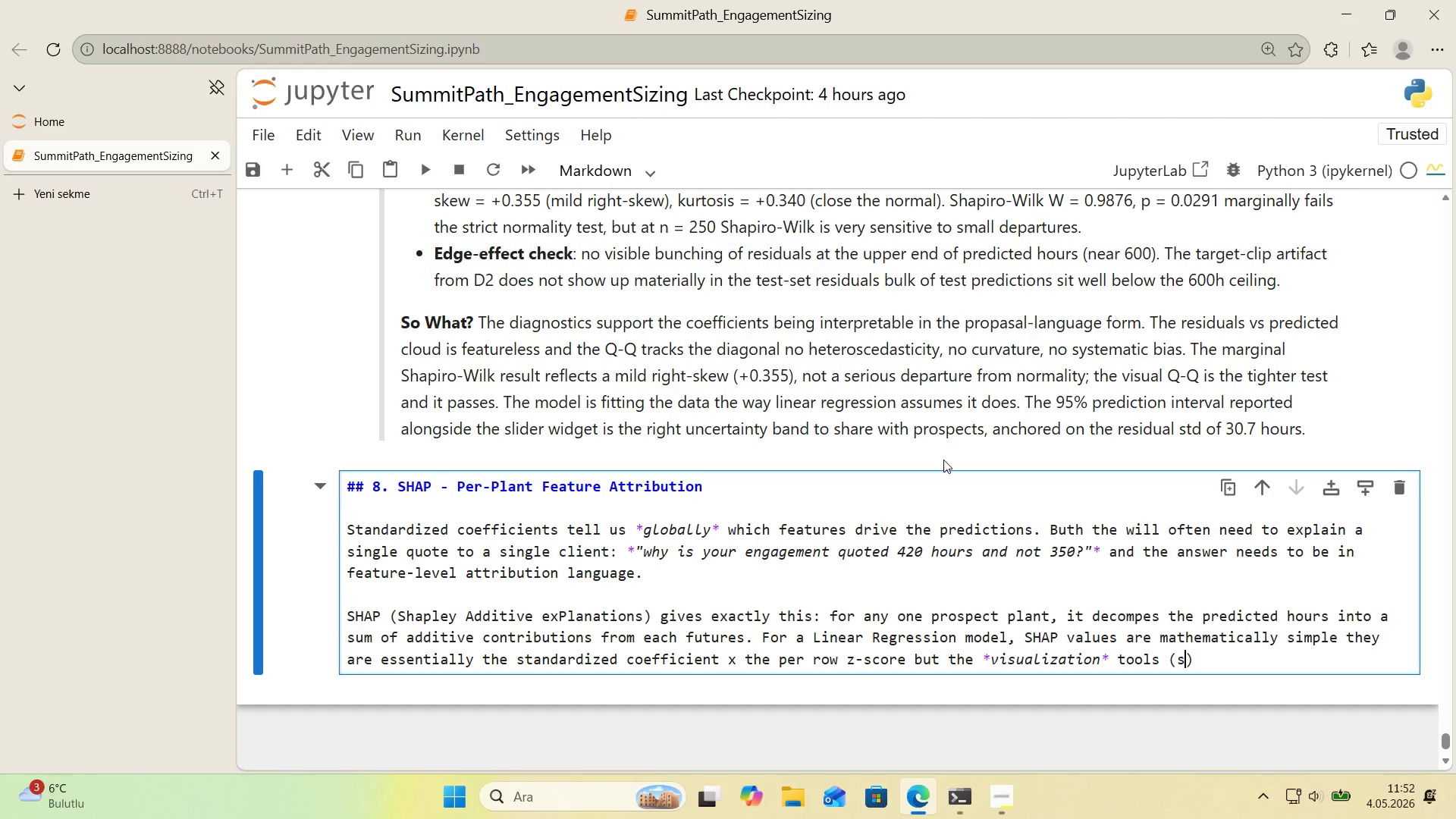 
 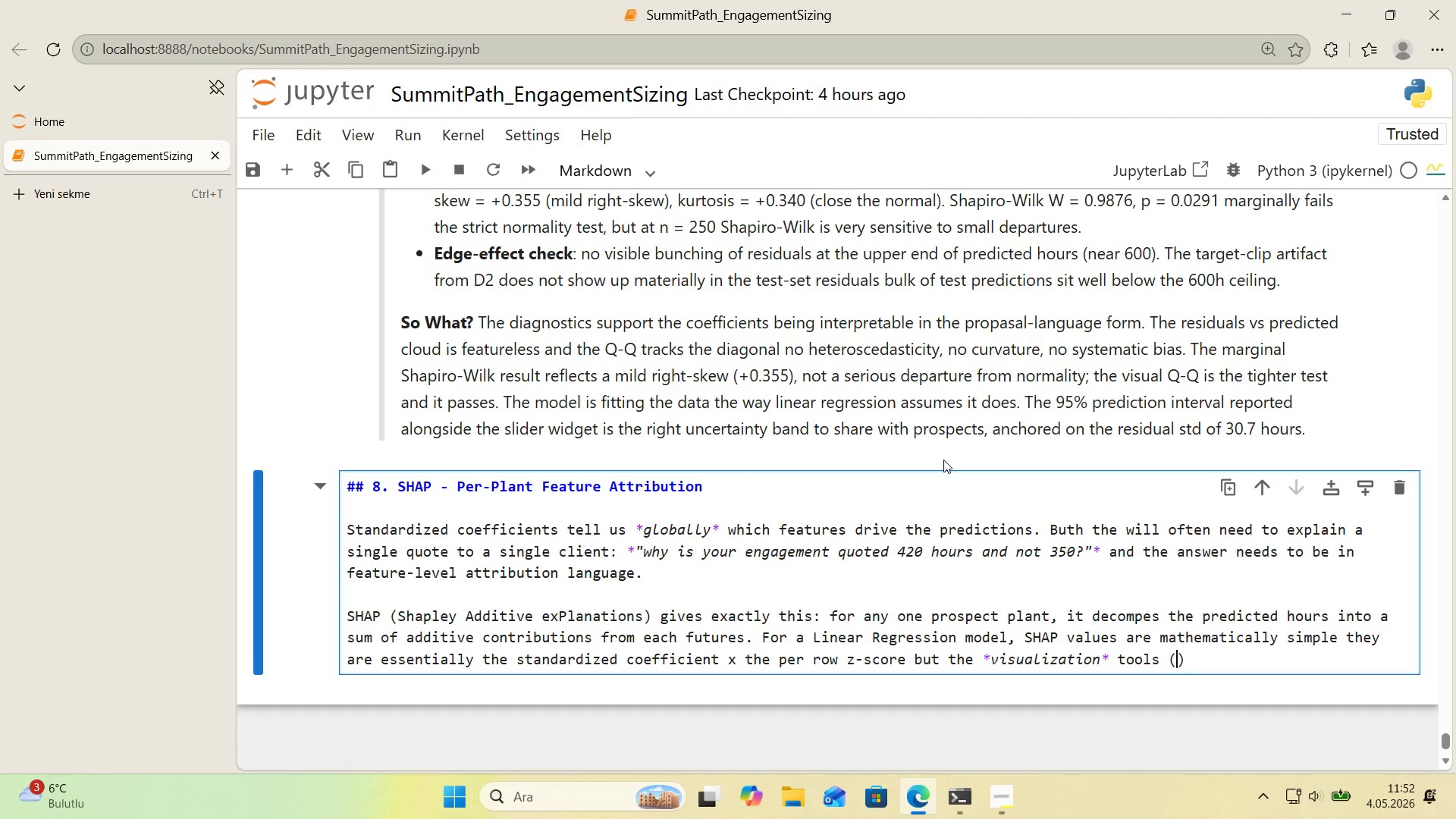 
key(ArrowLeft)
 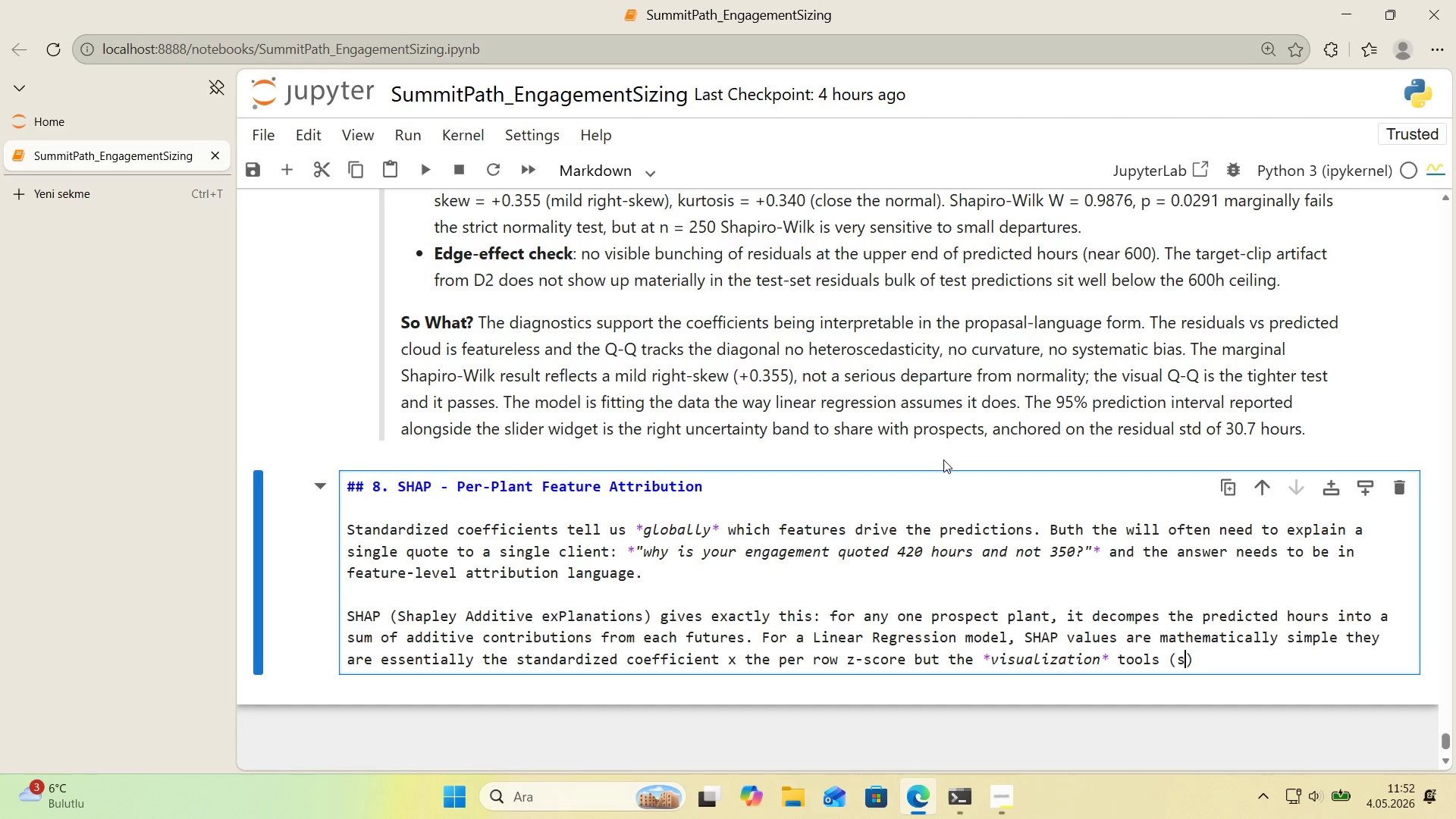 
type(summary plot, water)
 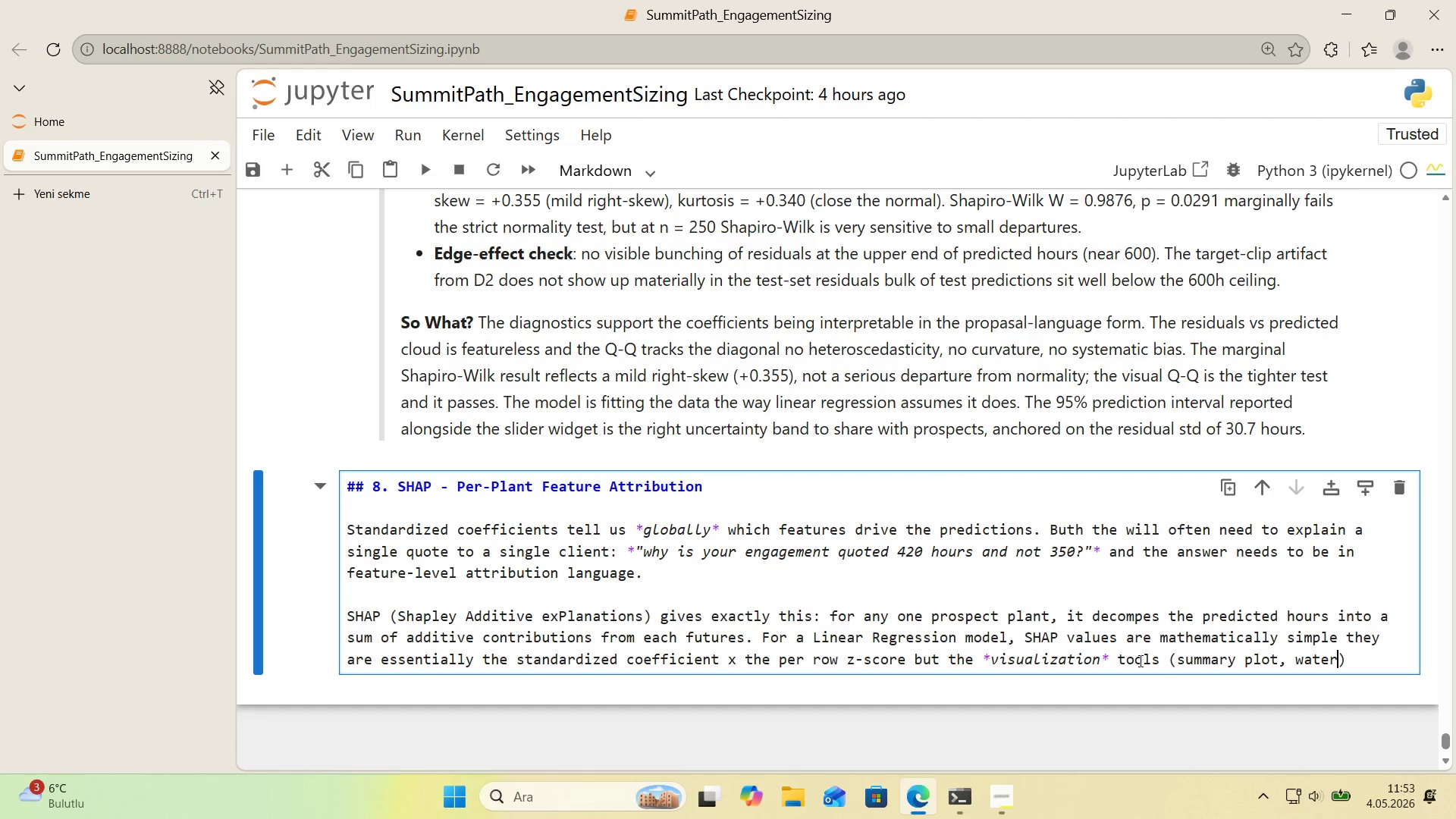 
left_click_drag(start_coordinate=[1172, 665], to_coordinate=[1351, 658])
 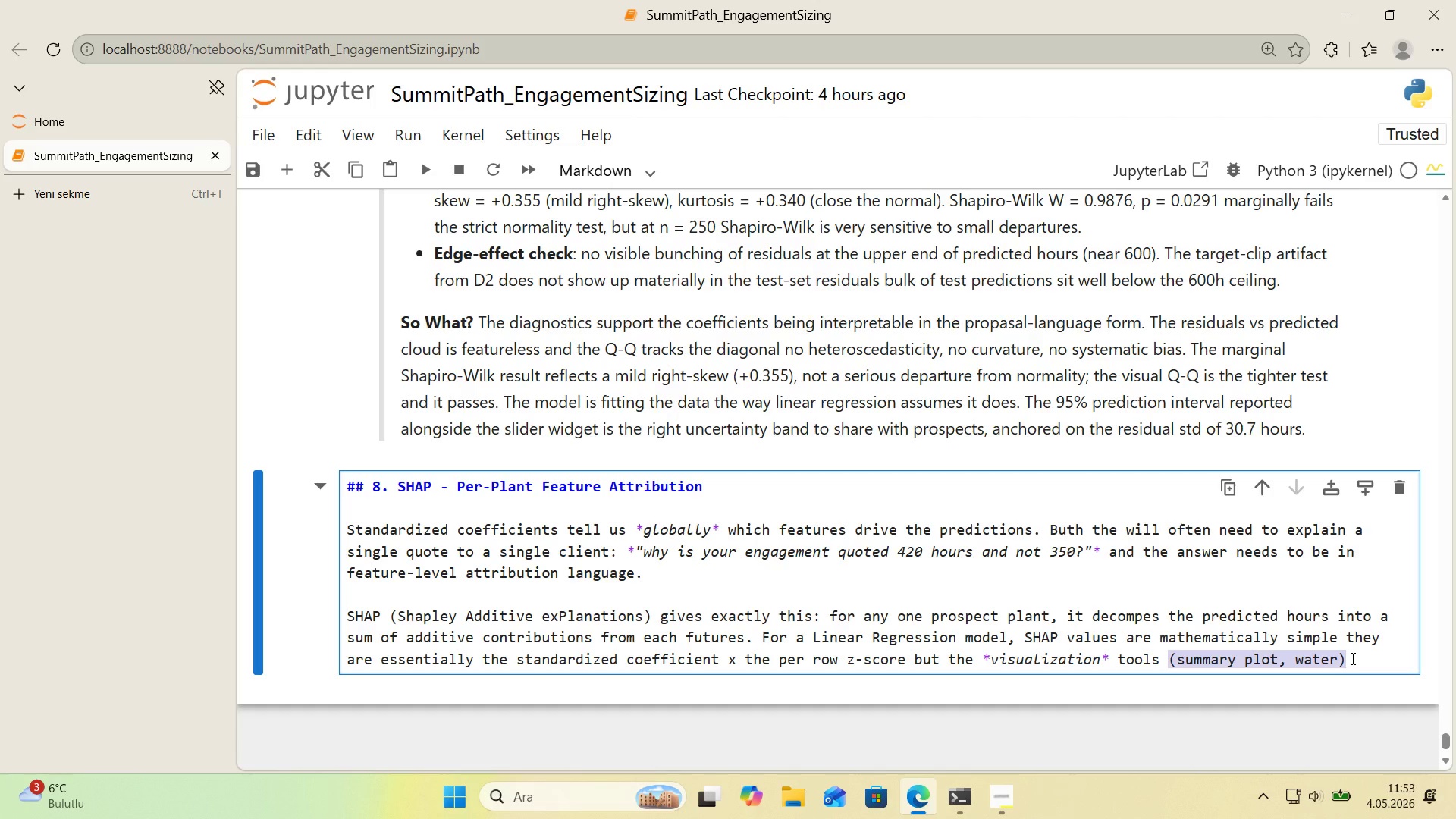 
wait(7.03)
 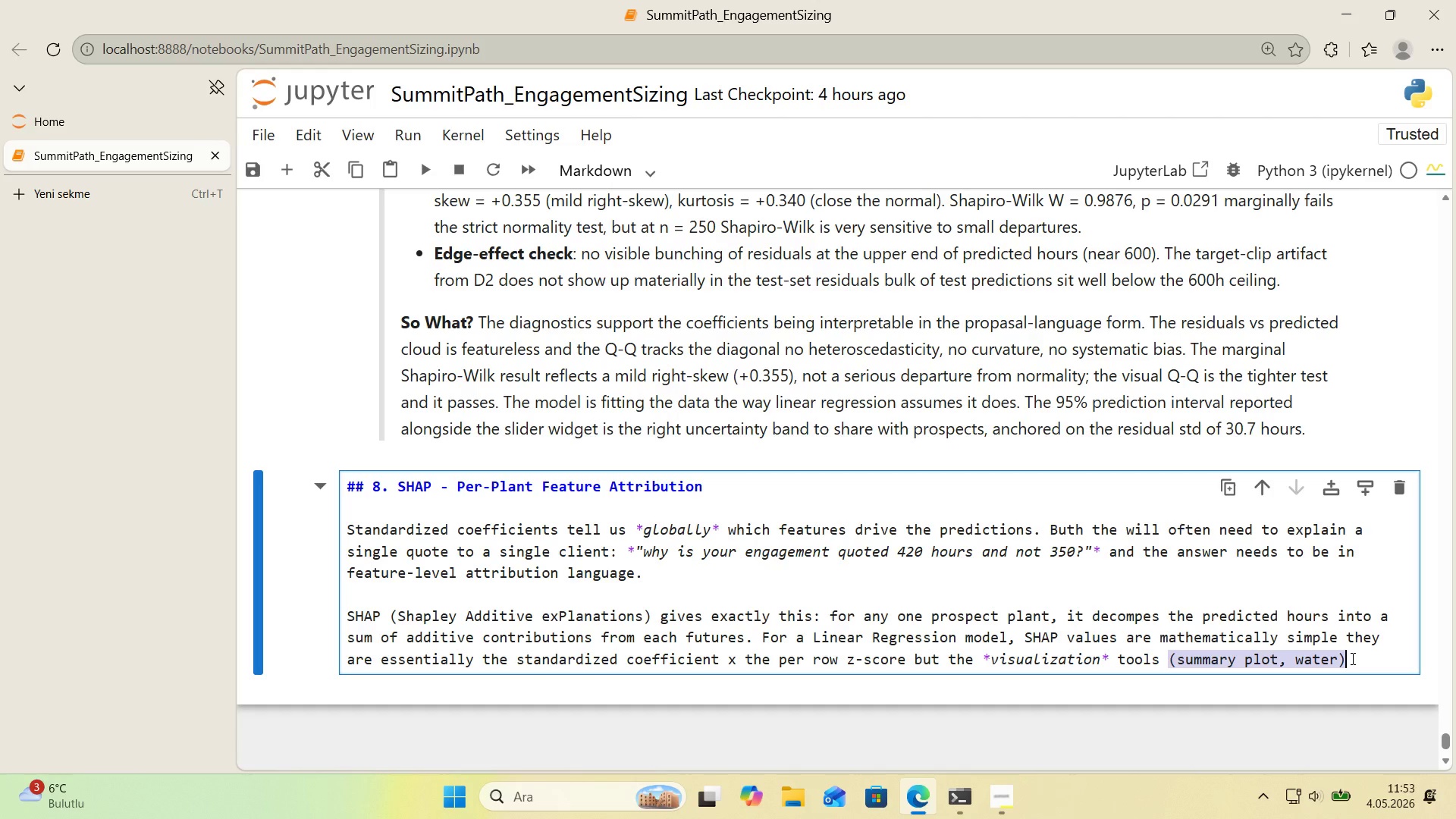 
key(Backspace)
key(Backspace)
type( are powerful for comuu)
key(Backspace)
key(Backspace)
type(muna)
 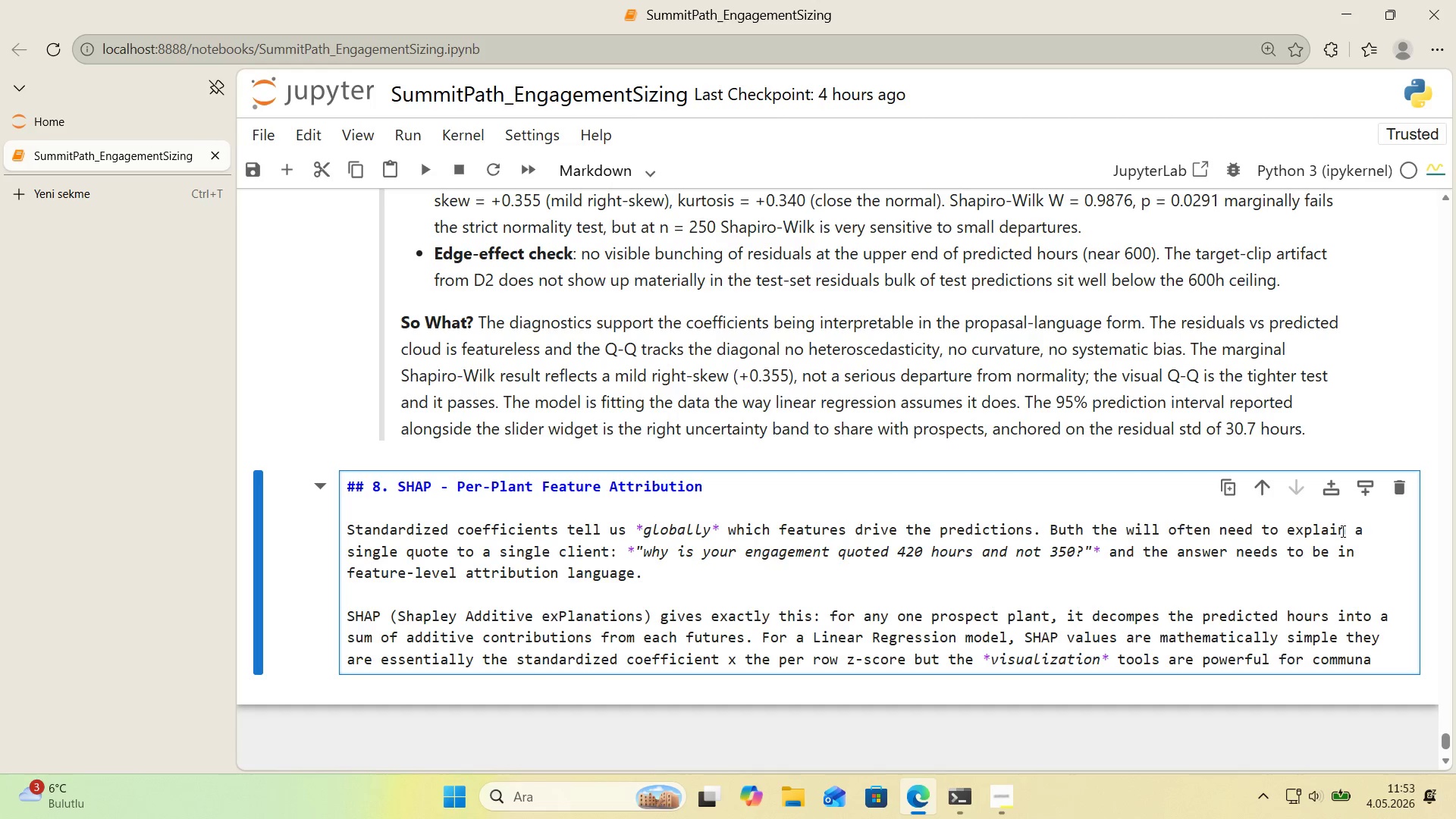 
key(Backspace)
key(Backspace)
type(n'cat'on.)
 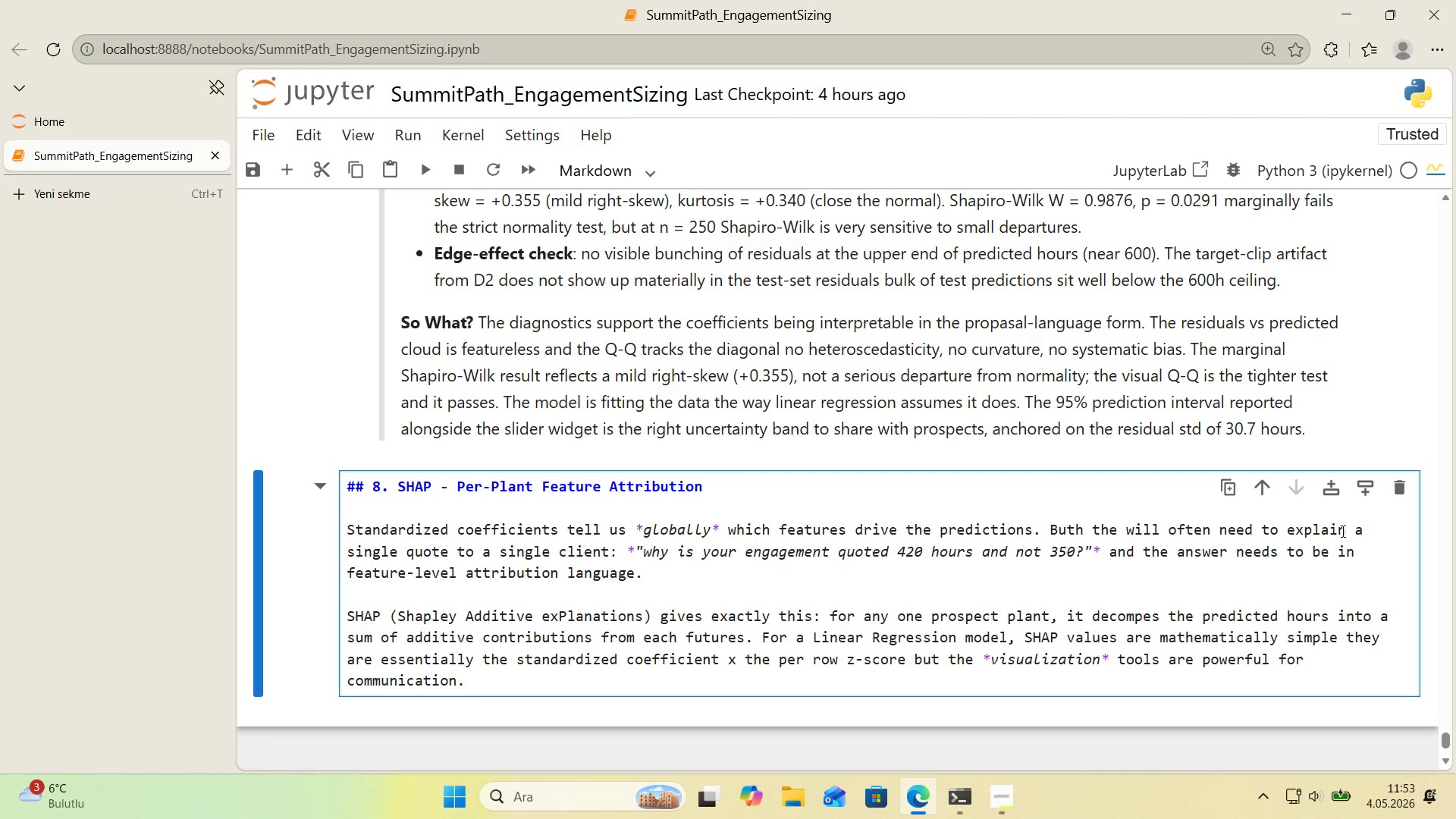 
key(Enter)
 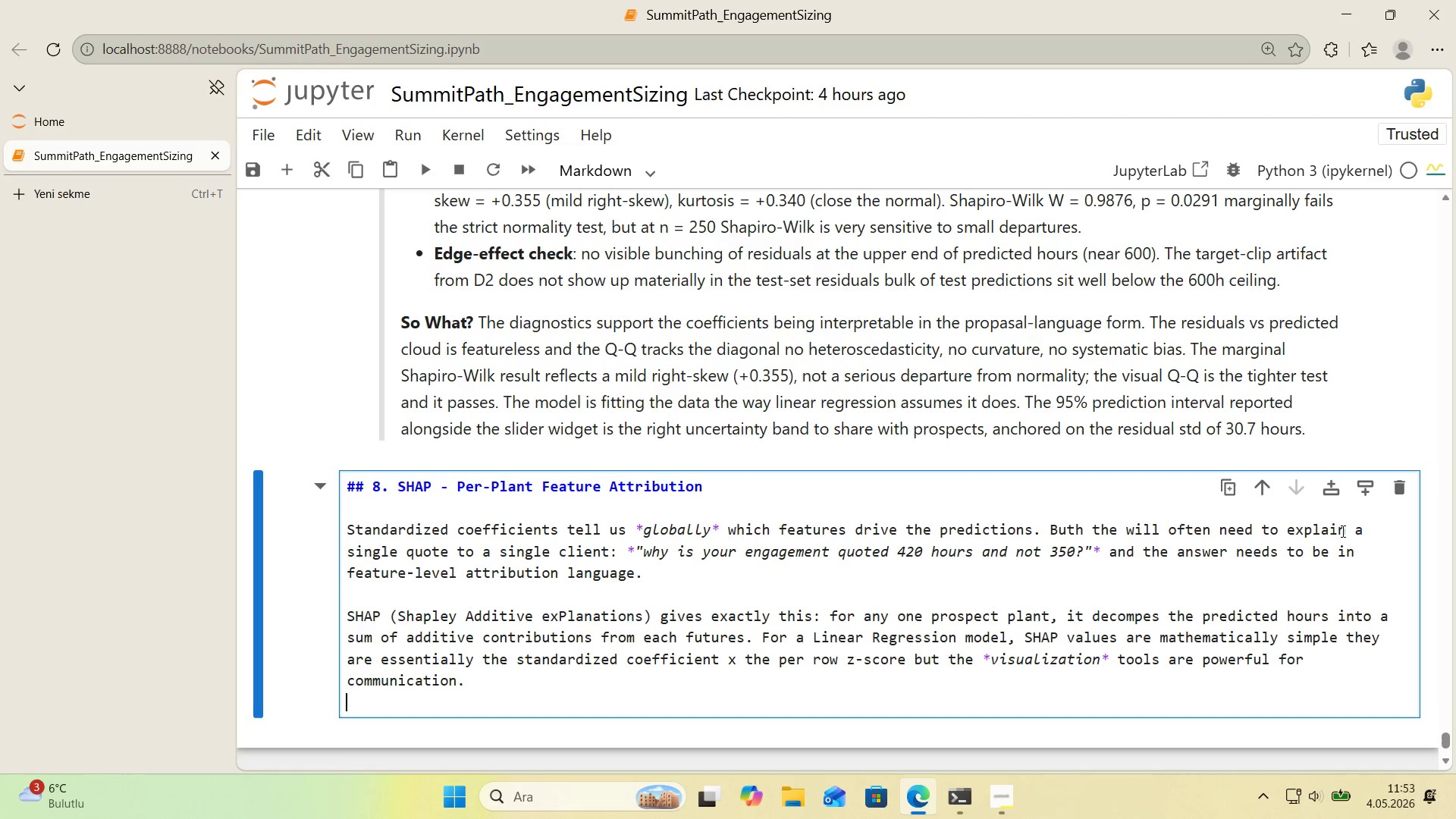 
key(Enter)
 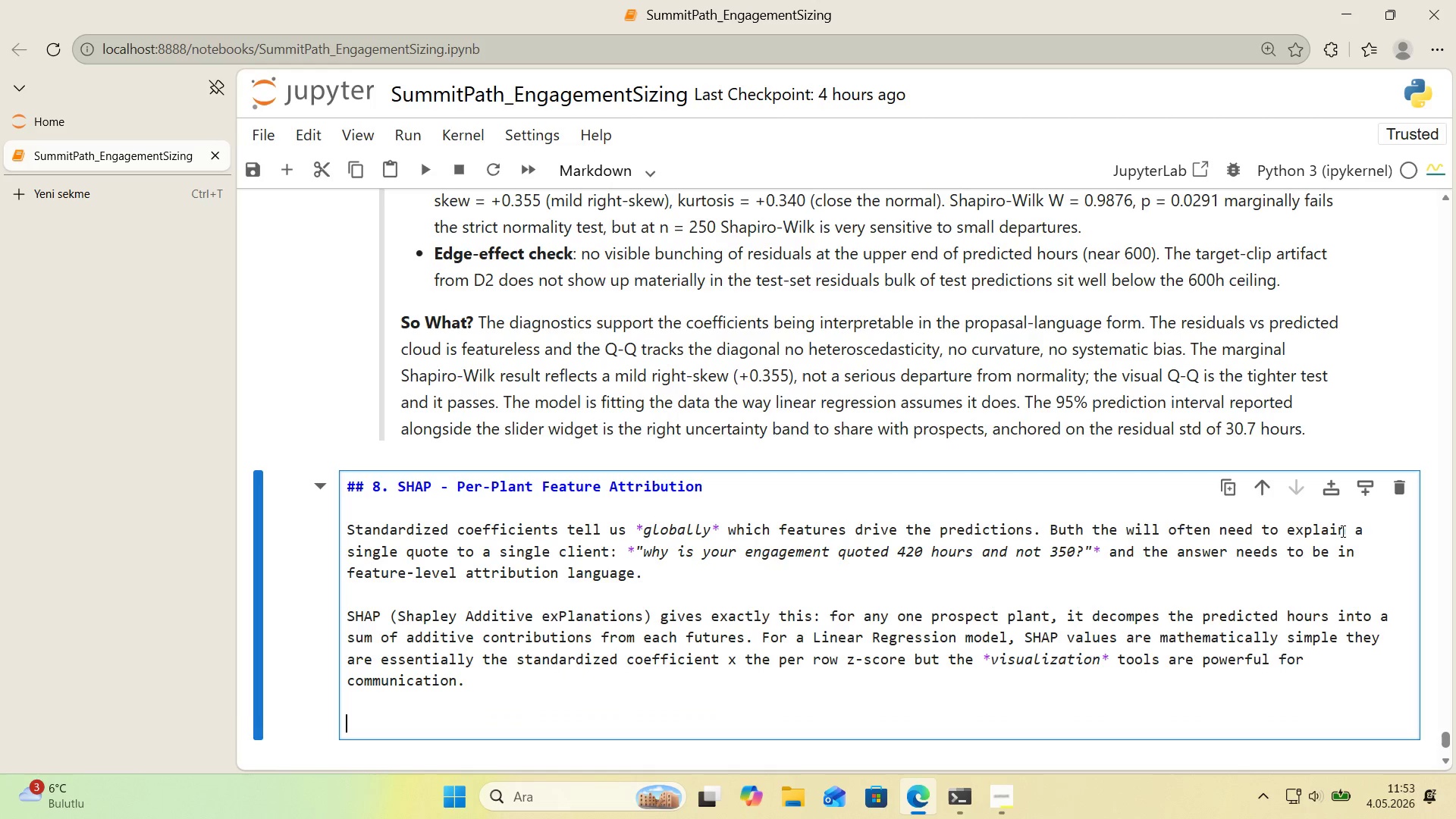 
type(Use)
 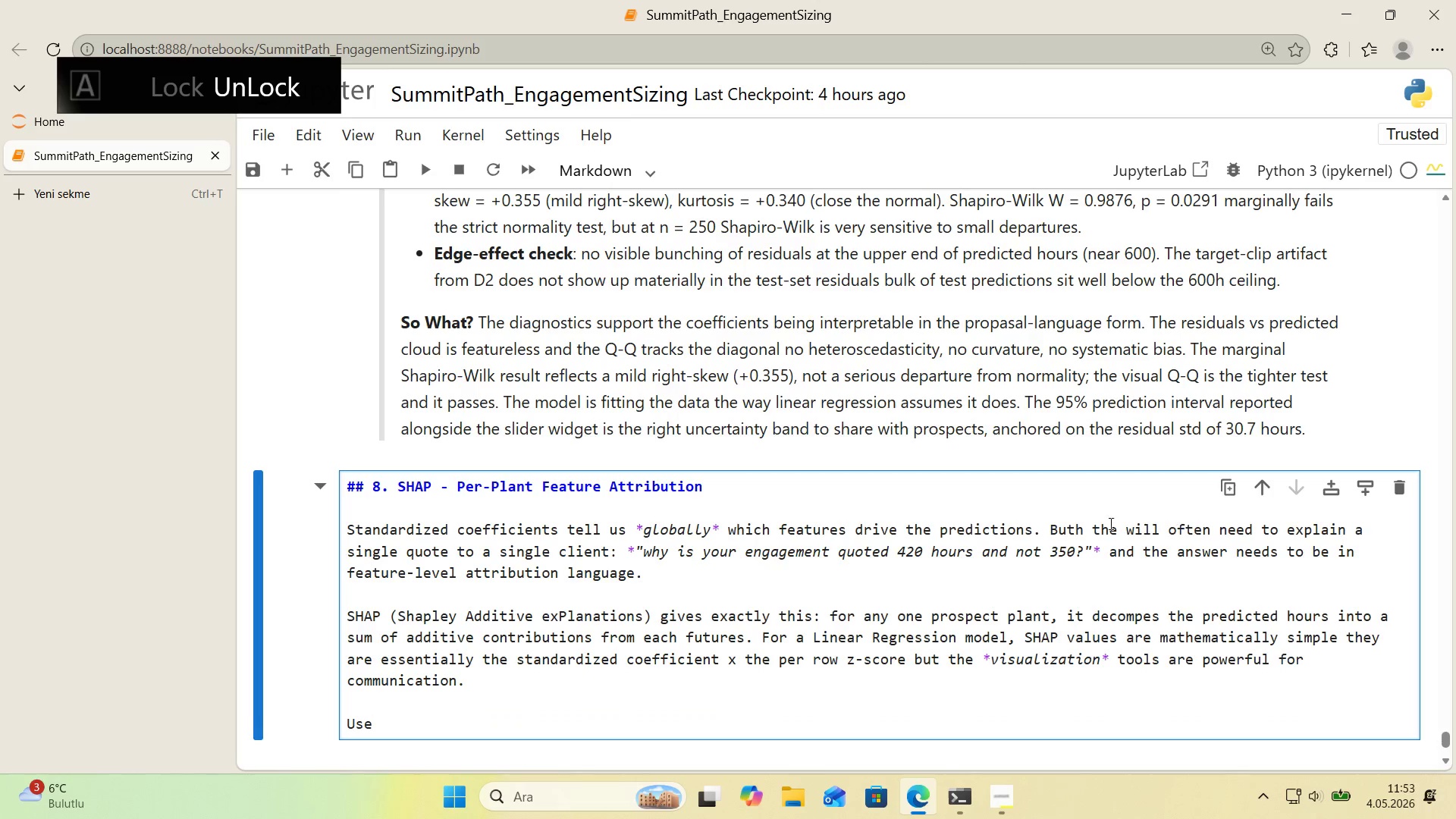 
key(Space)
 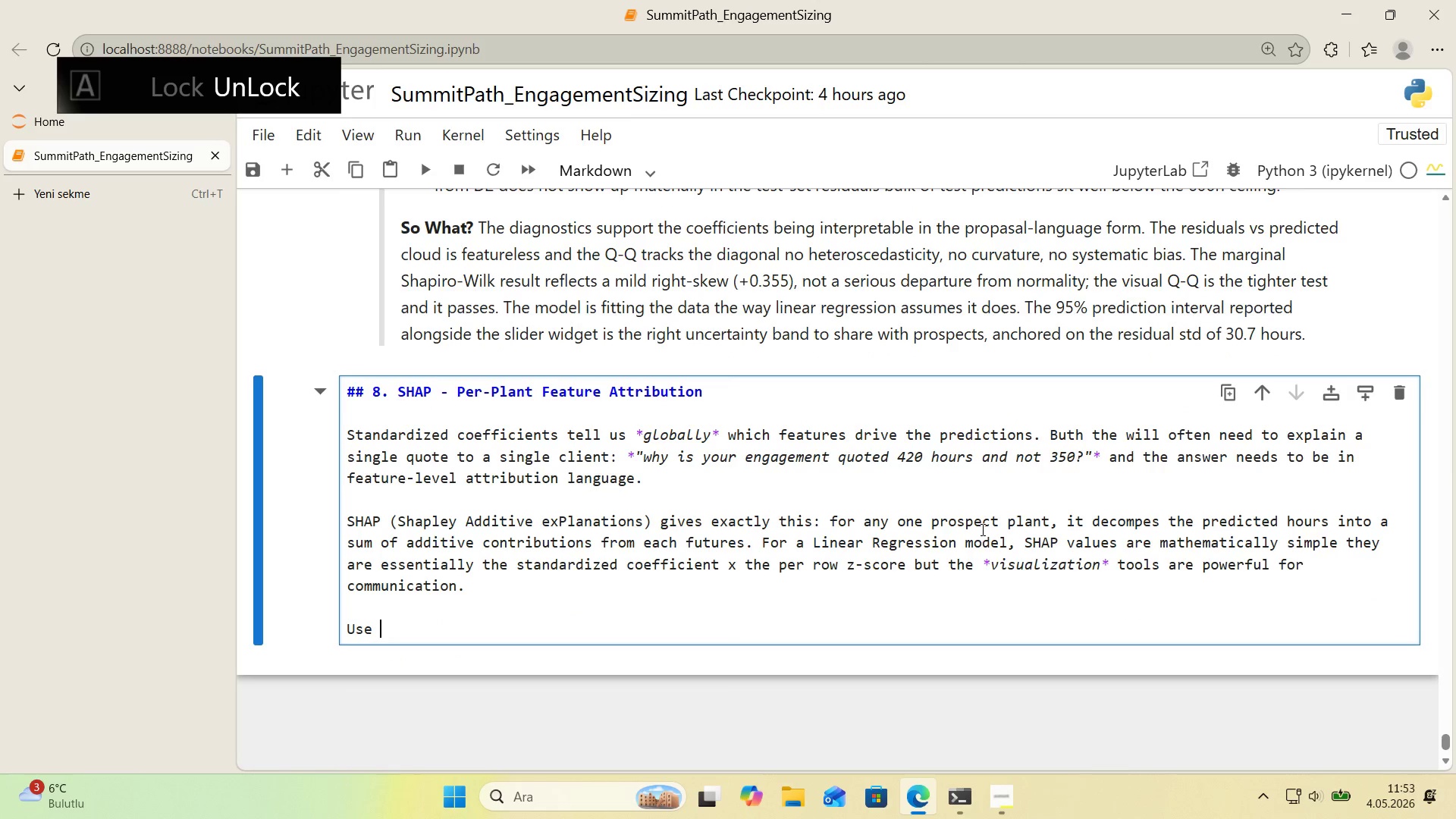 
scroll: coordinate [981, 529], scroll_direction: down, amount: 1.0
 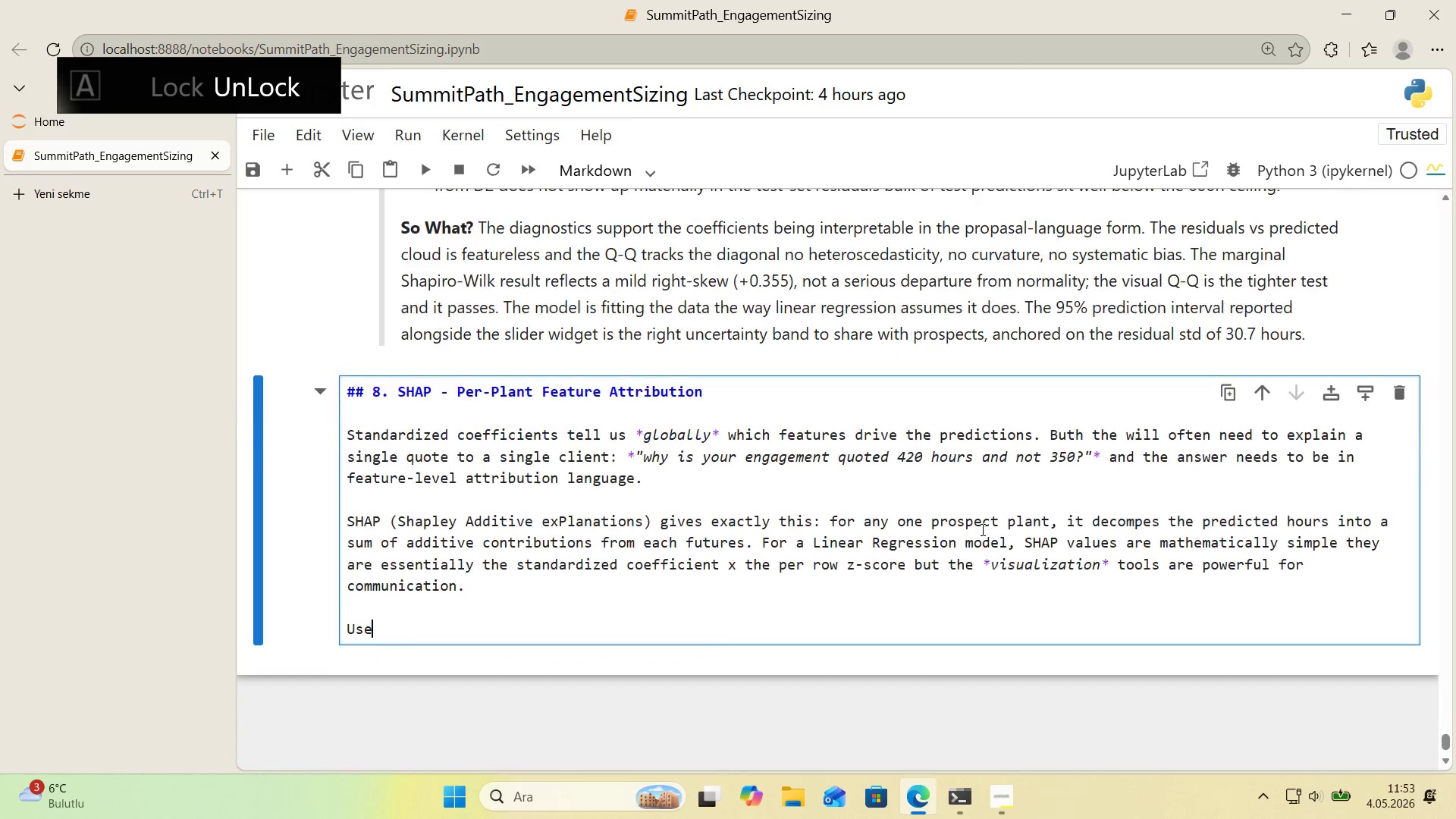 
key(Alt+Control+Comma)
 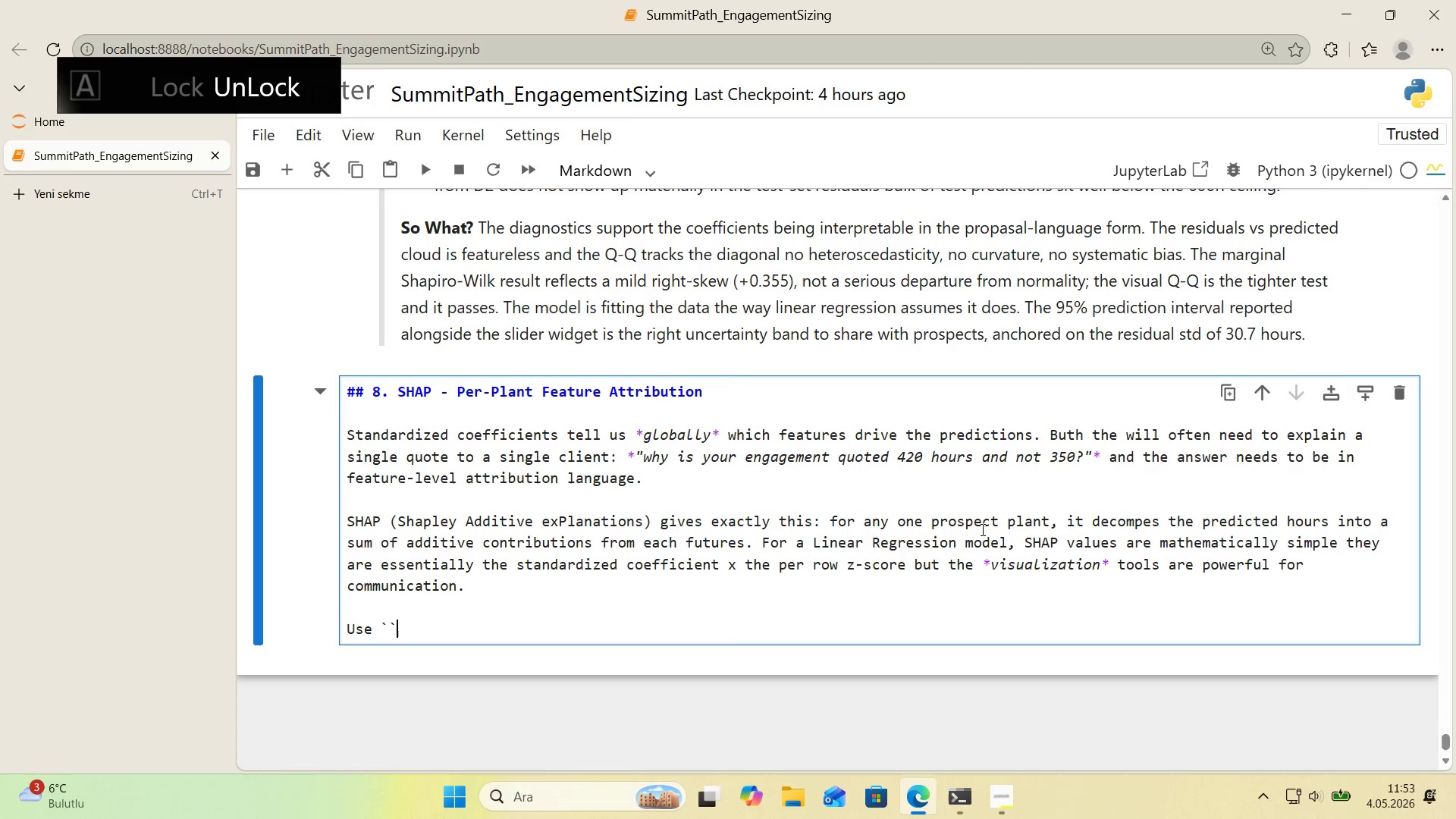 
key(Alt+Control+Comma)
 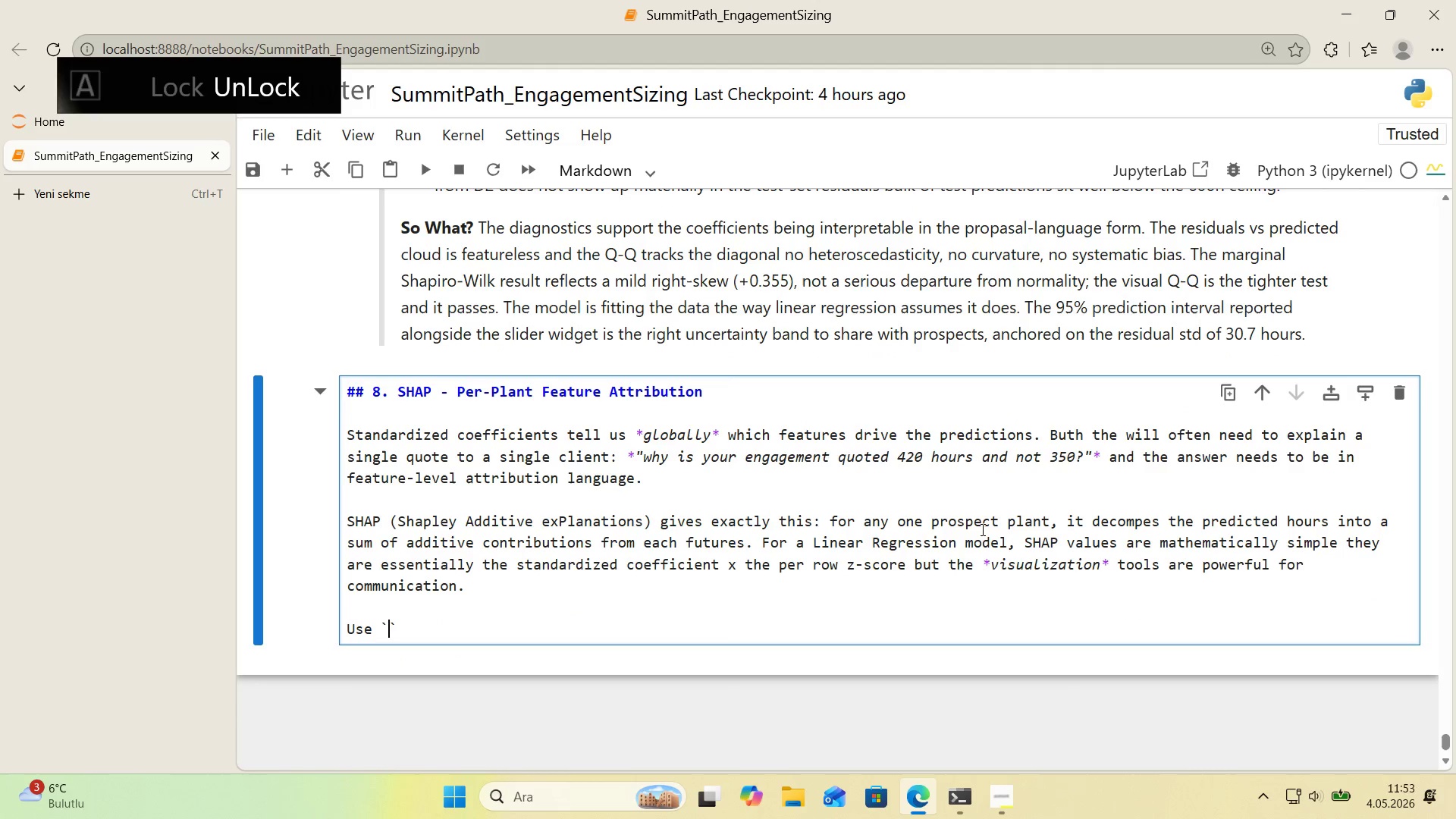 
key(ArrowLeft)
 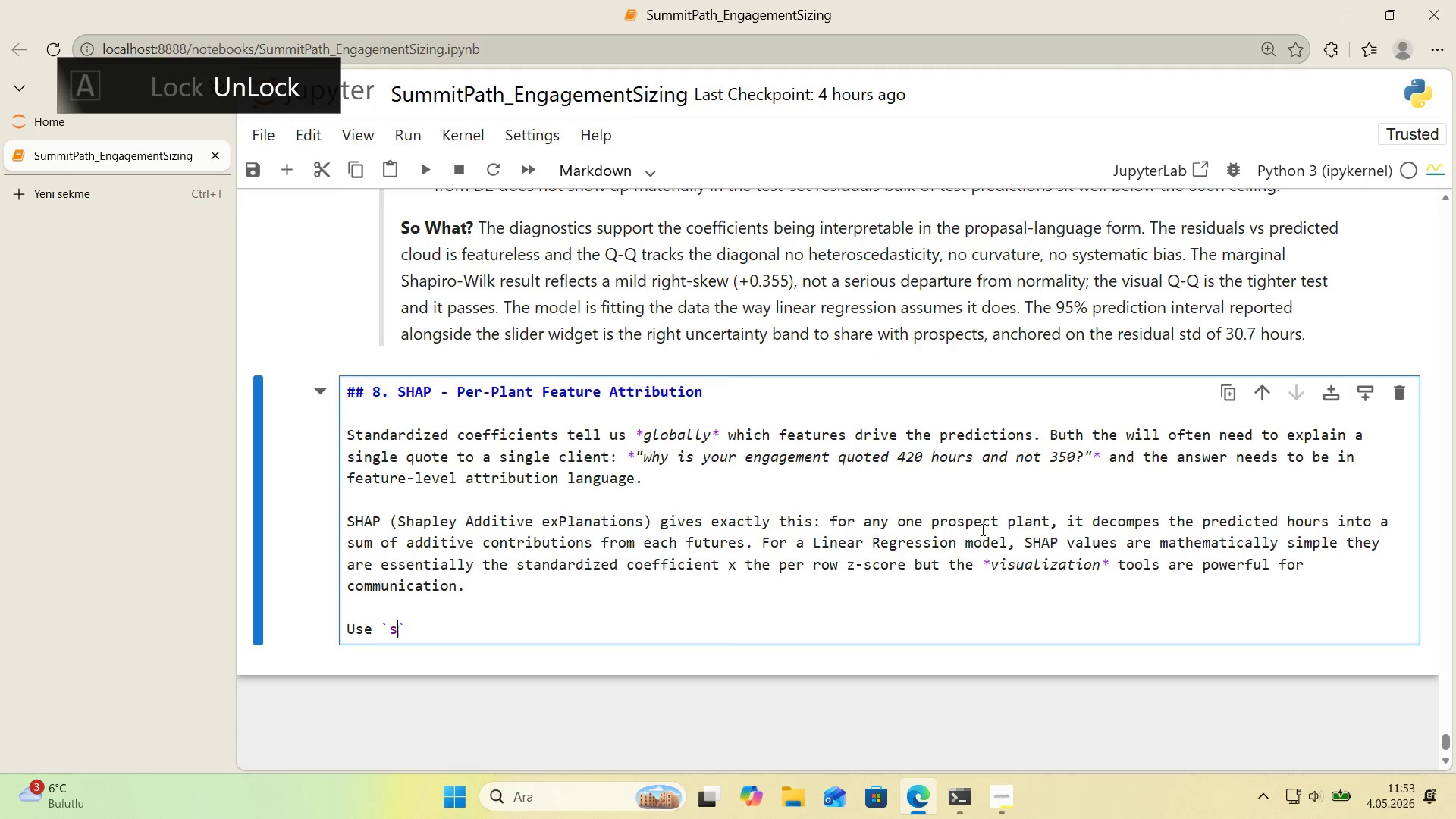 
type(shap.L'nearExpla'ner)
 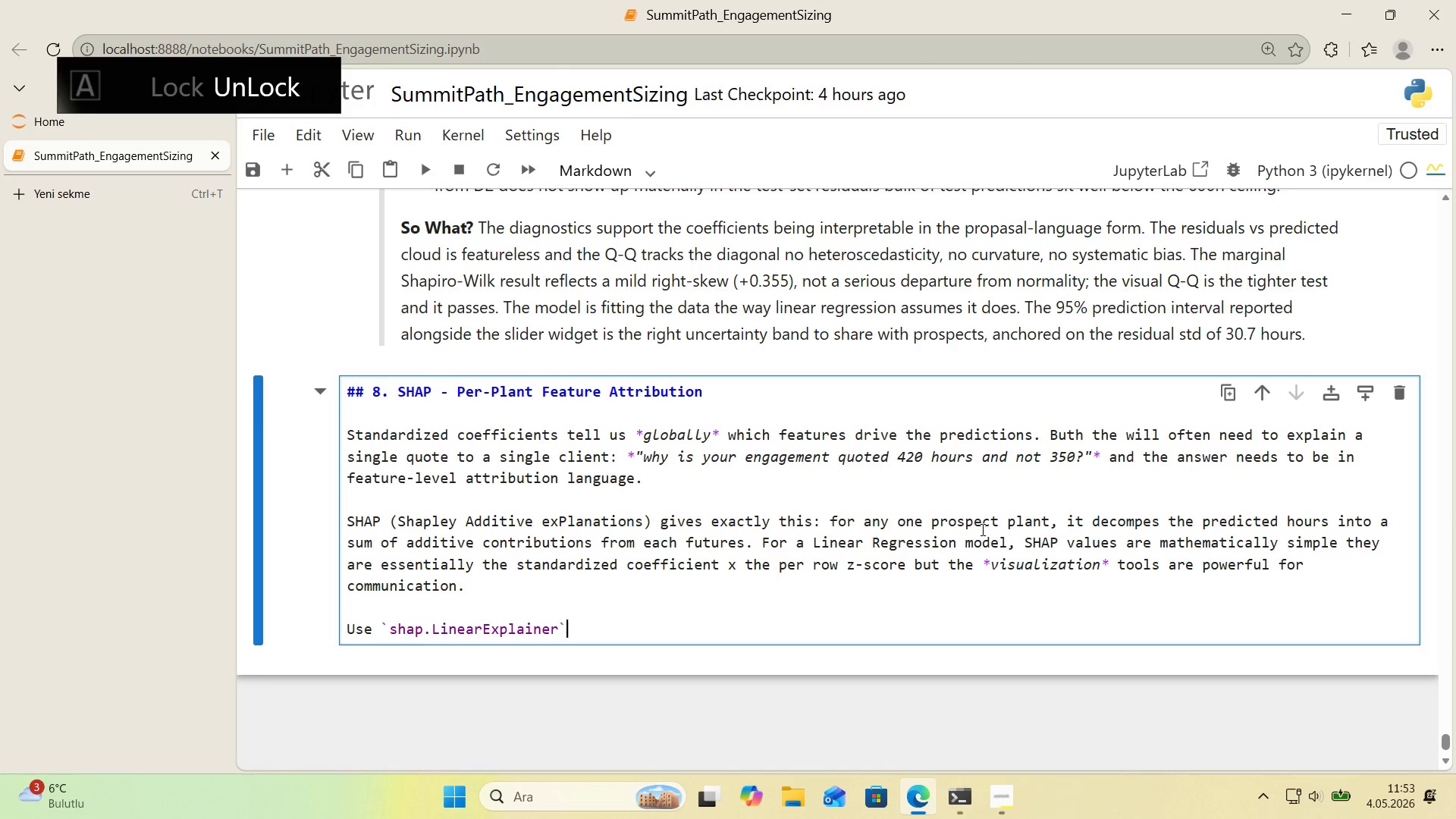 
key(ArrowRight)
 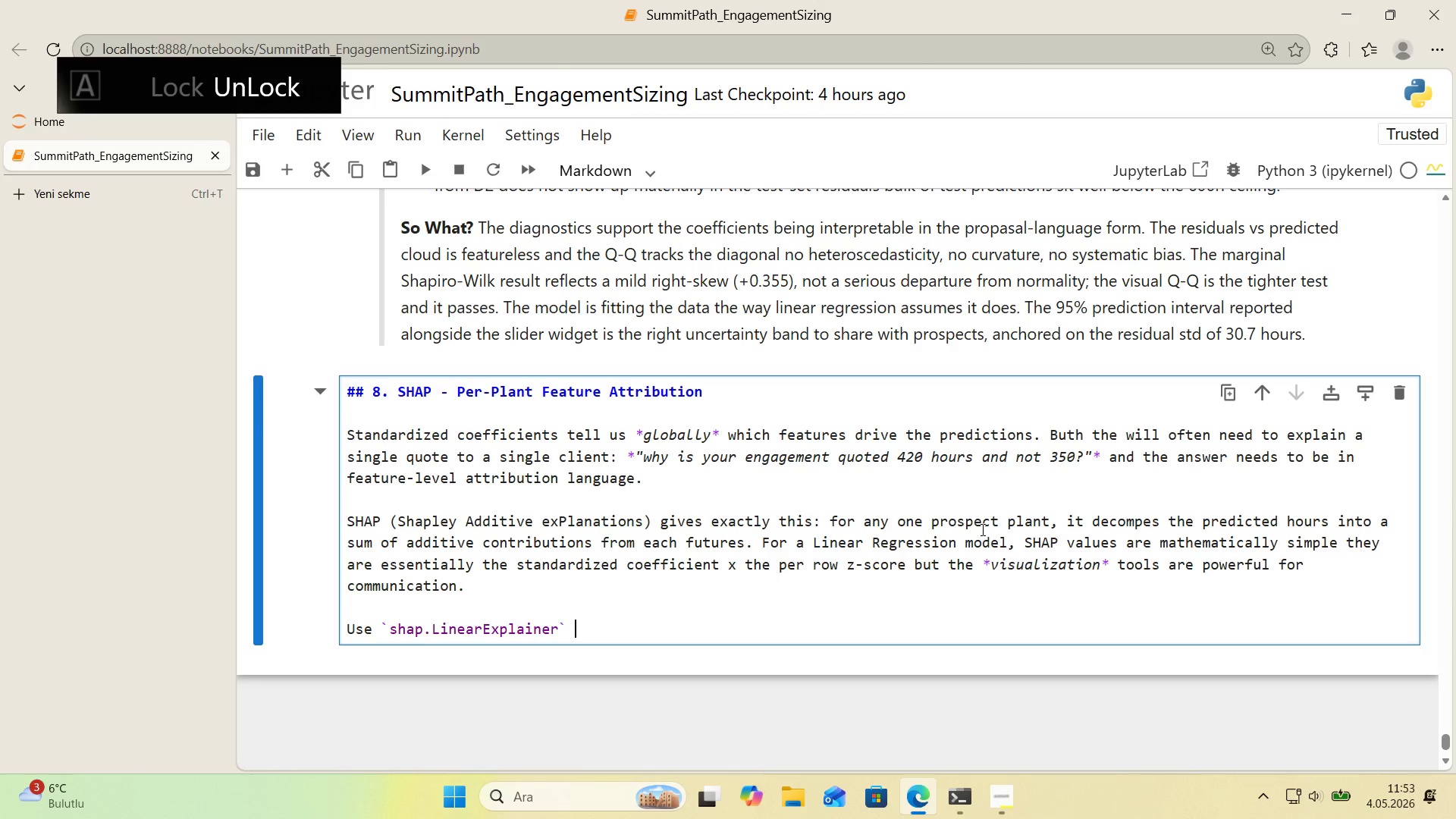 
type( *()
 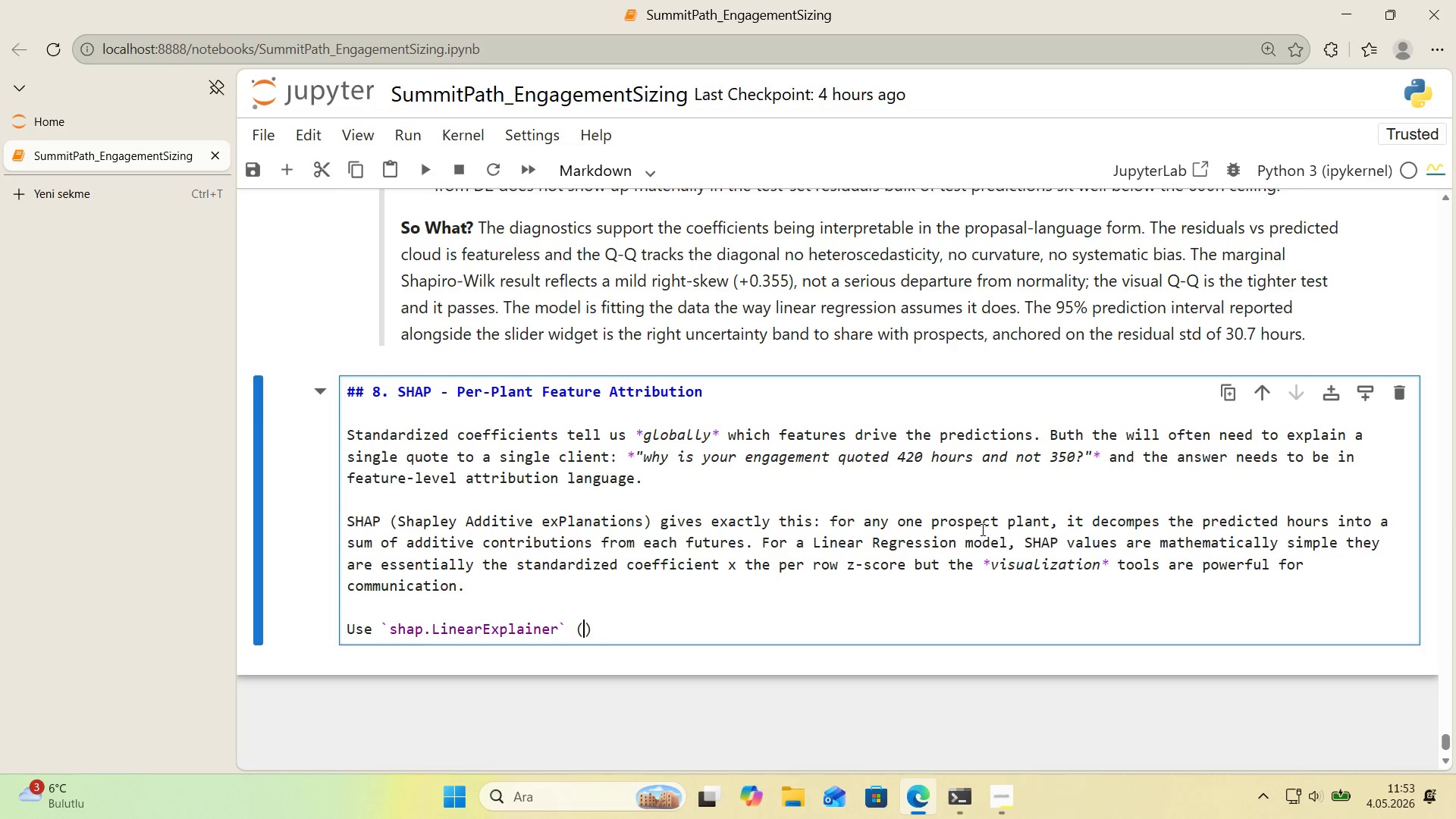 
 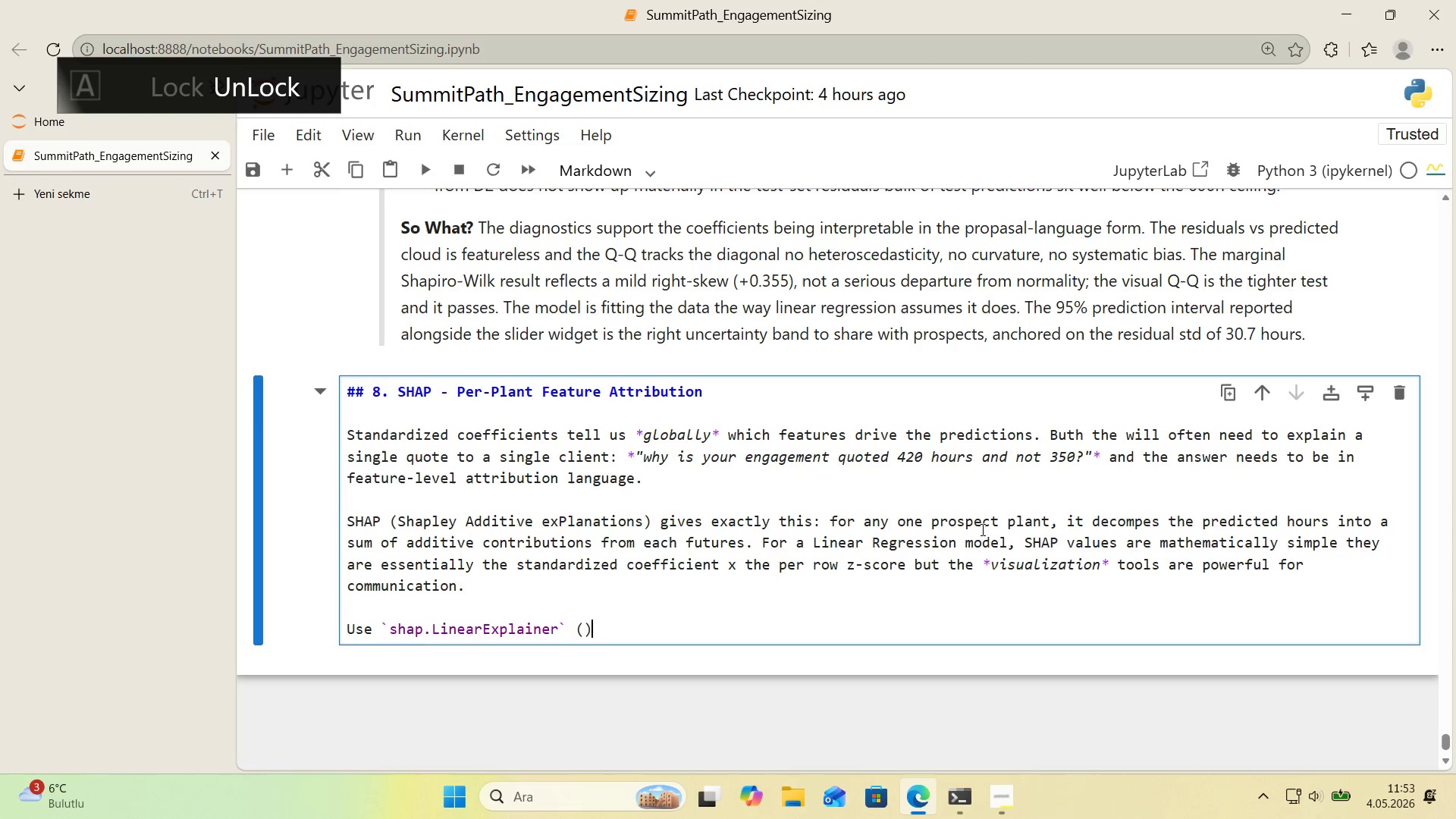 
key(ArrowLeft)
 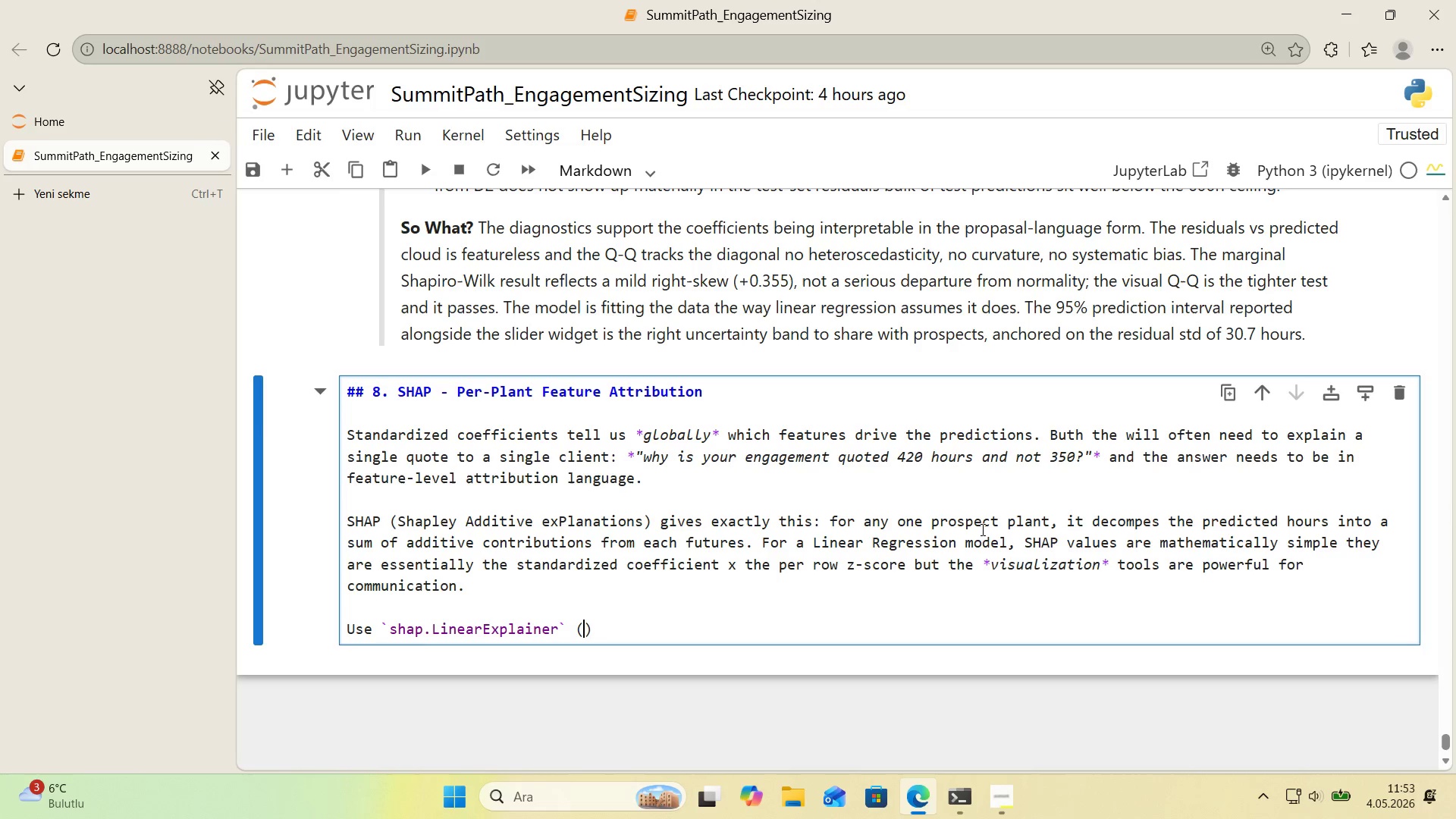 
type(the expla'ner pupose)
key(Backspace)
key(Backspace)
key(Backspace)
key(Backspace)
type(rps)
key(Backspace)
type(ose-bu'lt for l'near models)
 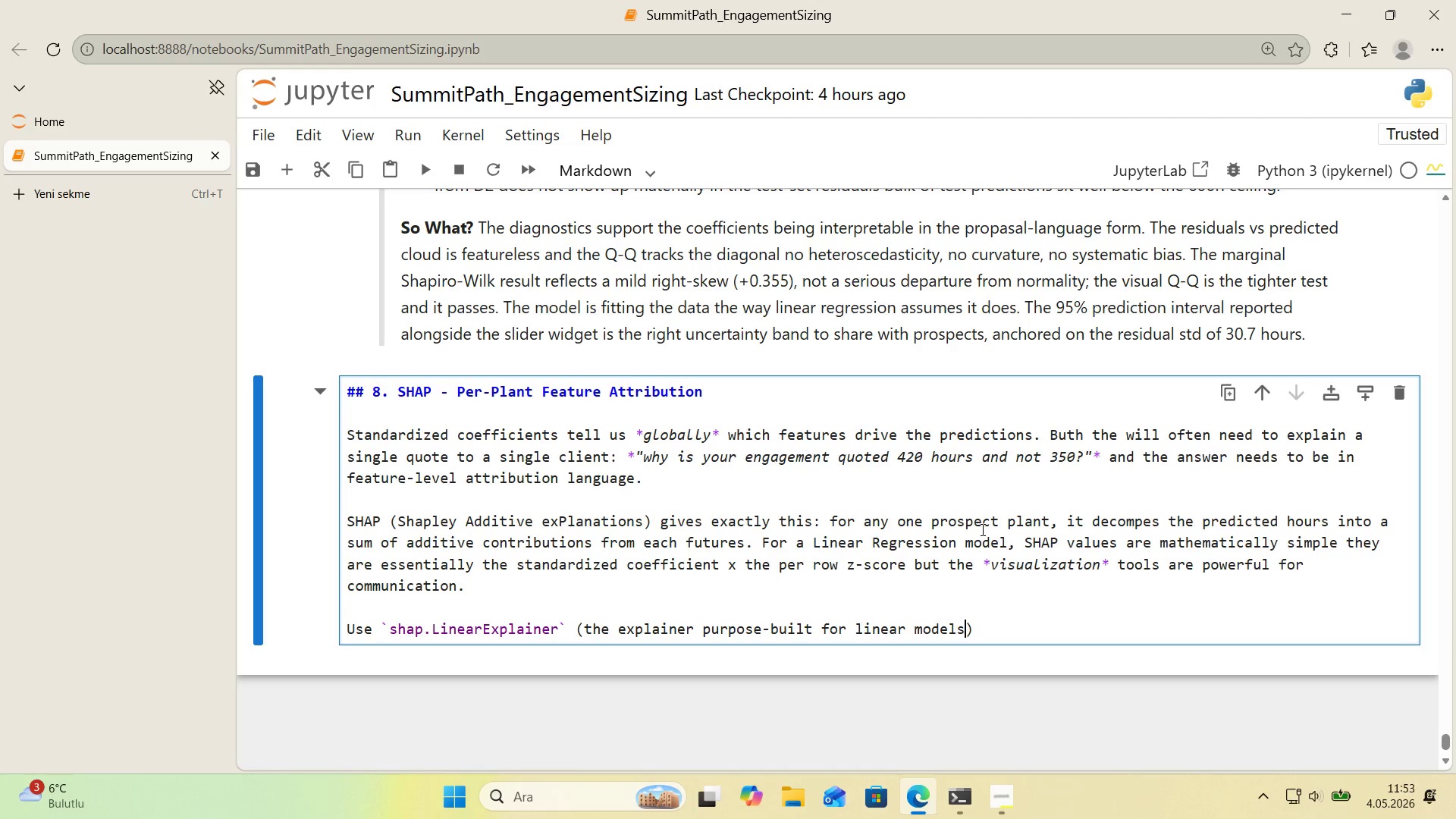 
key(ArrowRight)
 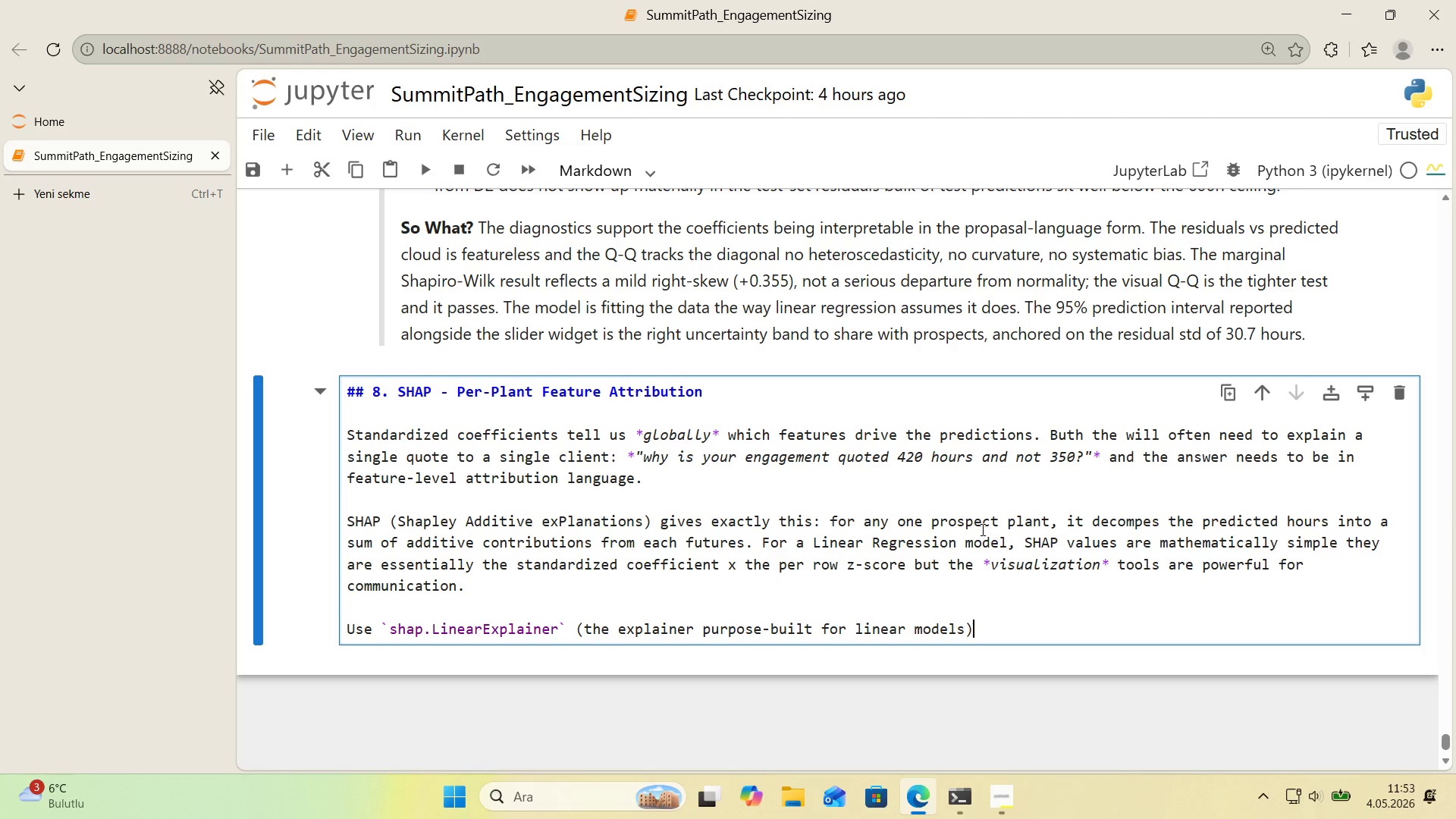 
type( on a 200-plant sample of thee te)
key(Backspace)
key(Backspace)
key(Backspace)
key(Backspace)
type( test set. Th's adress the past-wwarn)
key(Backspace)
key(Backspace)
key(Backspace)
type(a)
key(Backspace)
key(Backspace)
type(anr)
key(Backspace)
key(Backspace)
type(rn'ng po'nt about anl)
key(Backspace)
type(alyt'cal depth & expla'nab'l'ty w'thout add'ng mean'ngful runt'me.)
 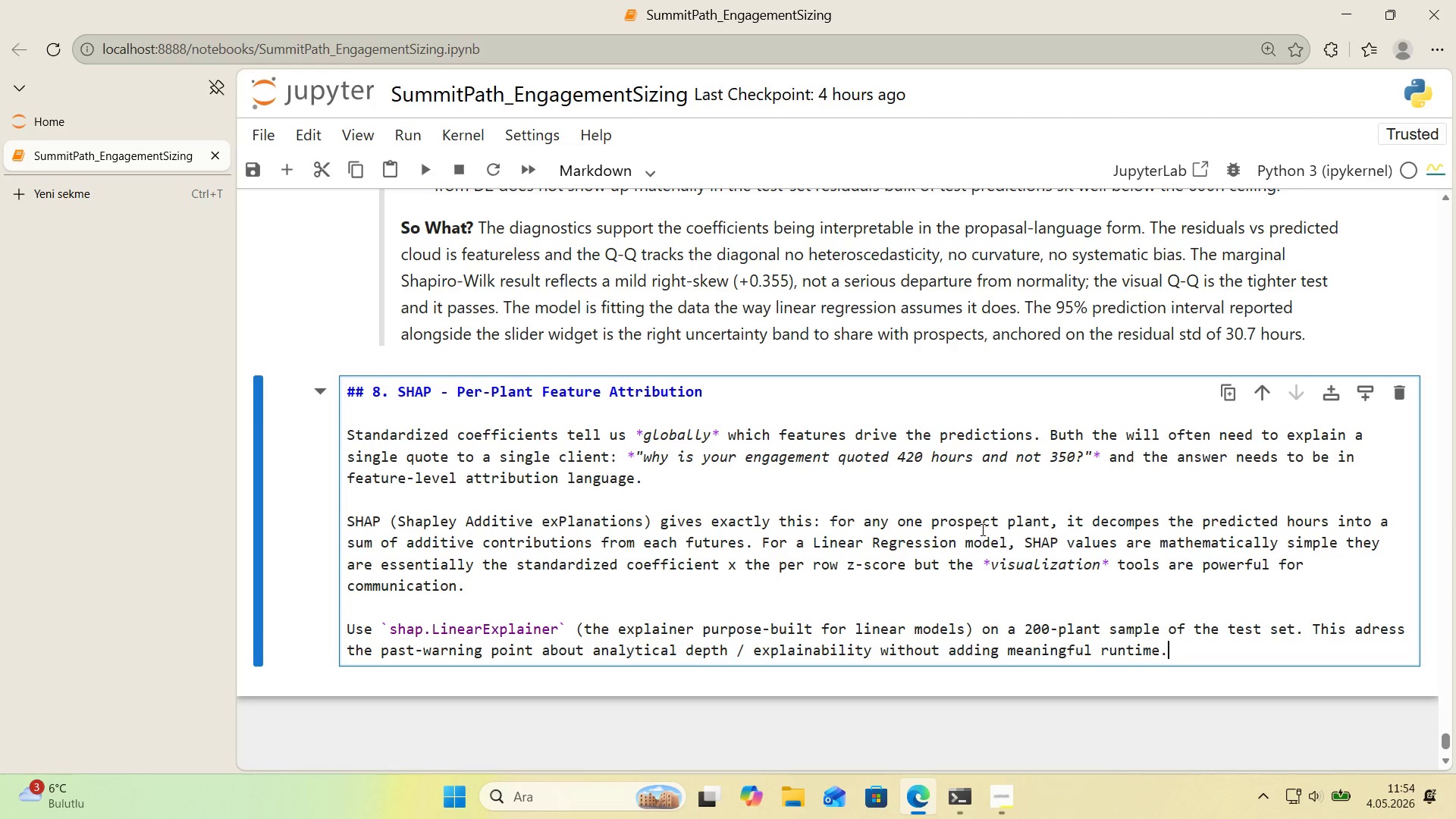 
wait(43.28)
 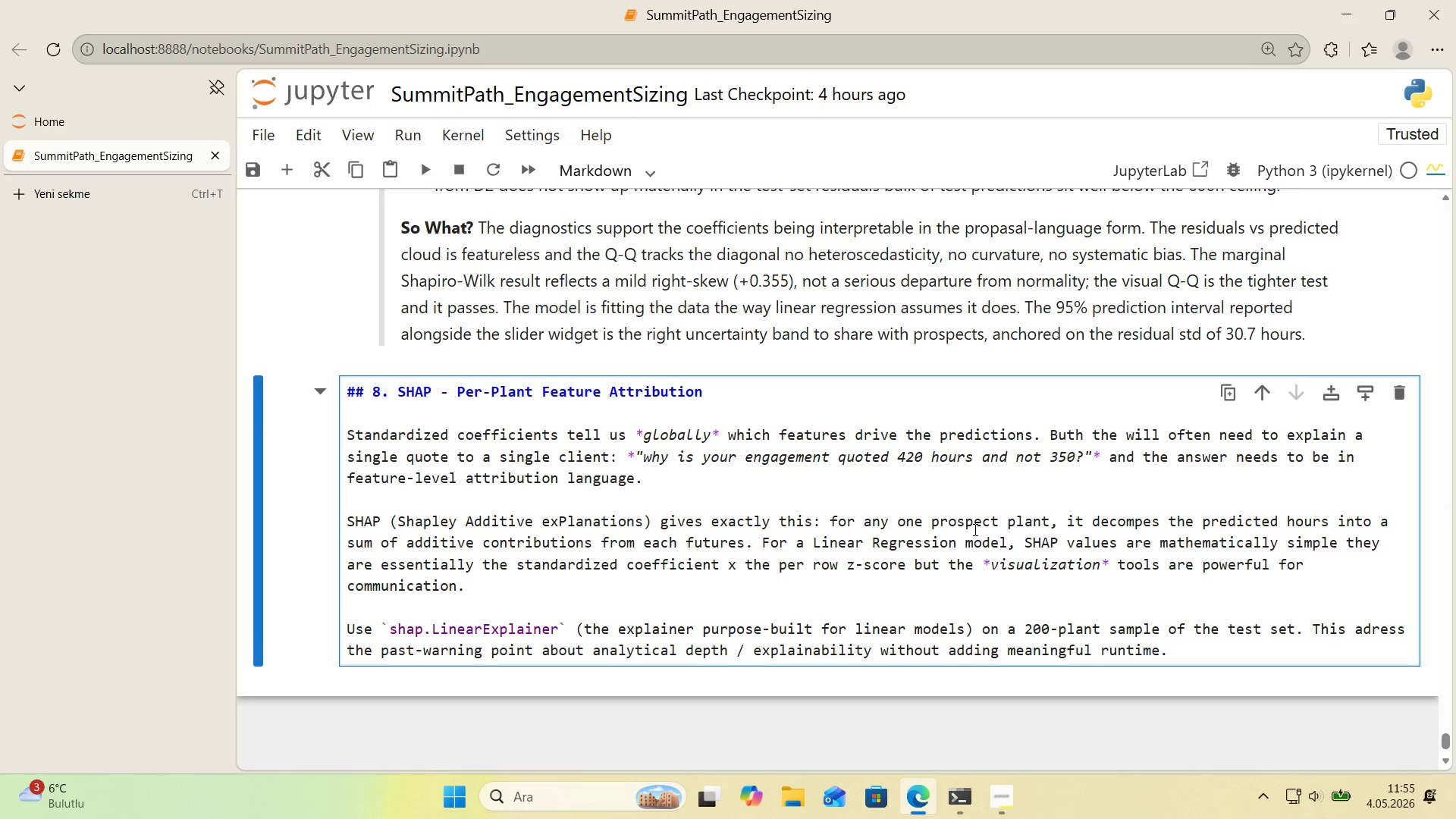 
scroll: coordinate [787, 596], scroll_direction: down, amount: 1.0
 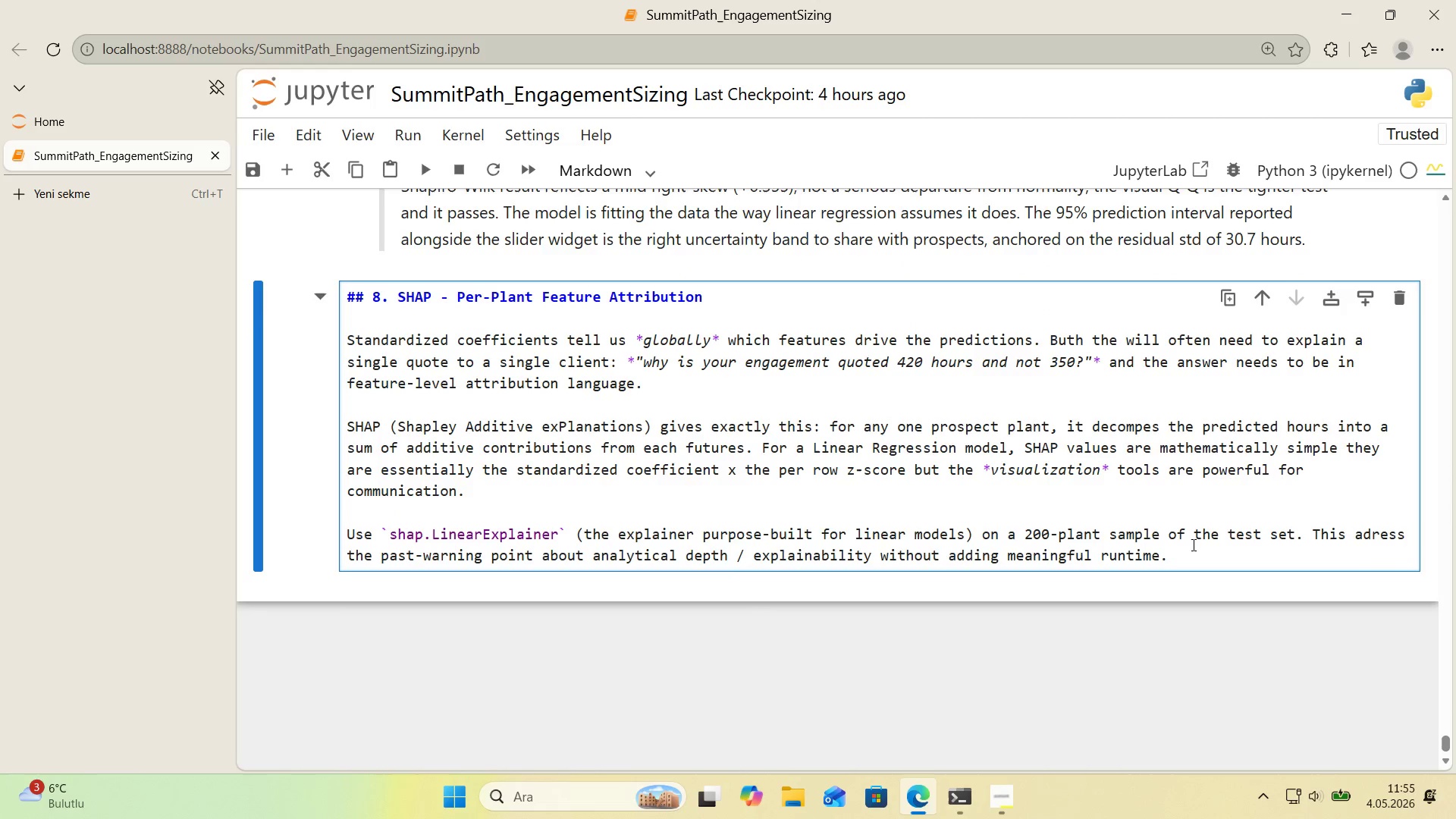 
left_click([1190, 554])
 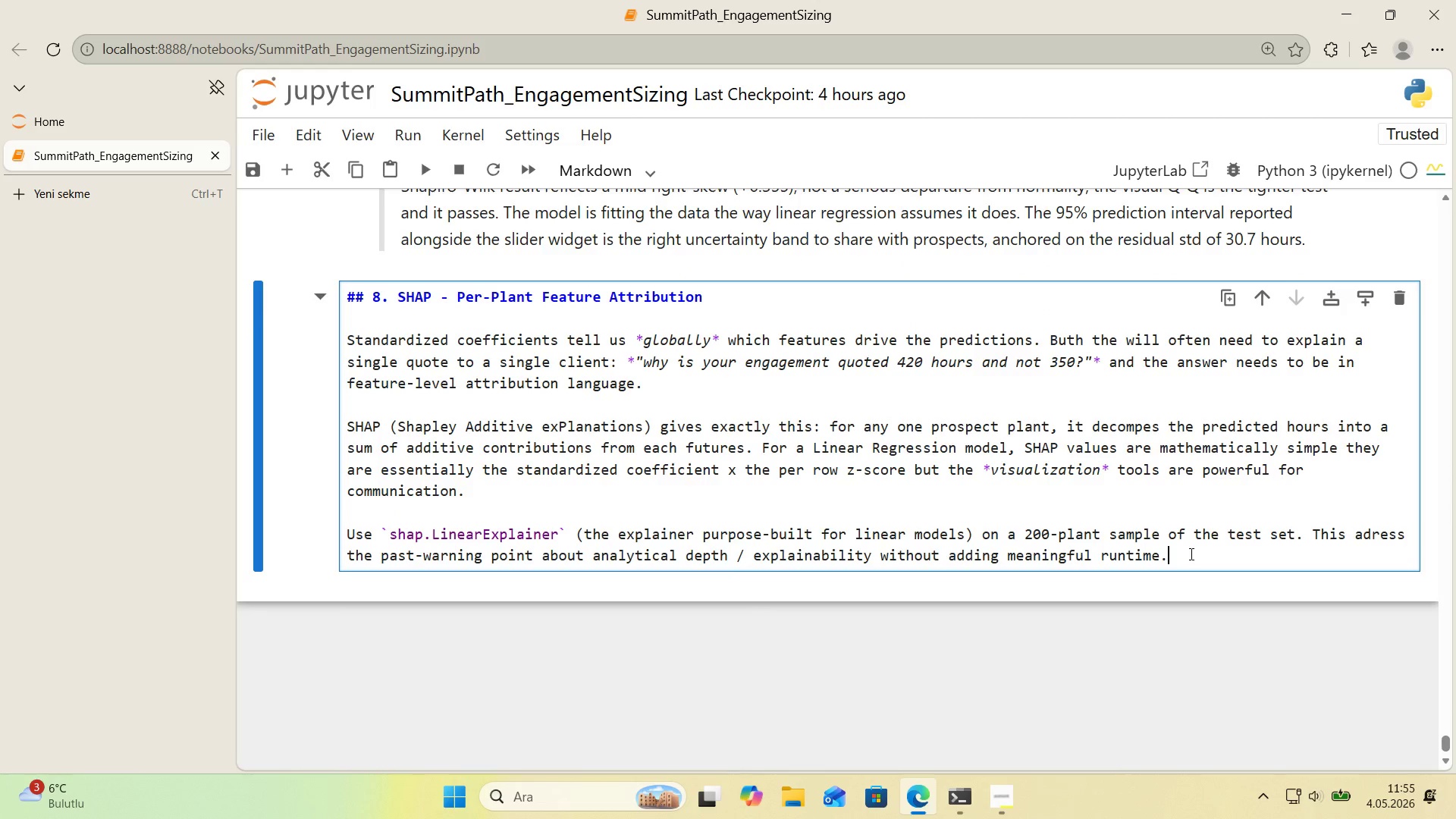 
hold_key(key=ShiftLeft, duration=0.39)
 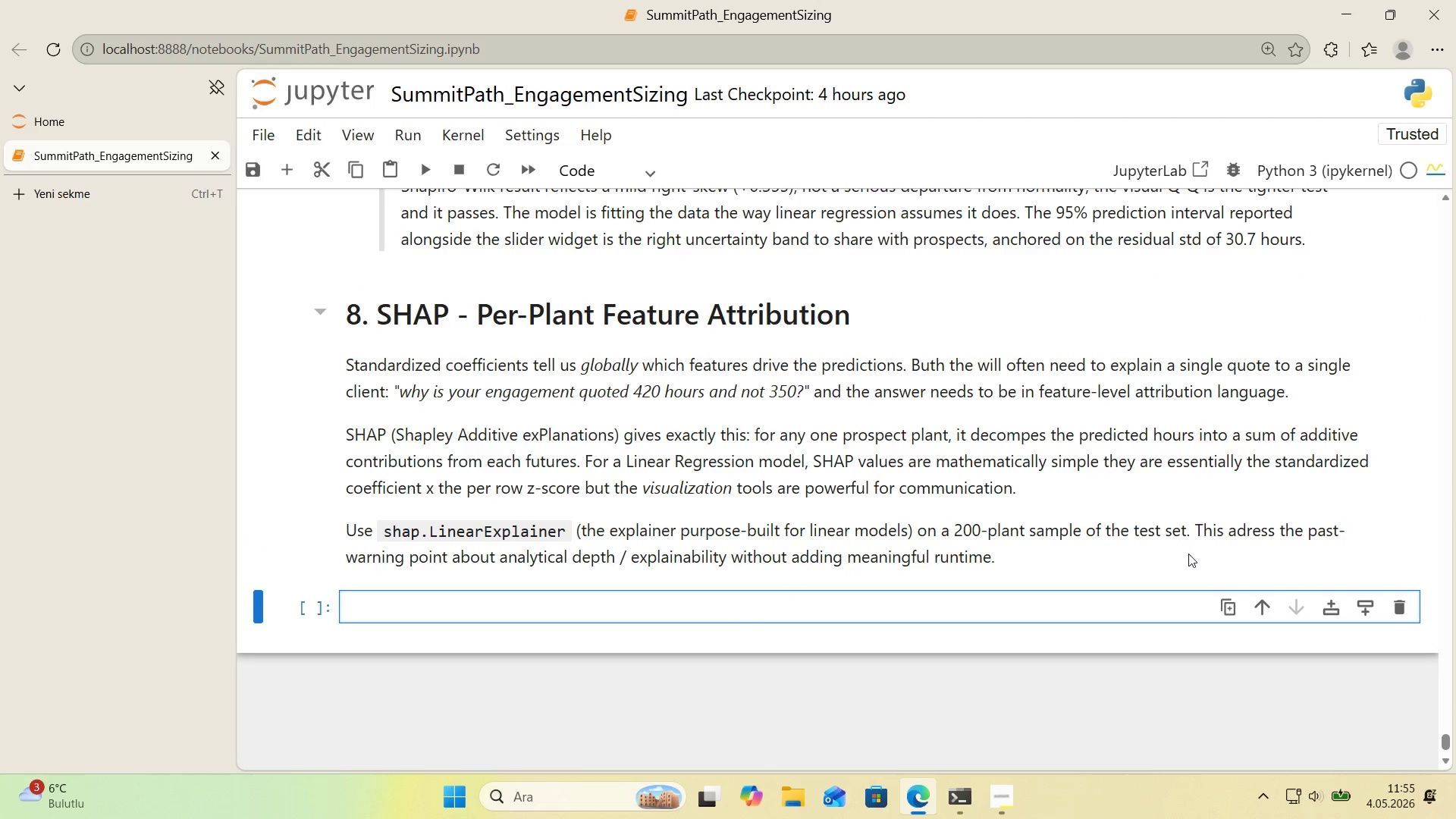 